 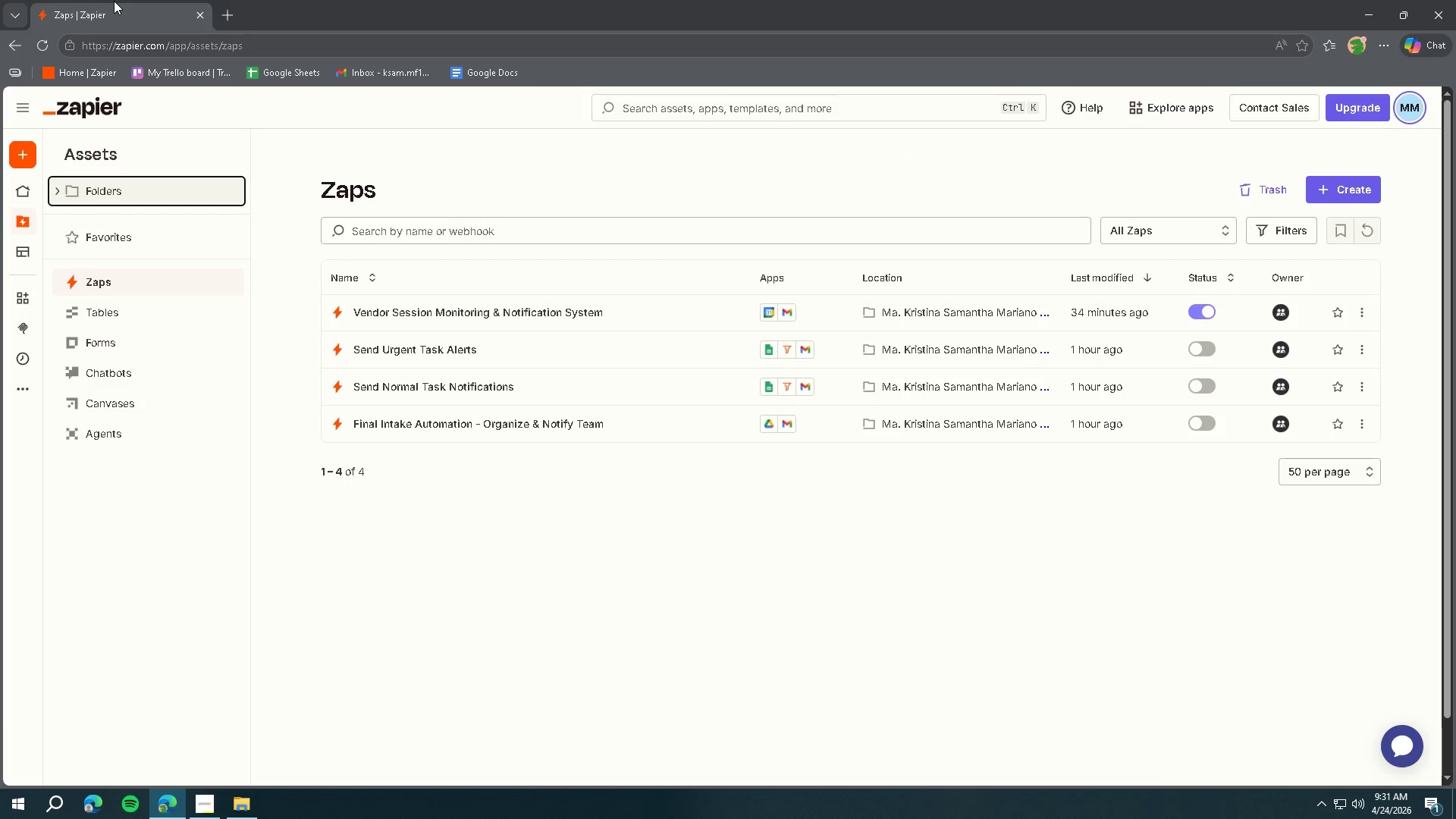 
mouse_move([200, 92])
 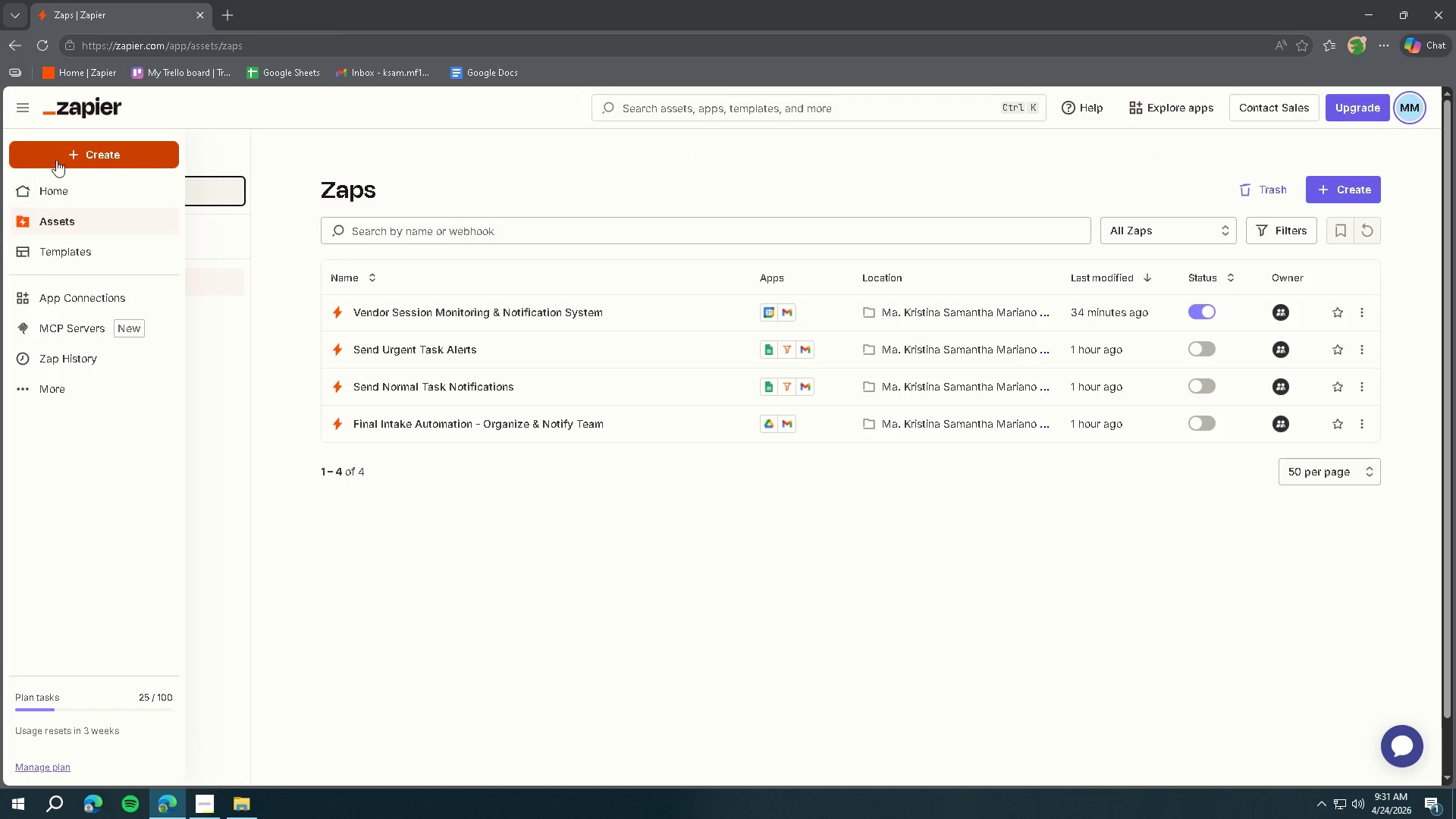 
left_click([83, 154])
 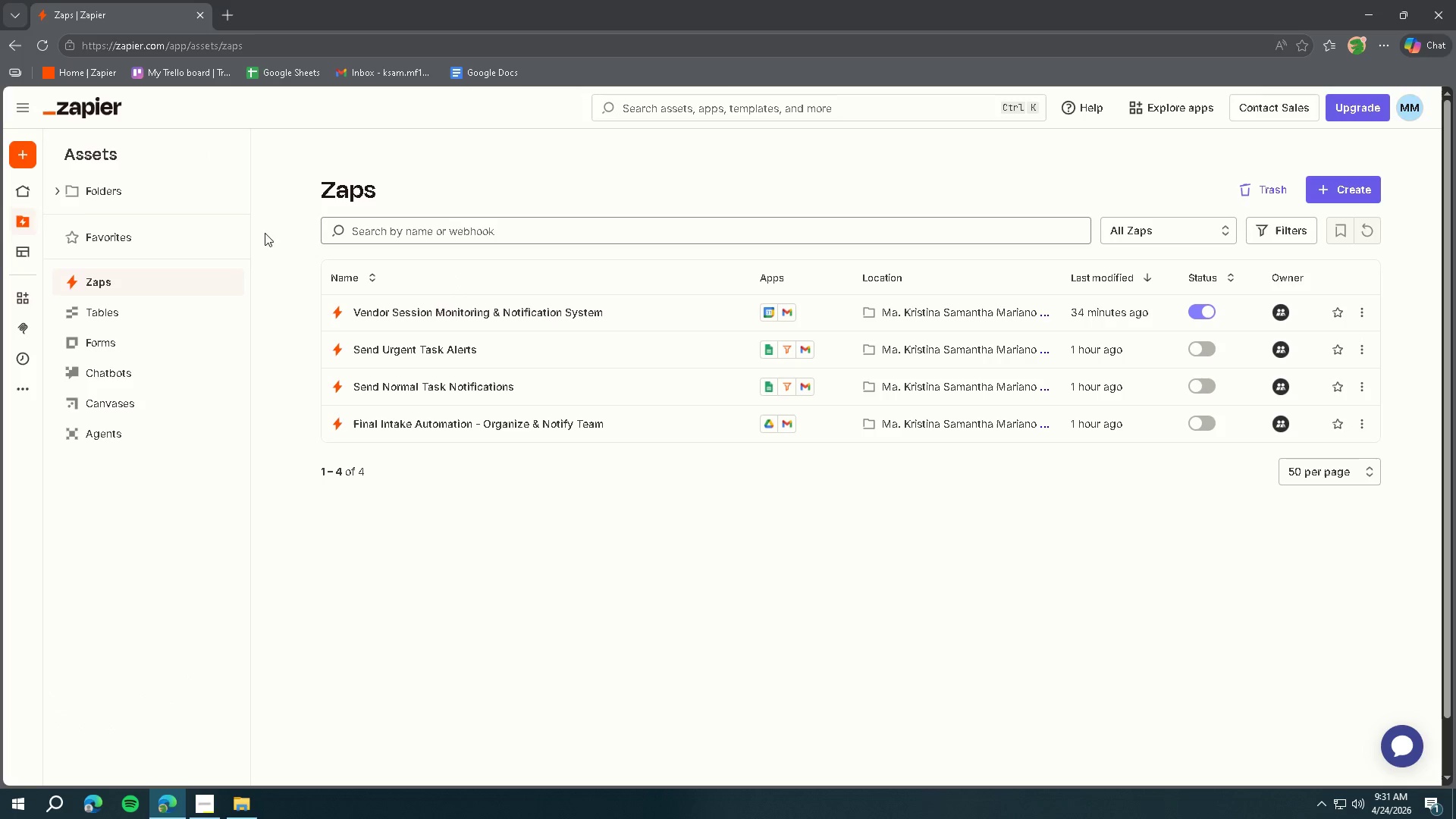 
left_click([101, 156])
 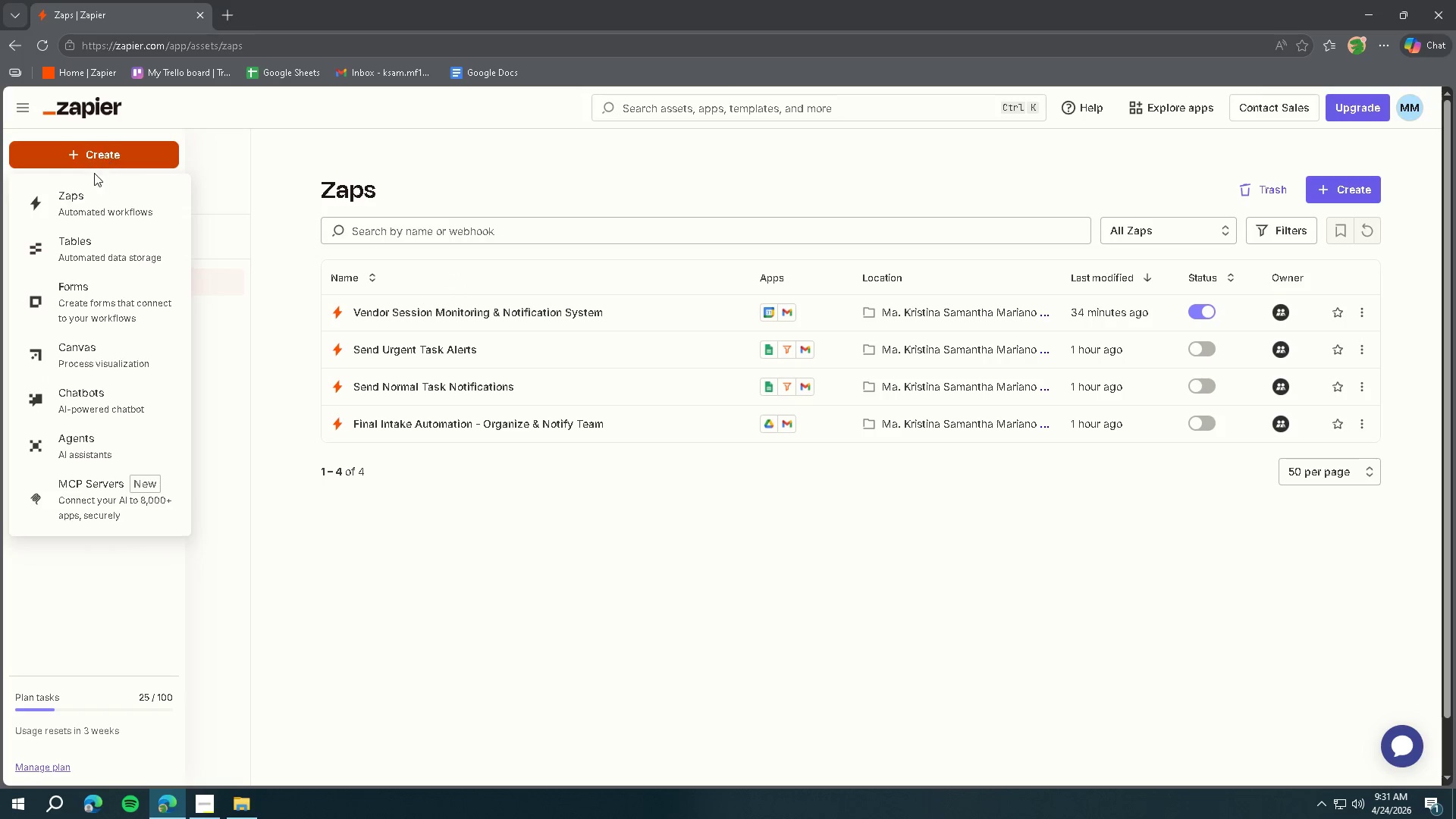 
left_click([81, 193])
 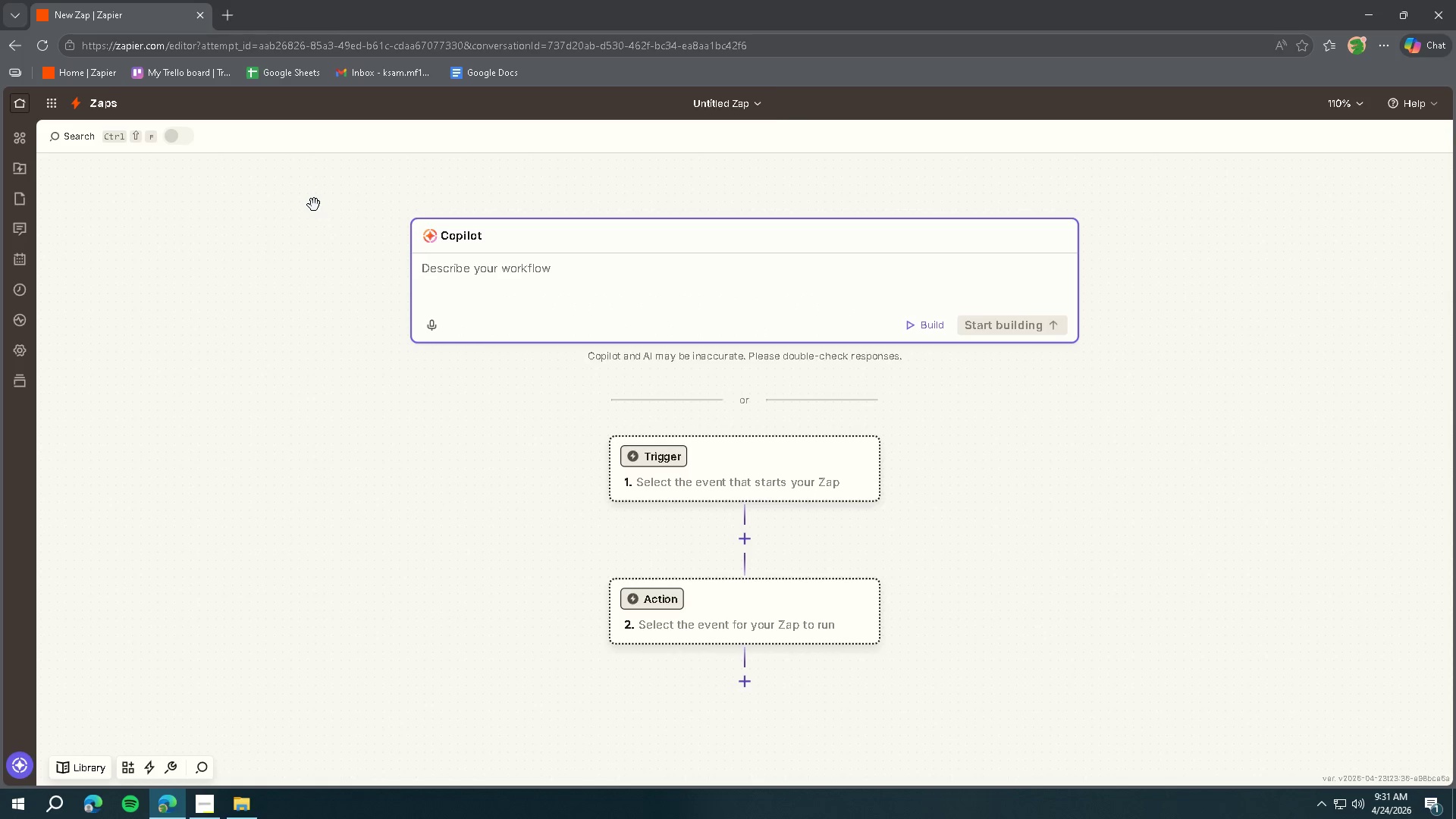 
left_click([679, 460])
 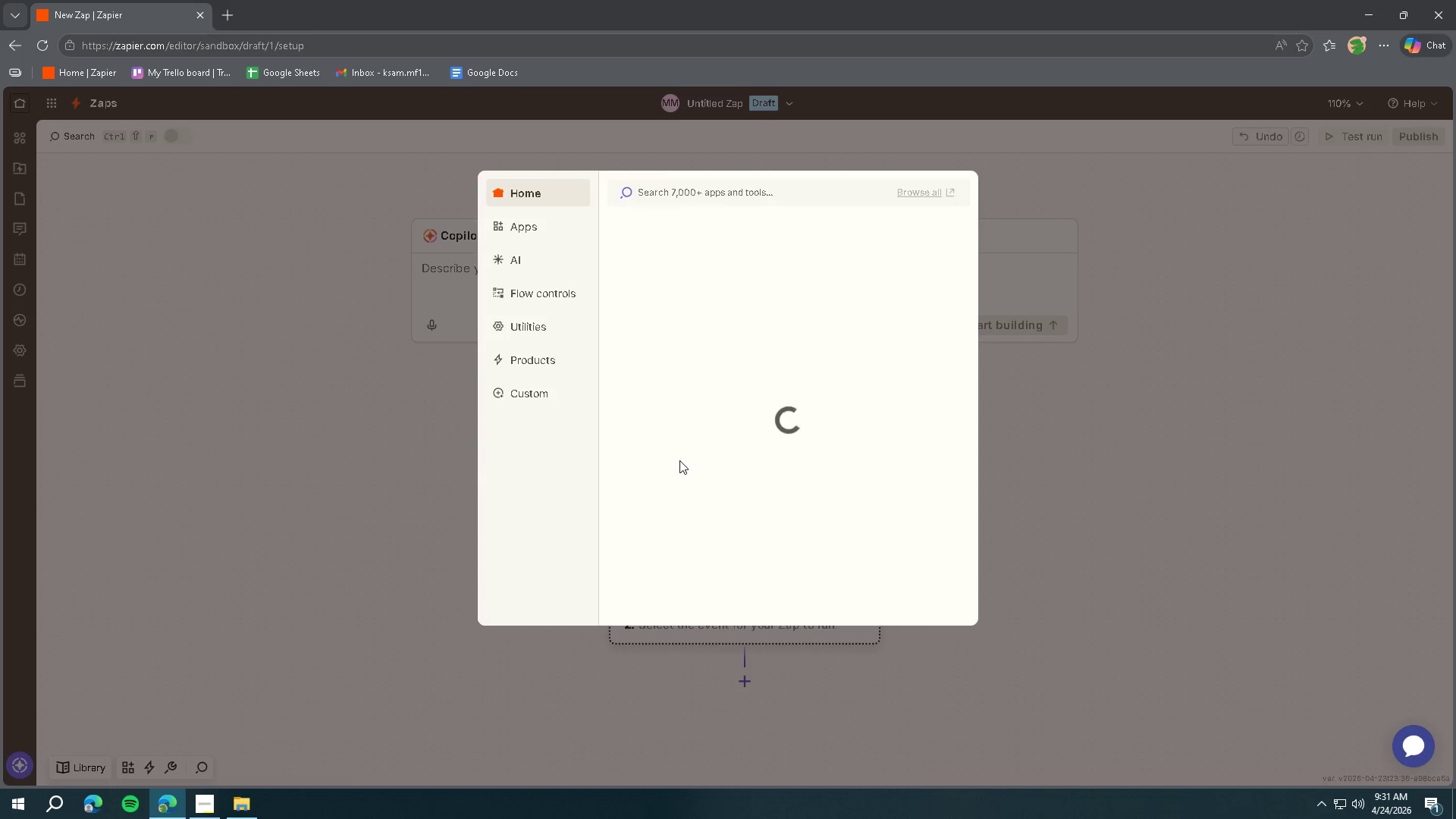 
wait(11.23)
 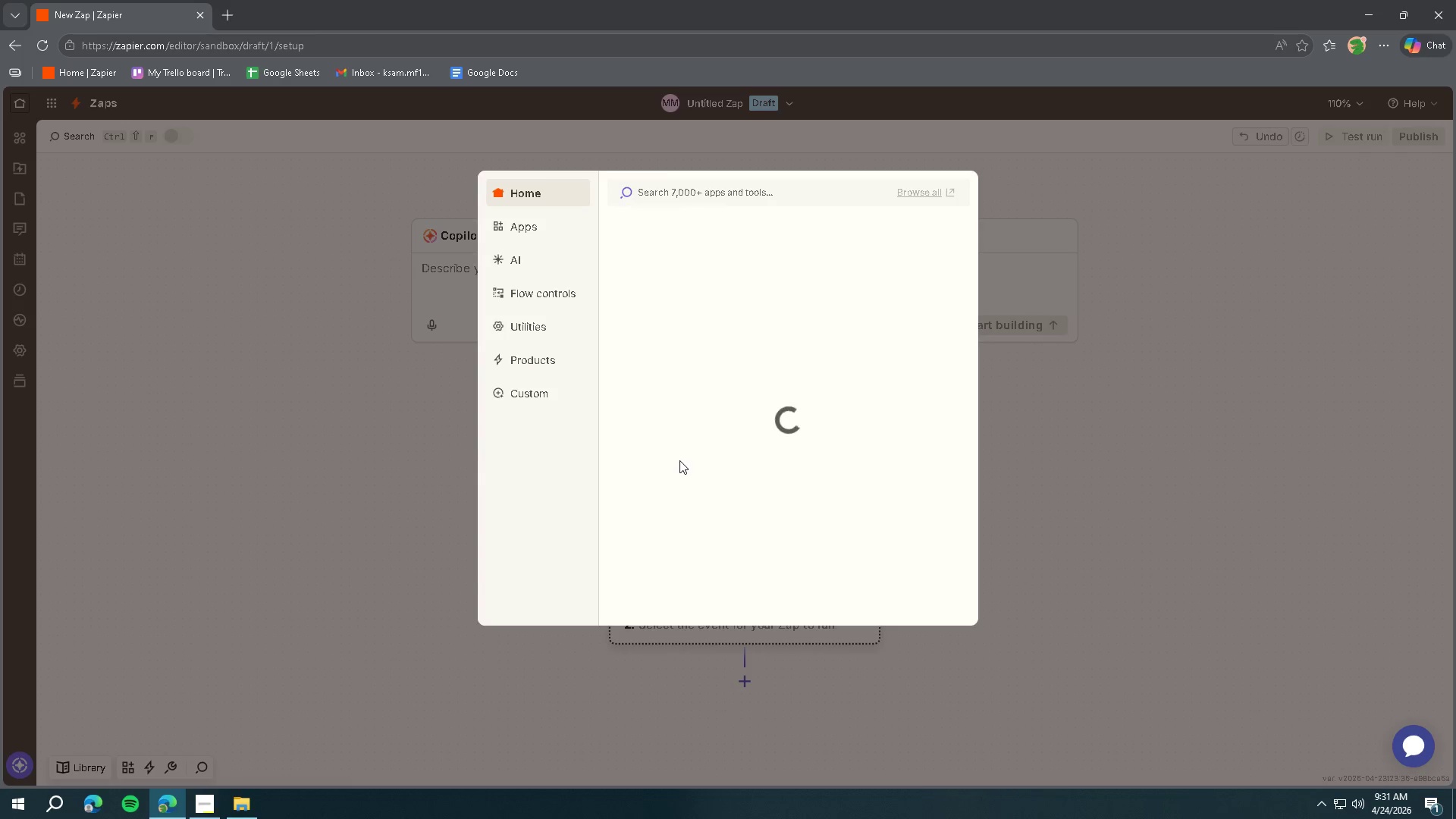 
left_click([824, 329])
 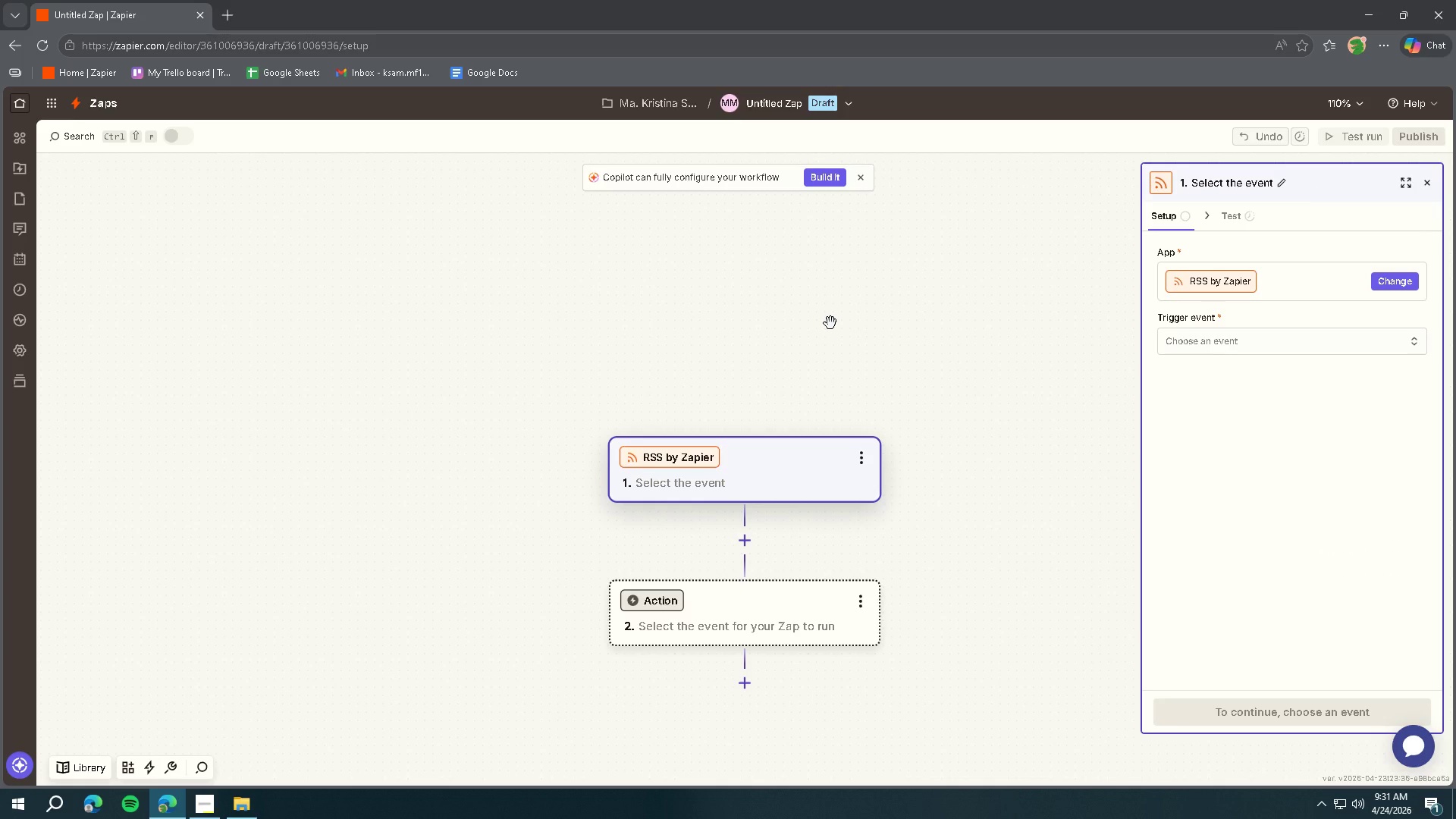 
wait(6.14)
 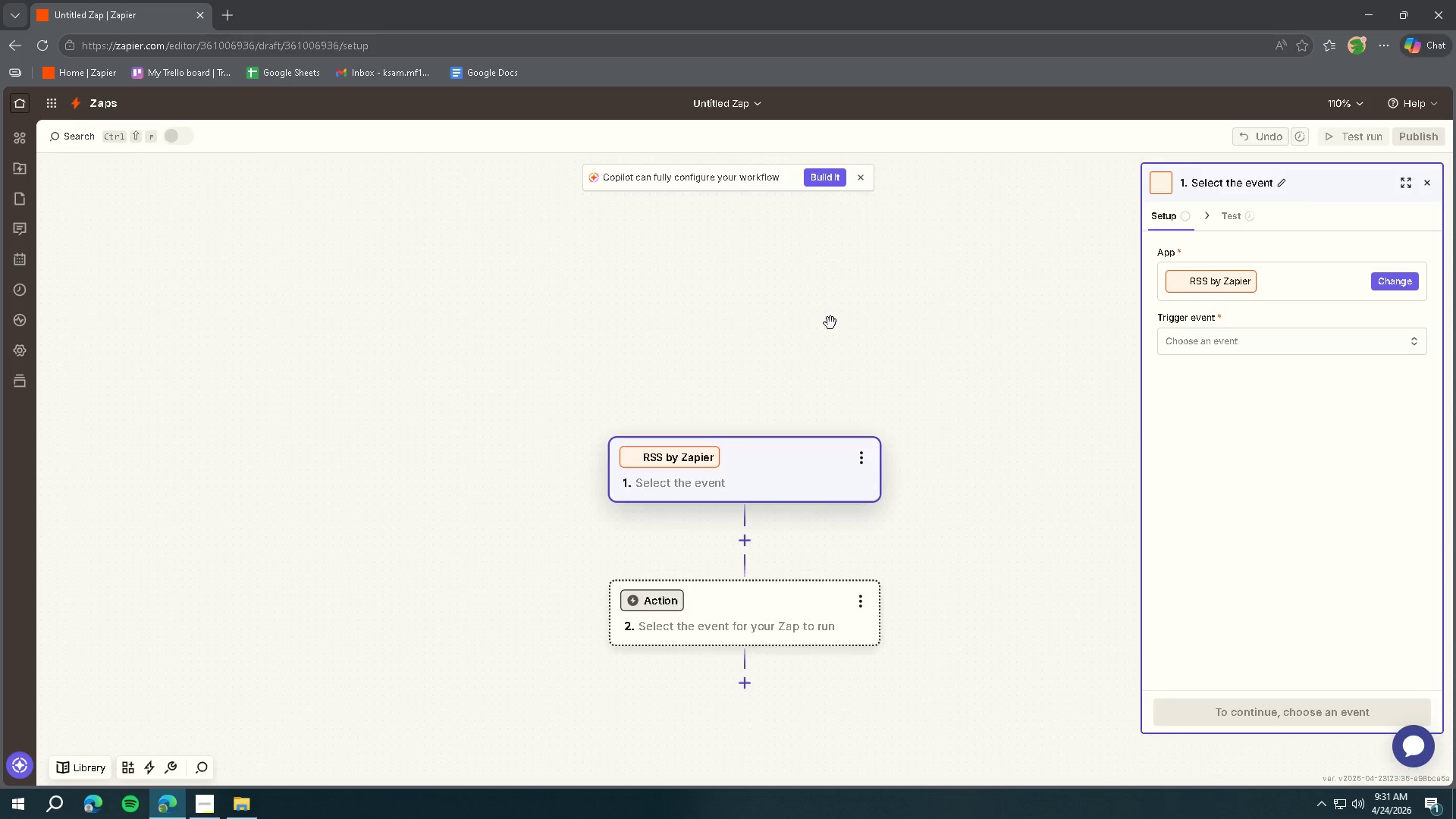 
left_click([1181, 351])
 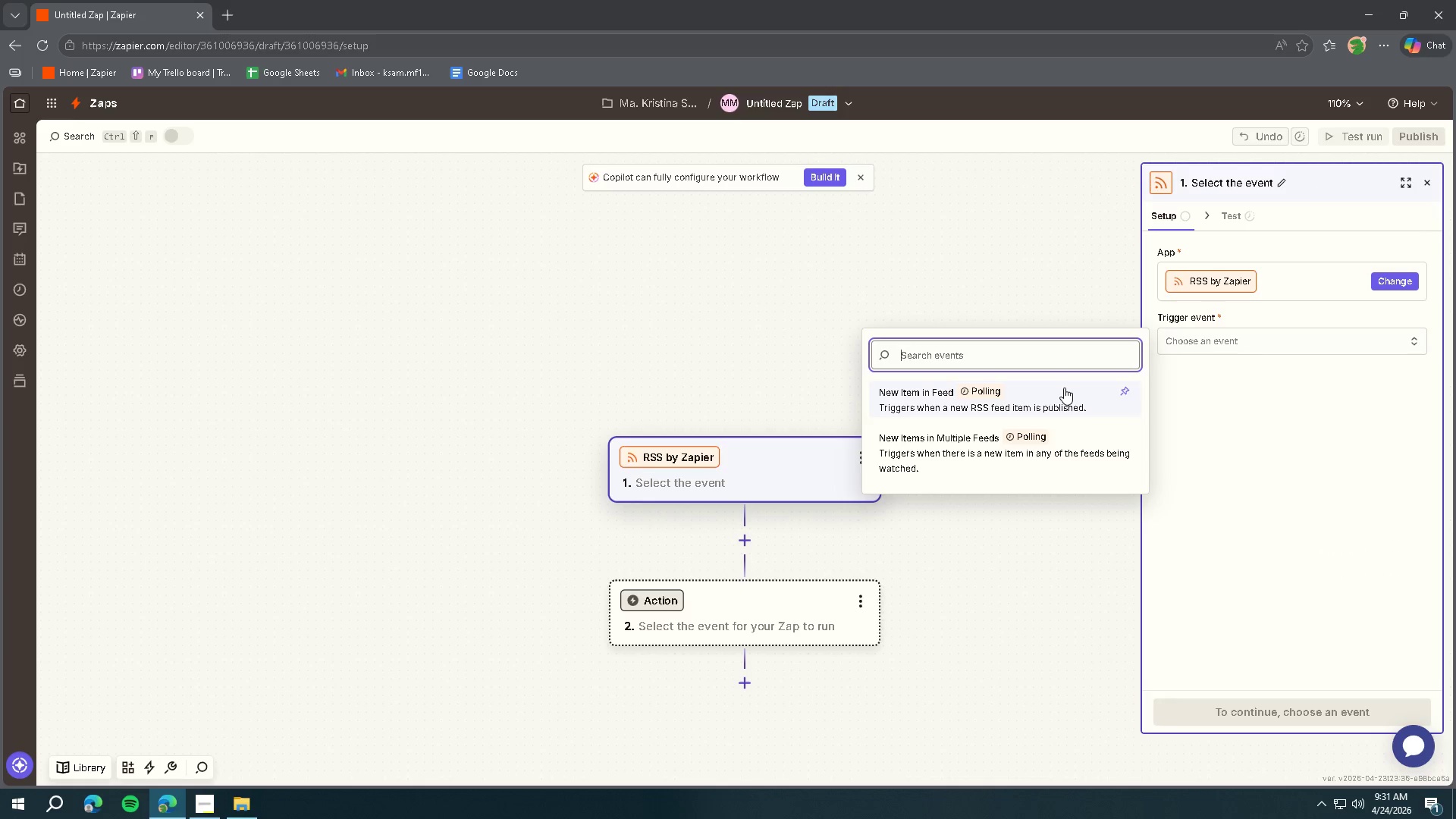 
left_click([1064, 388])
 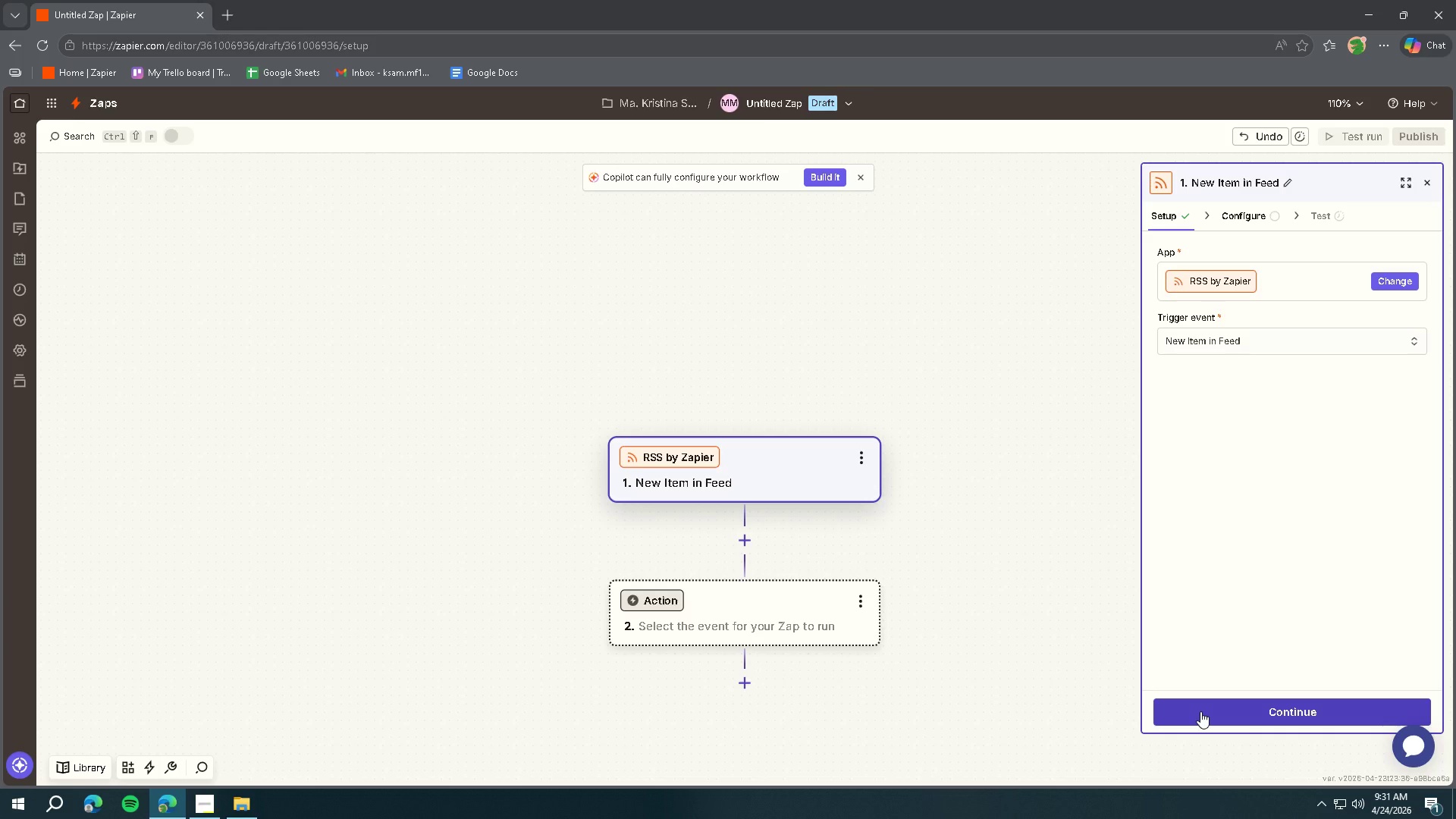 
wait(8.98)
 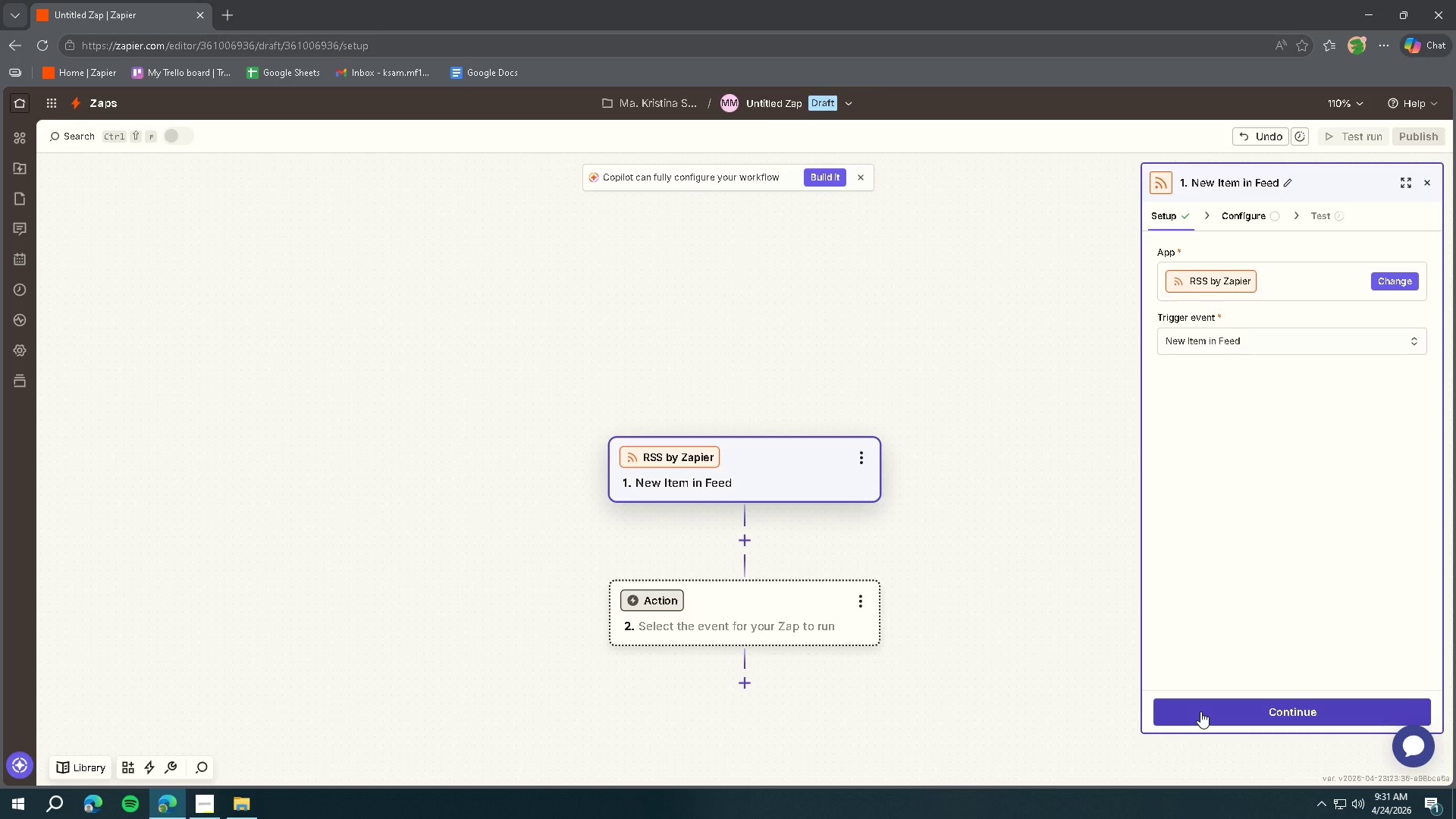 
left_click([1191, 709])
 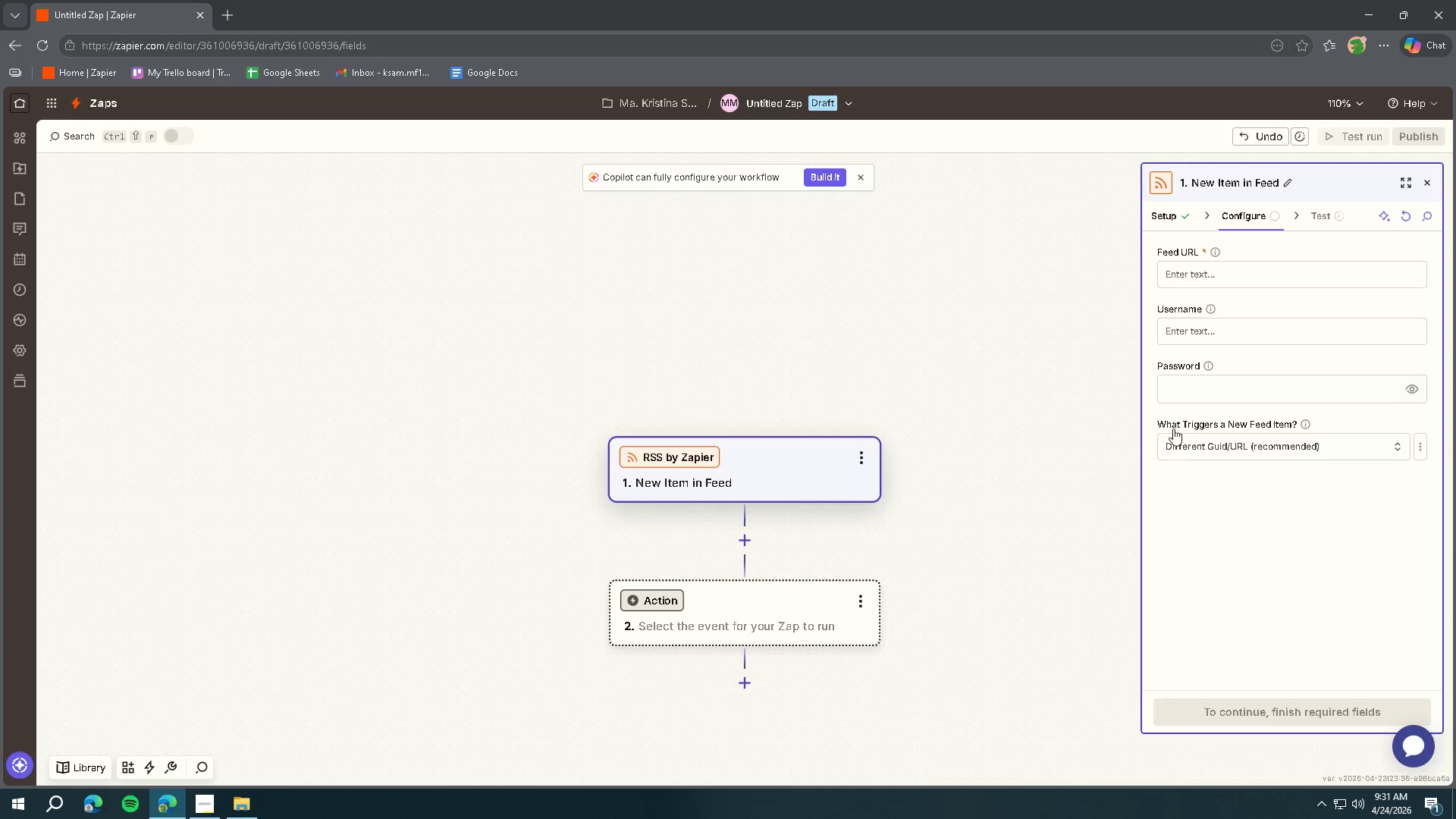 
left_click([1182, 281])
 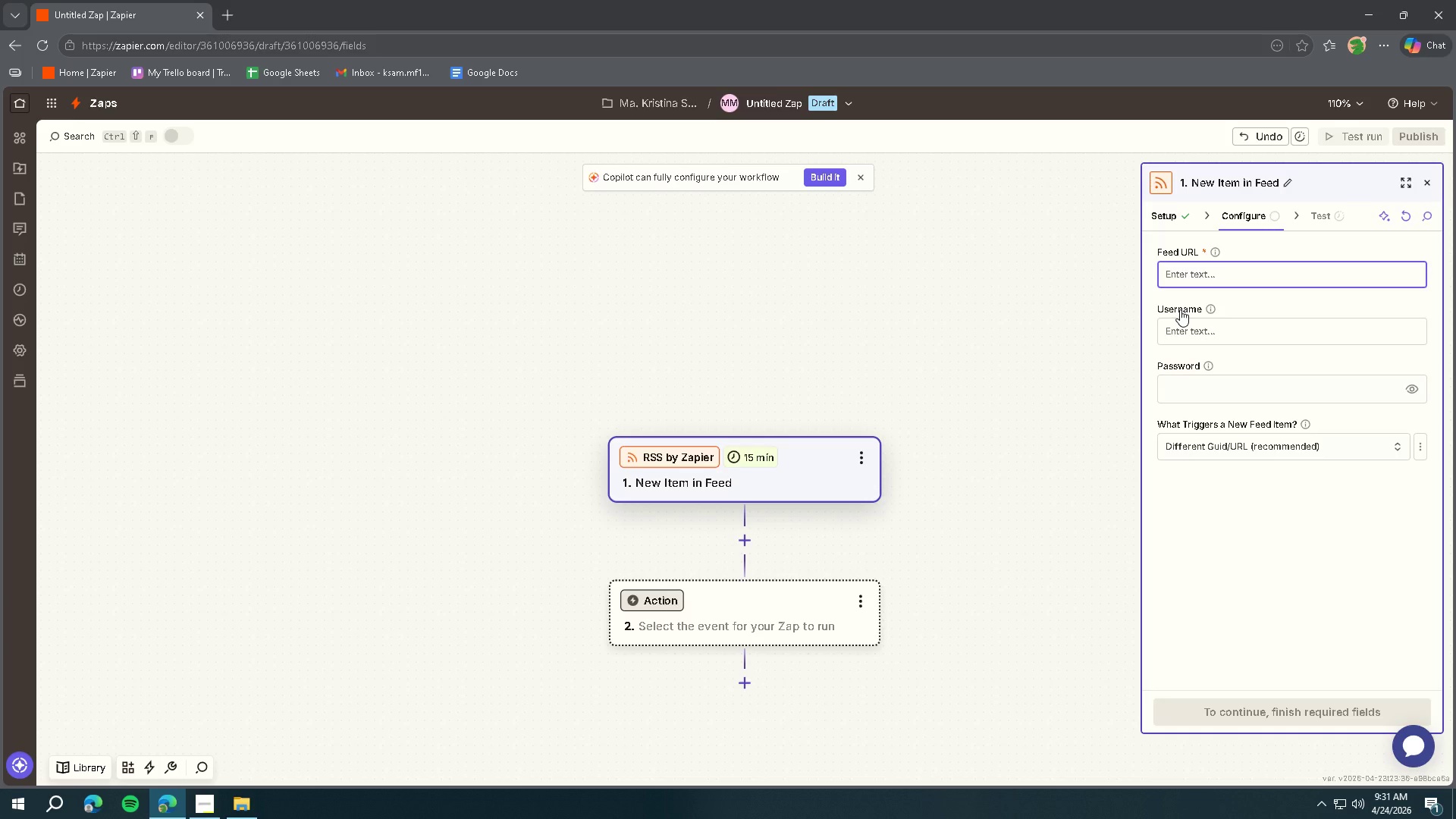 
wait(5.34)
 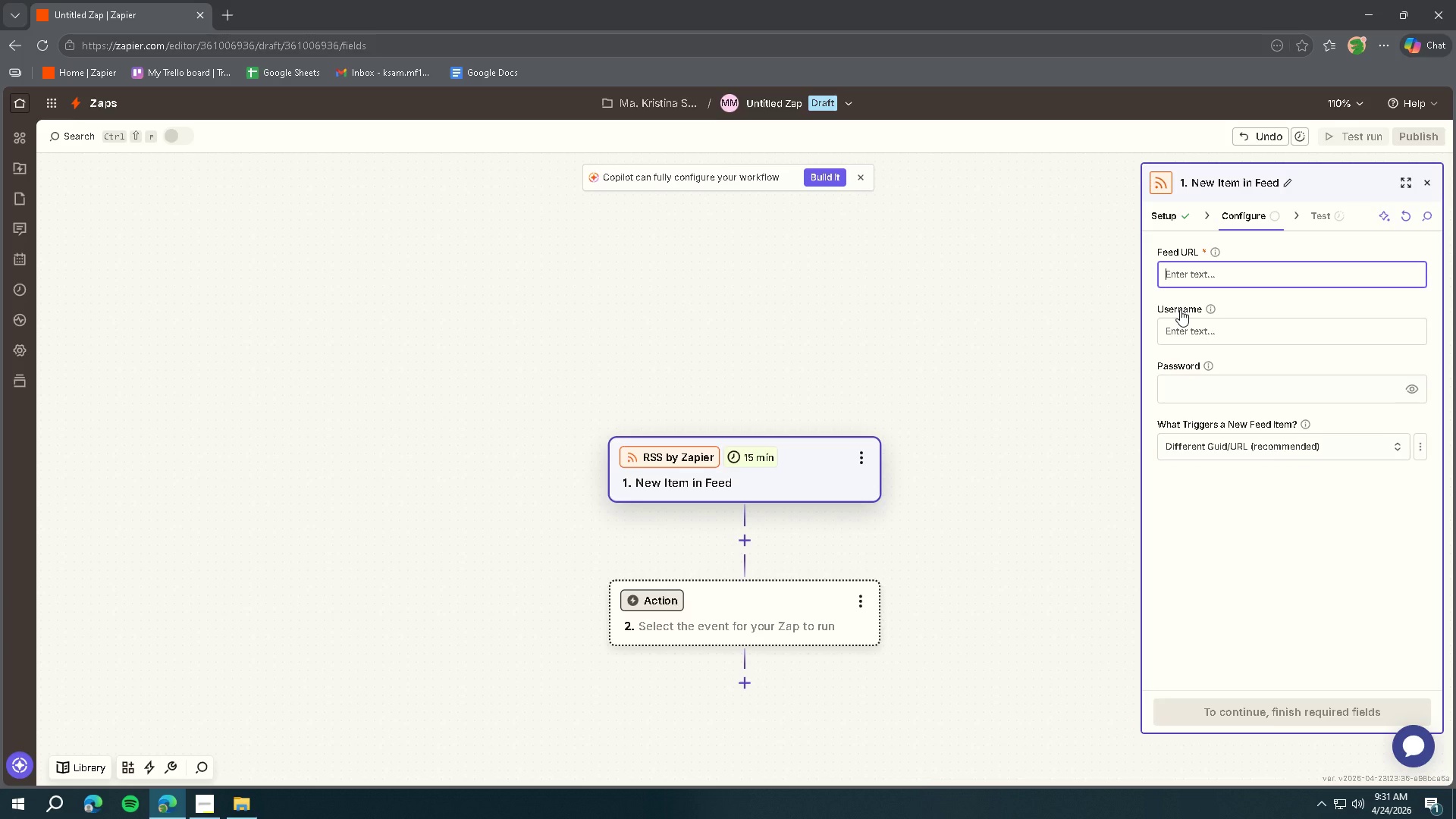 
type(https://feeds.bbci.co.uk/news/business/rss.xml)
 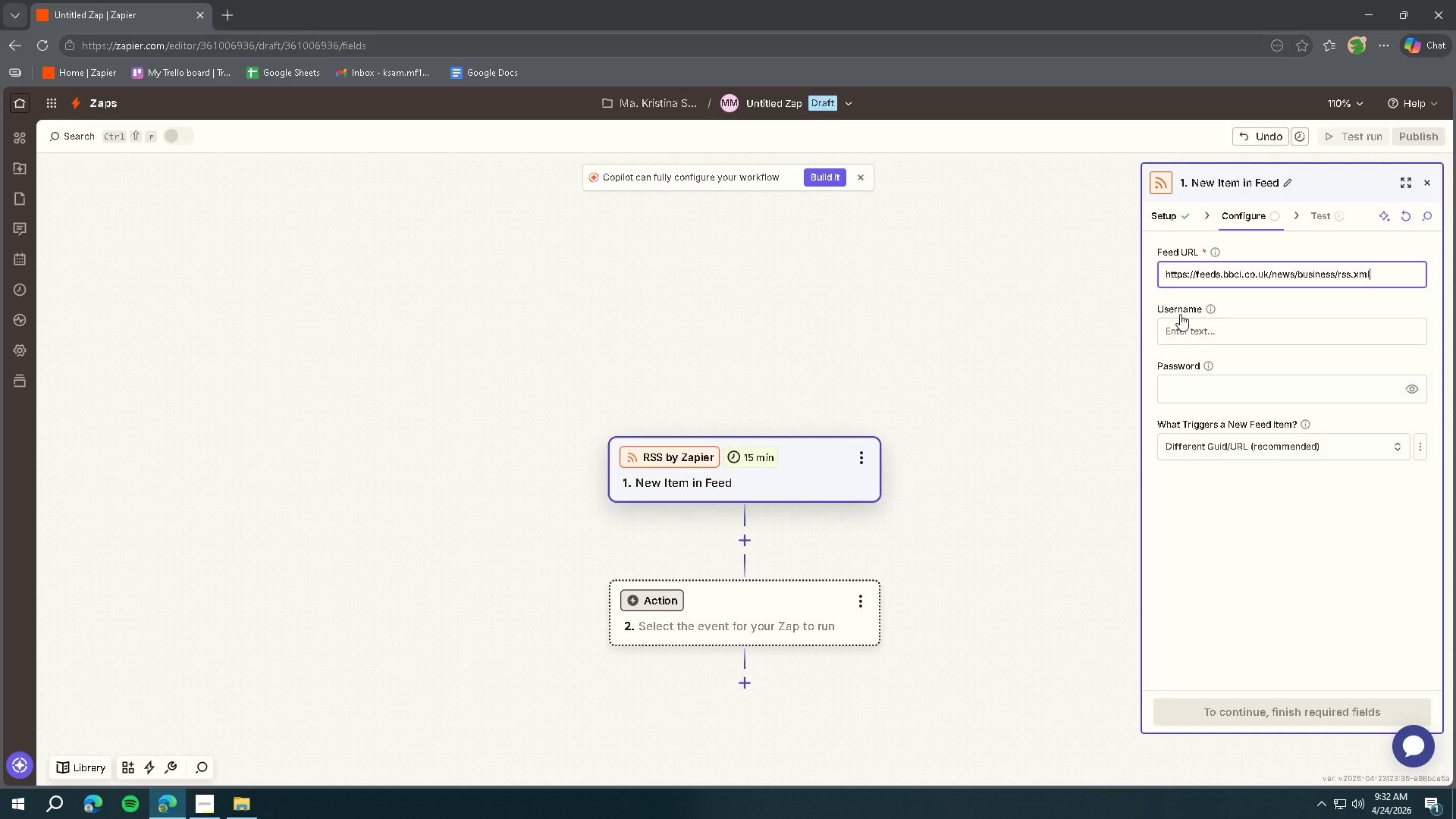 
wait(9.5)
 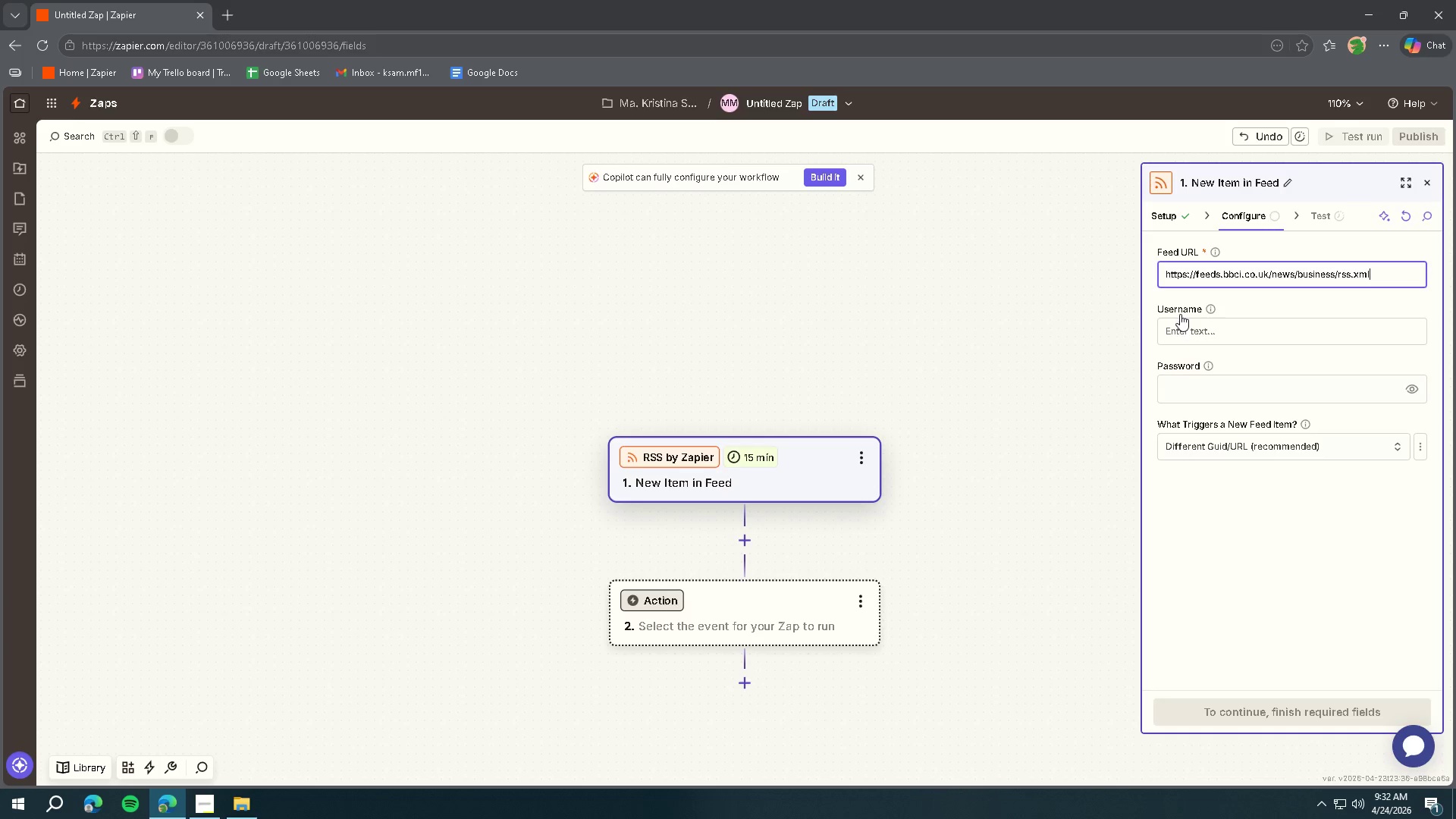 
left_click([1231, 446])
 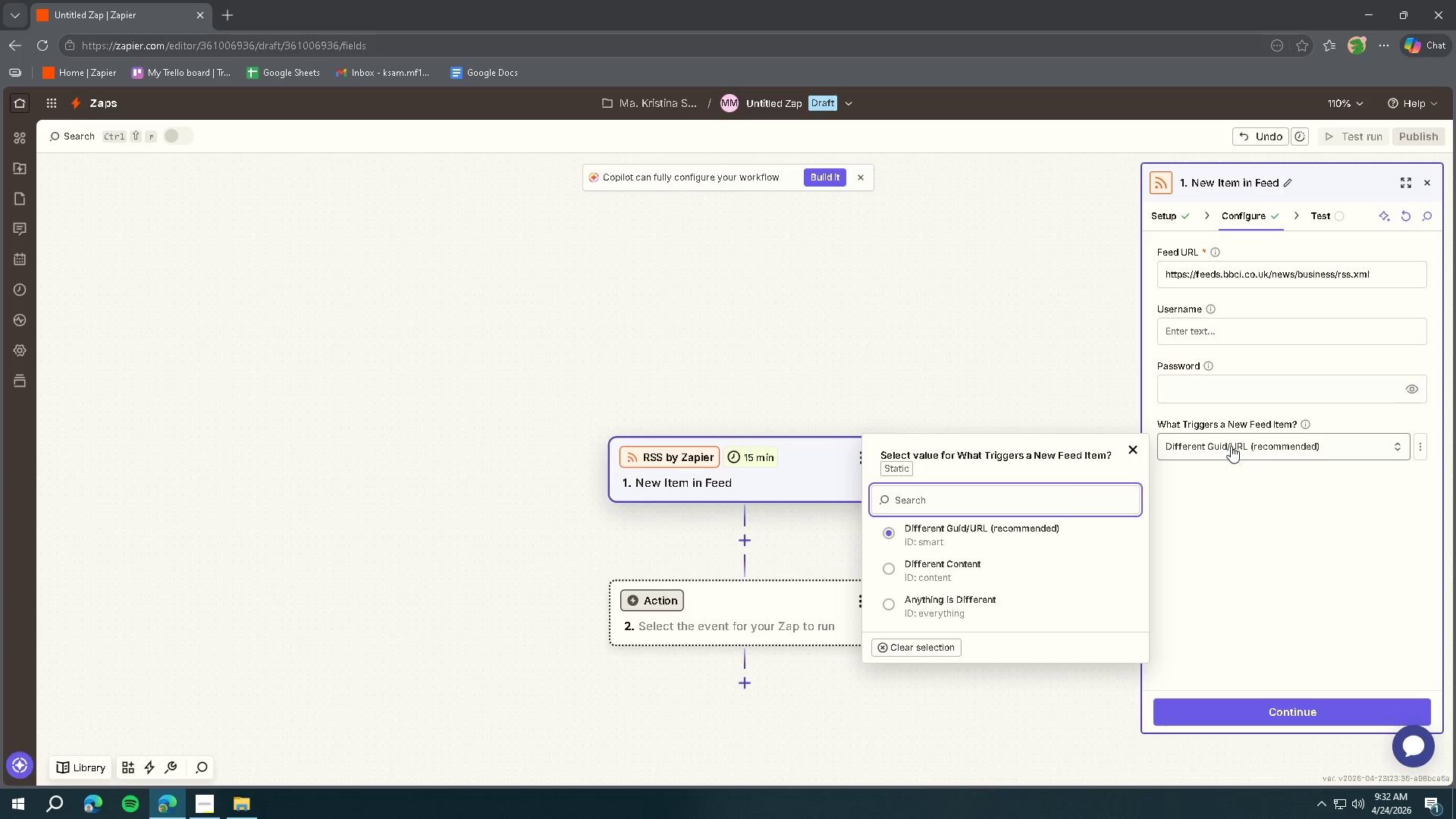 
left_click([1231, 446])
 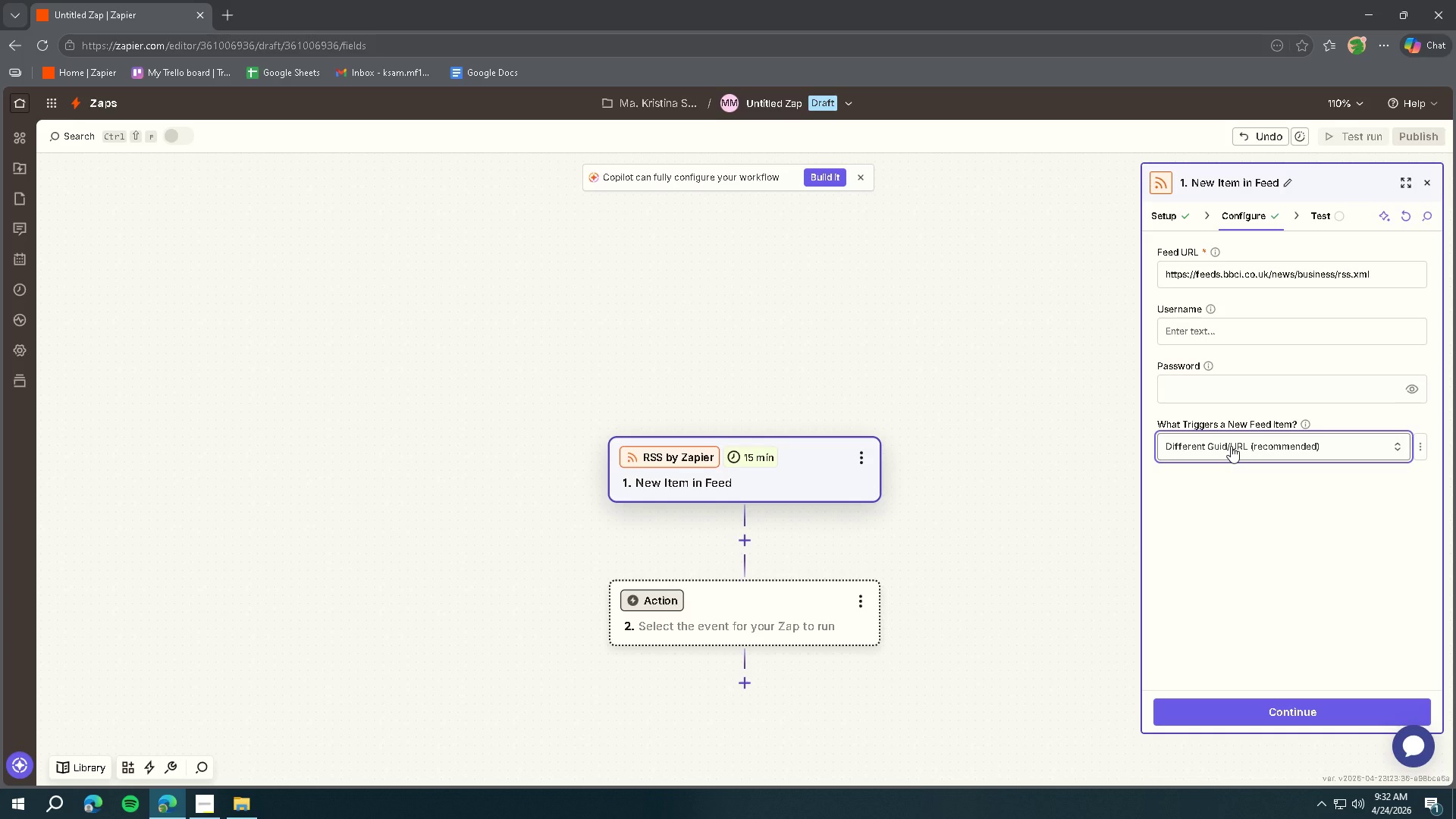 
wait(6.83)
 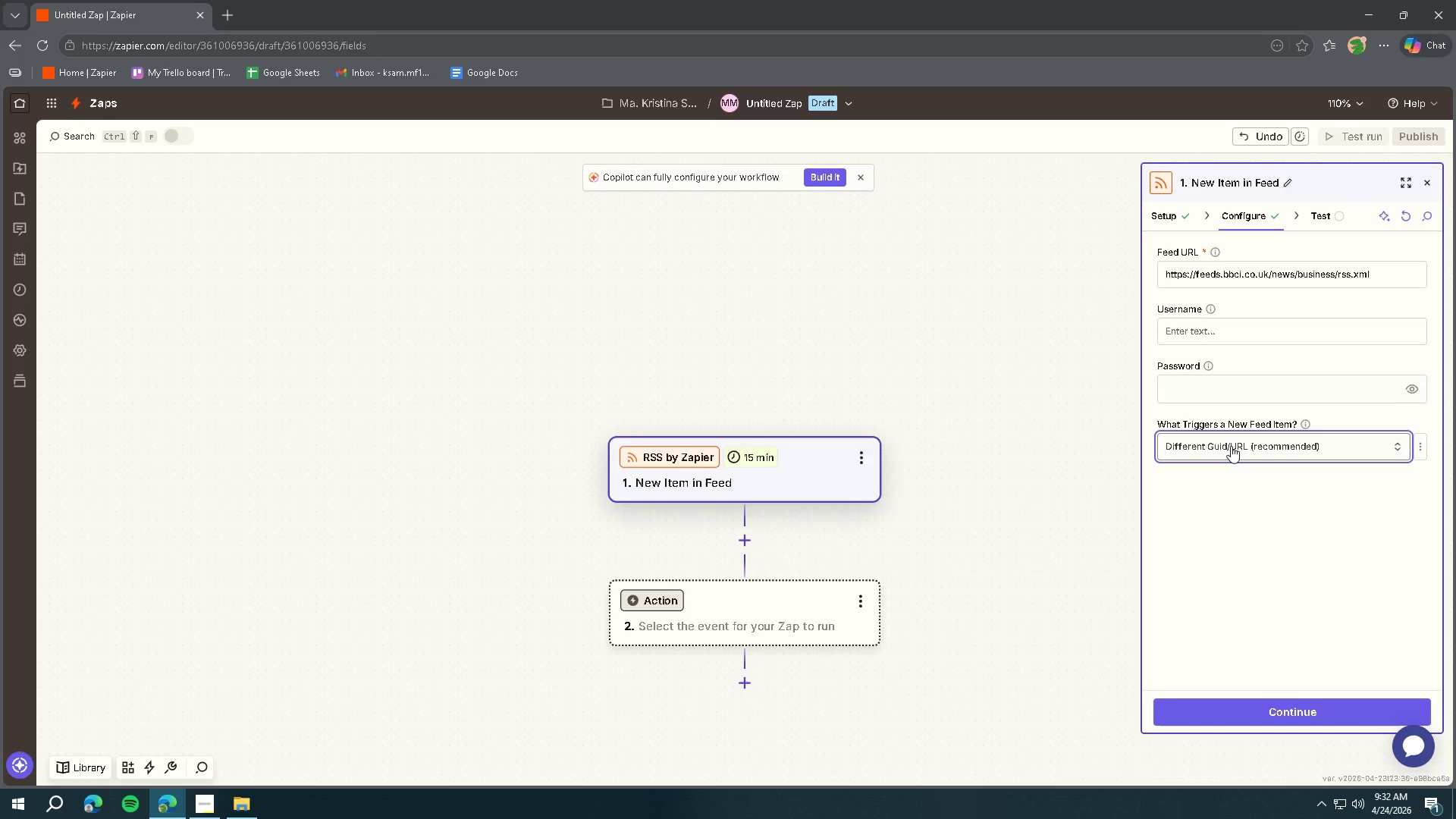 
left_click([1214, 711])
 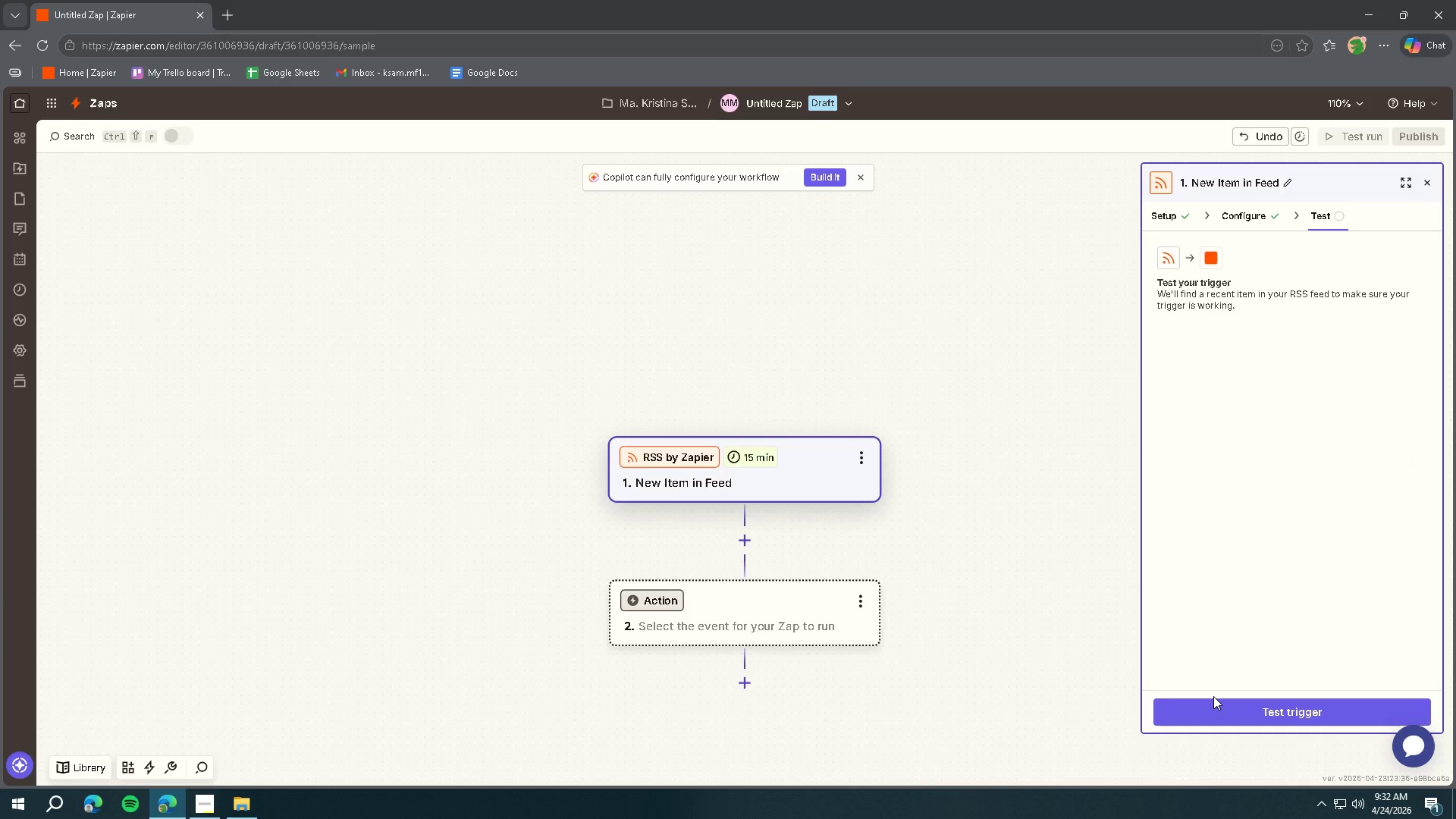 
wait(6.09)
 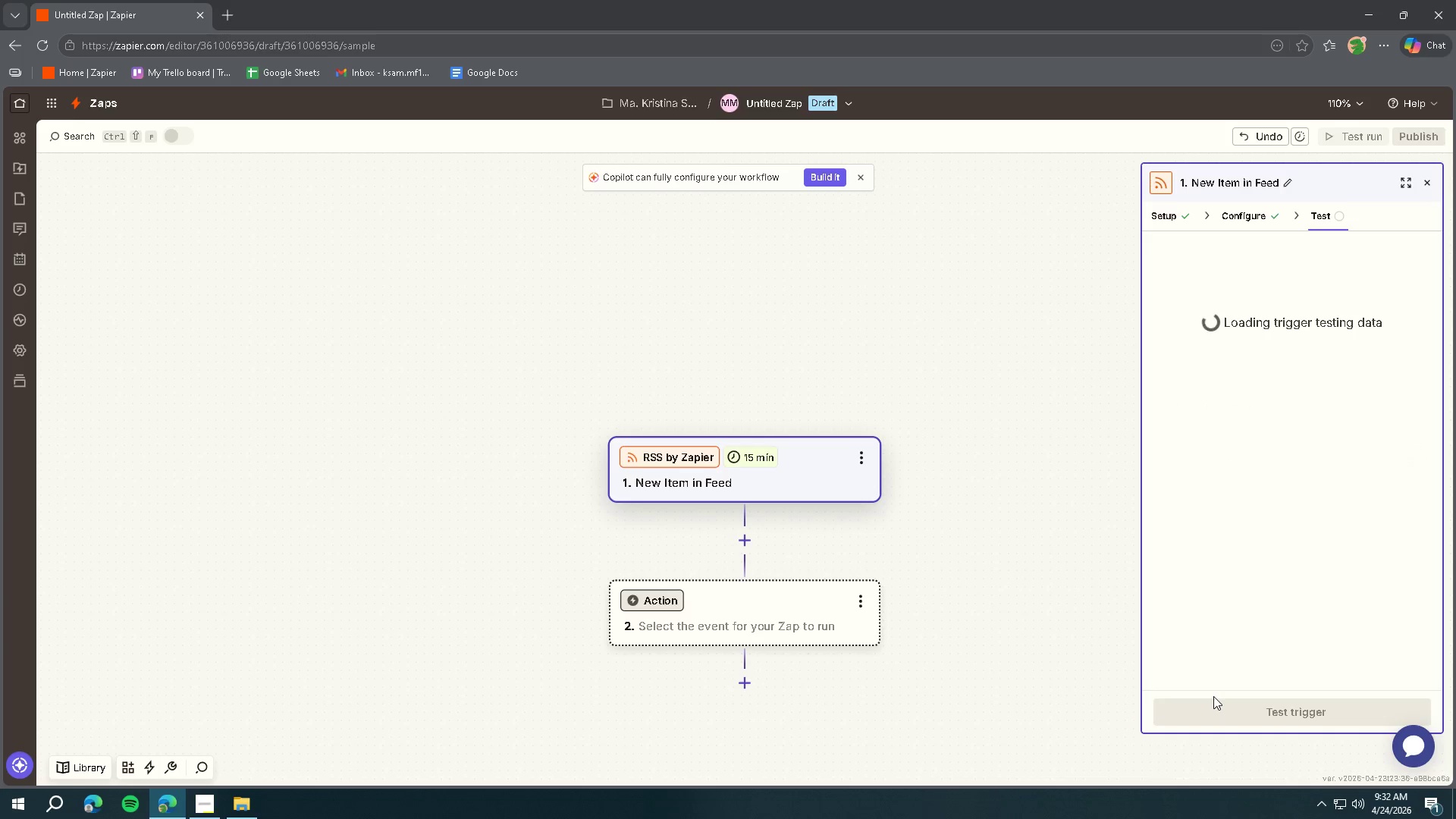 
left_click([1214, 711])
 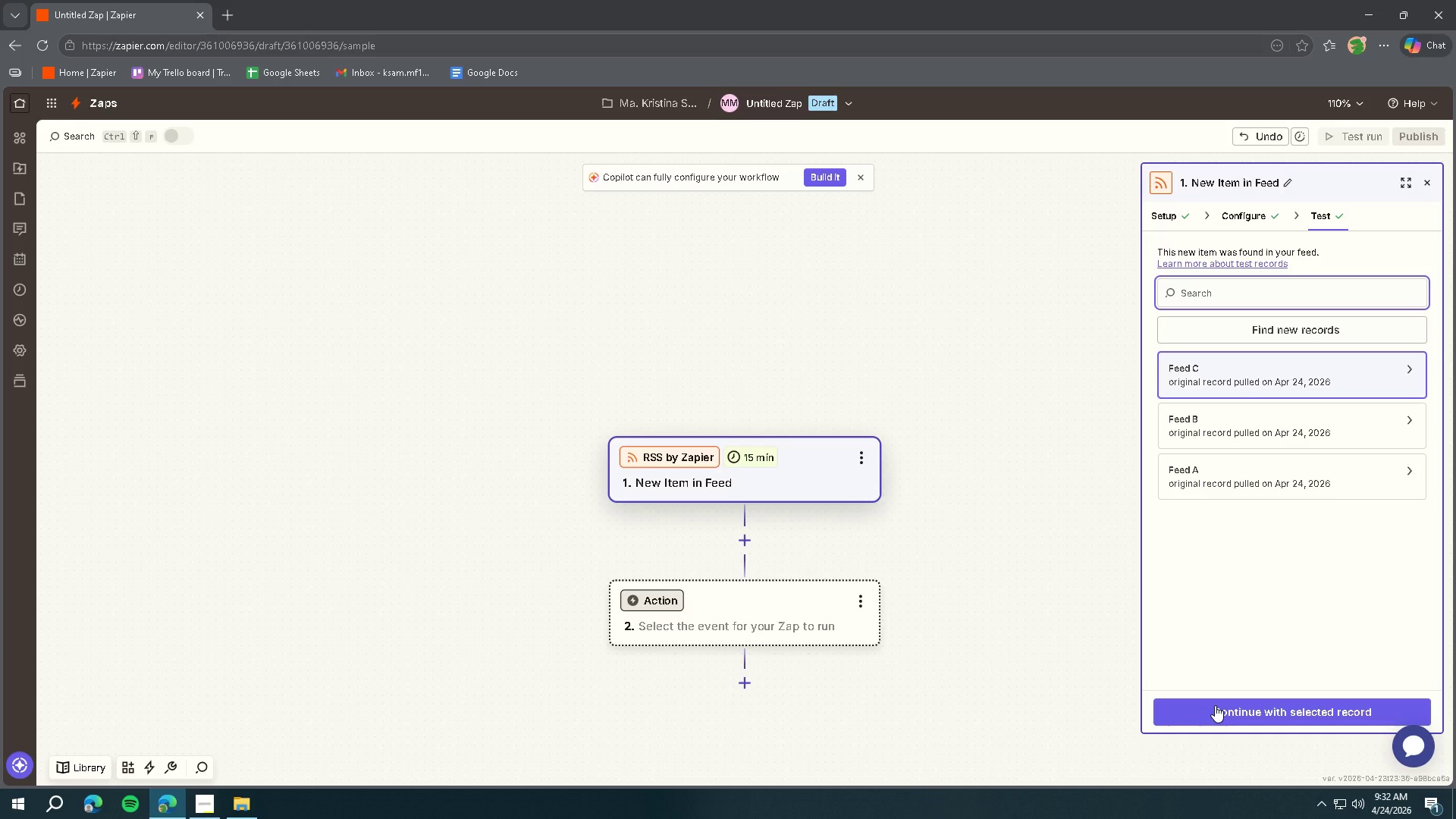 
left_click([1258, 374])
 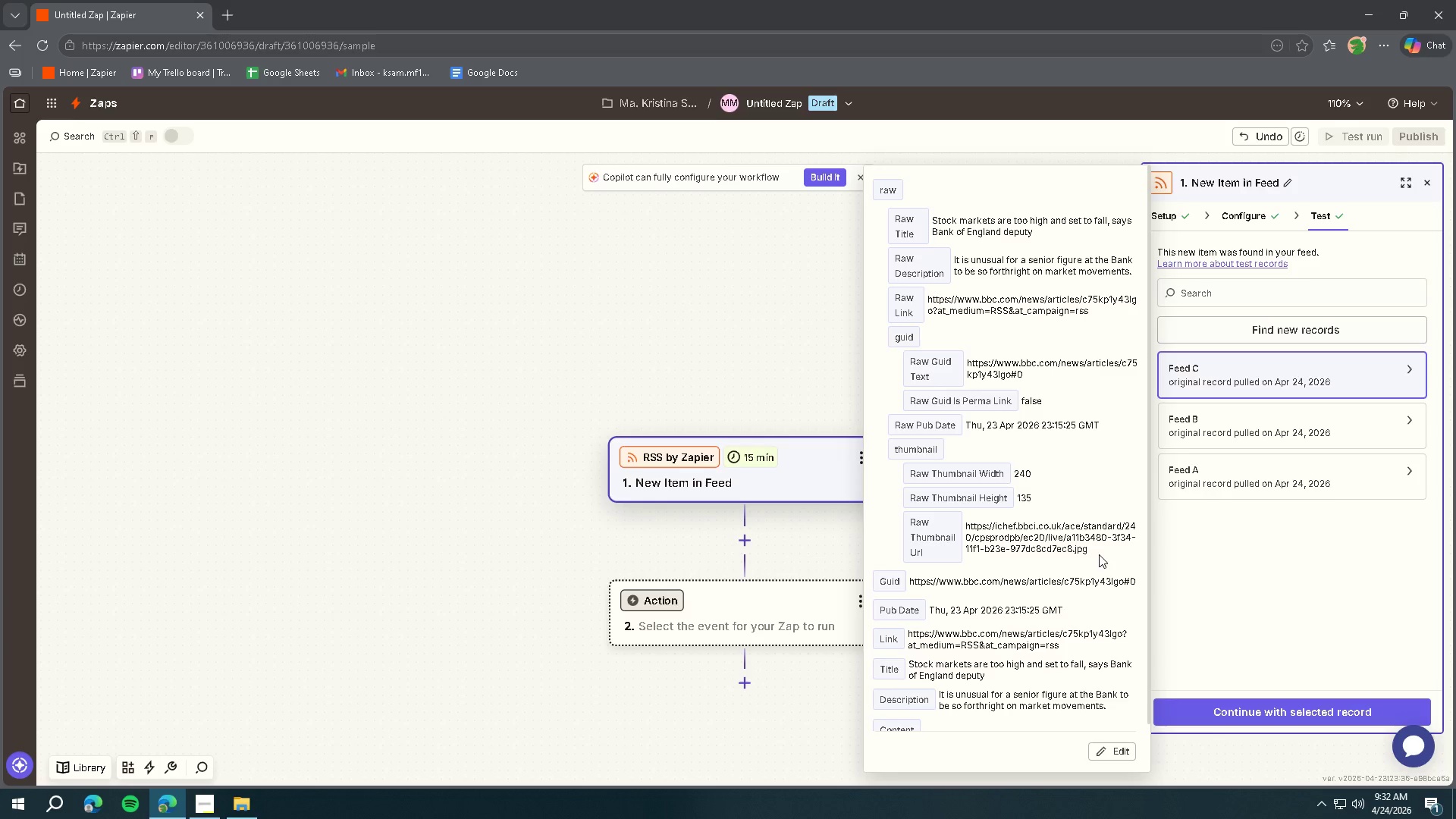 
scroll: coordinate [1053, 526], scroll_direction: up, amount: 4.0
 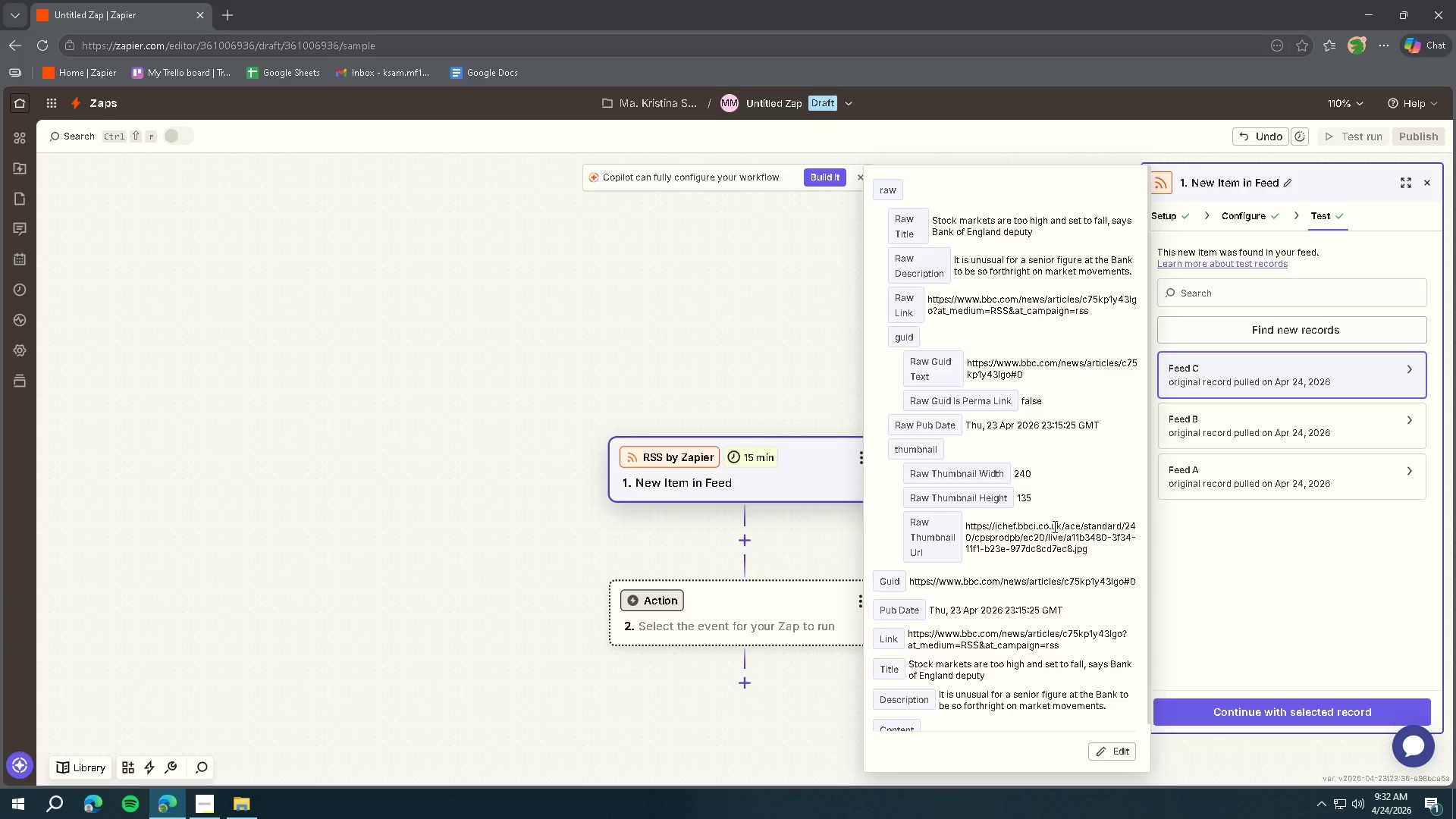 
scroll: coordinate [1053, 526], scroll_direction: down, amount: 2.0
 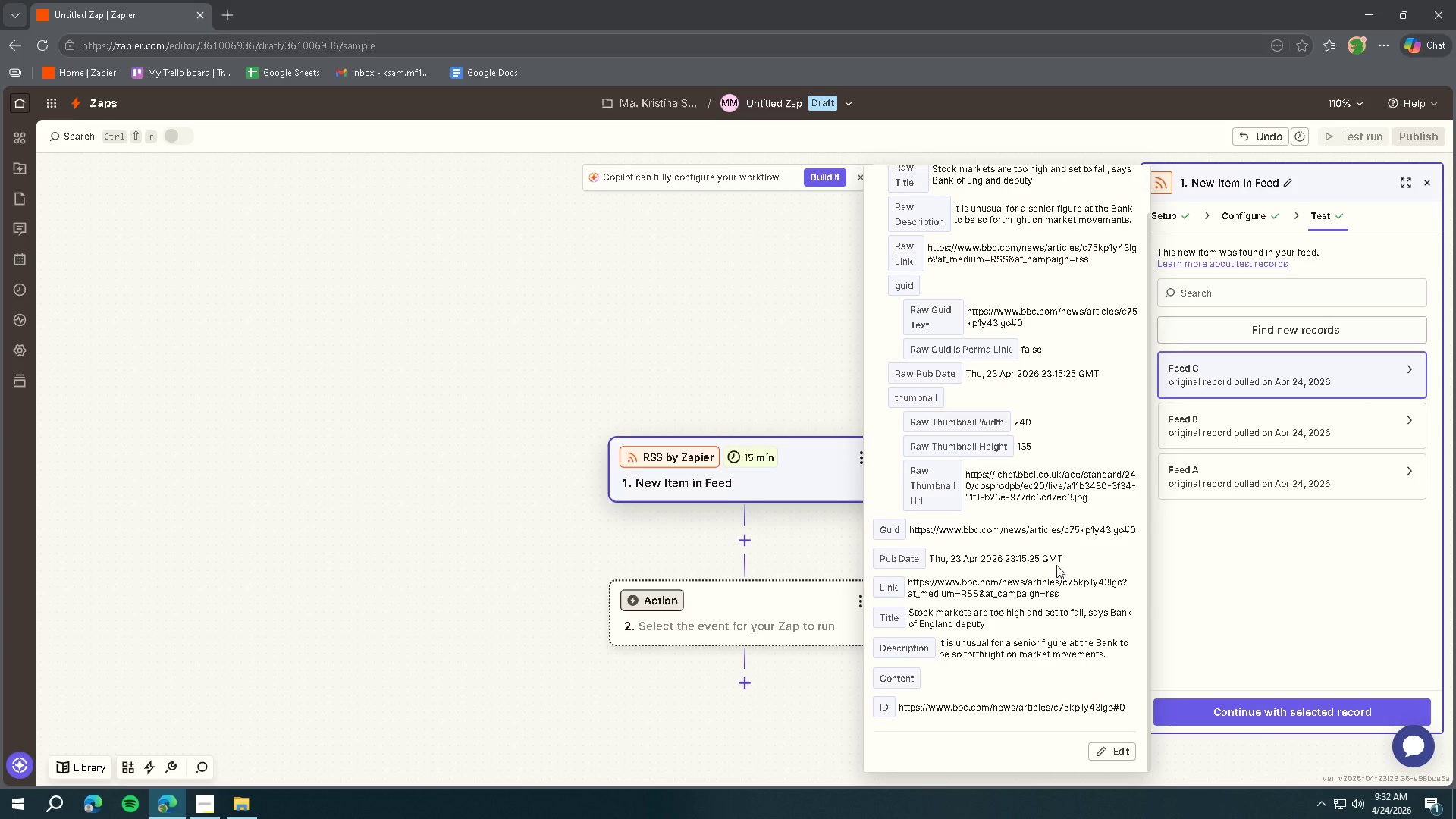 
left_click([1232, 705])
 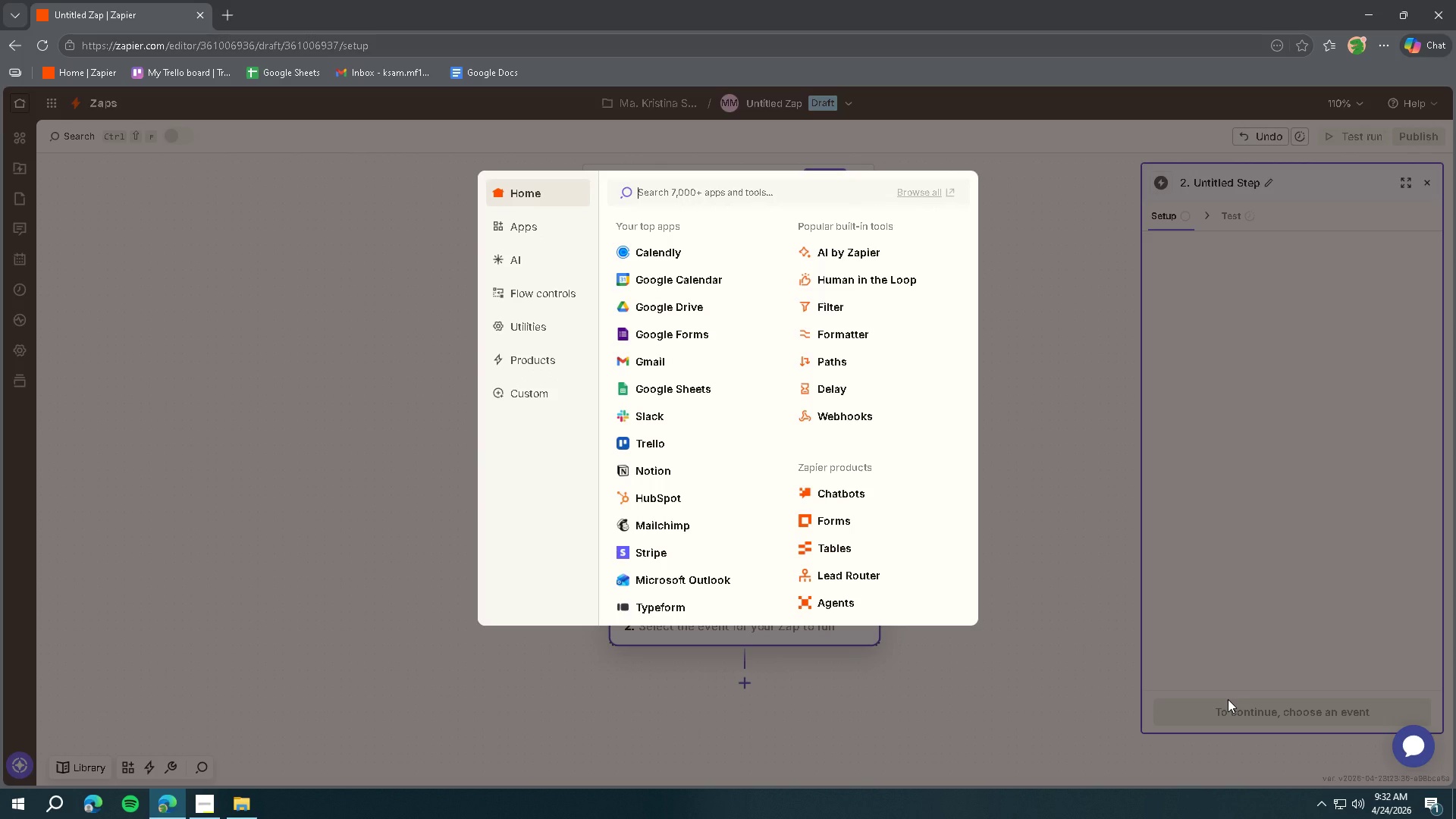 
wait(7.92)
 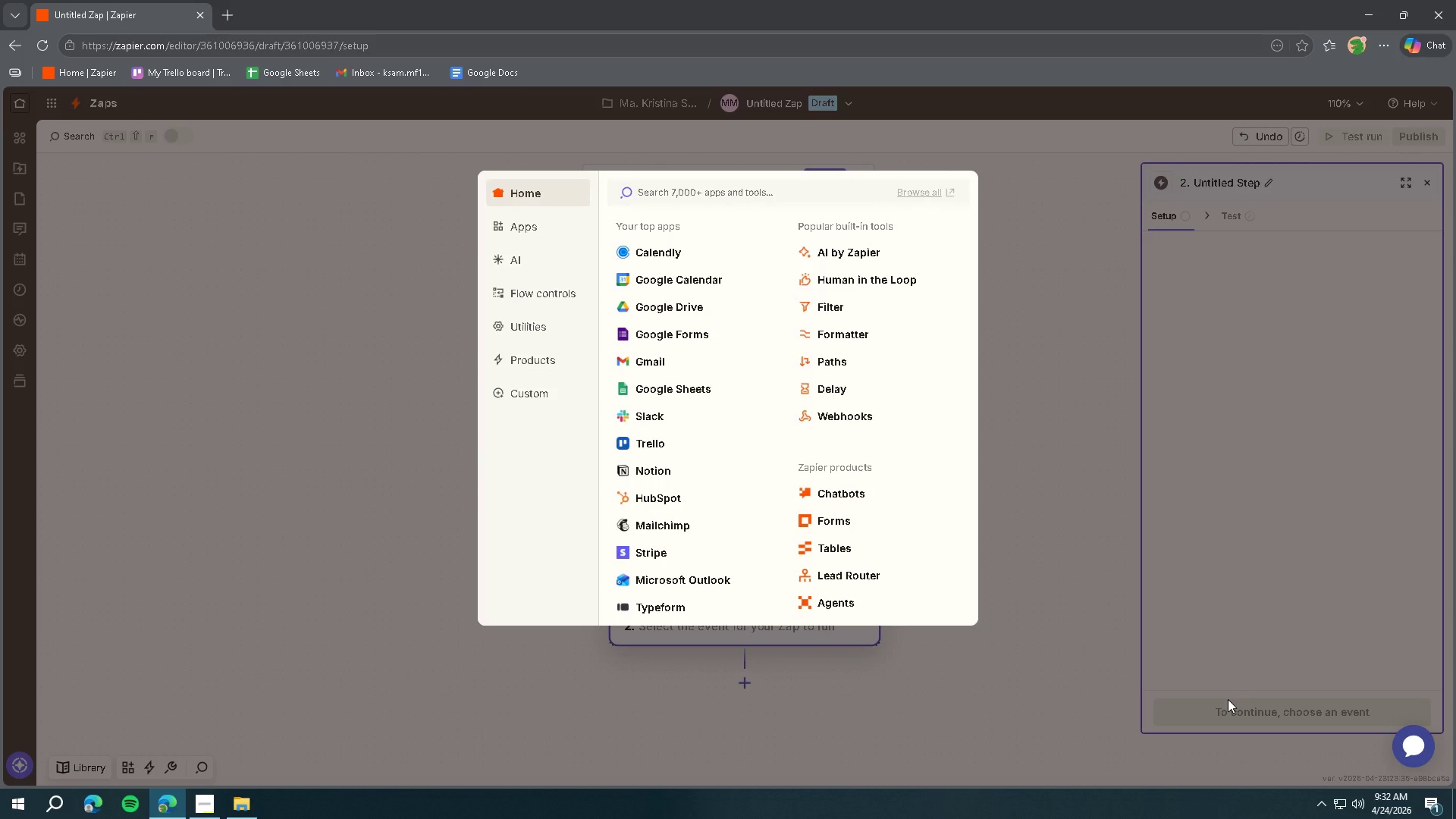 
left_click([686, 416])
 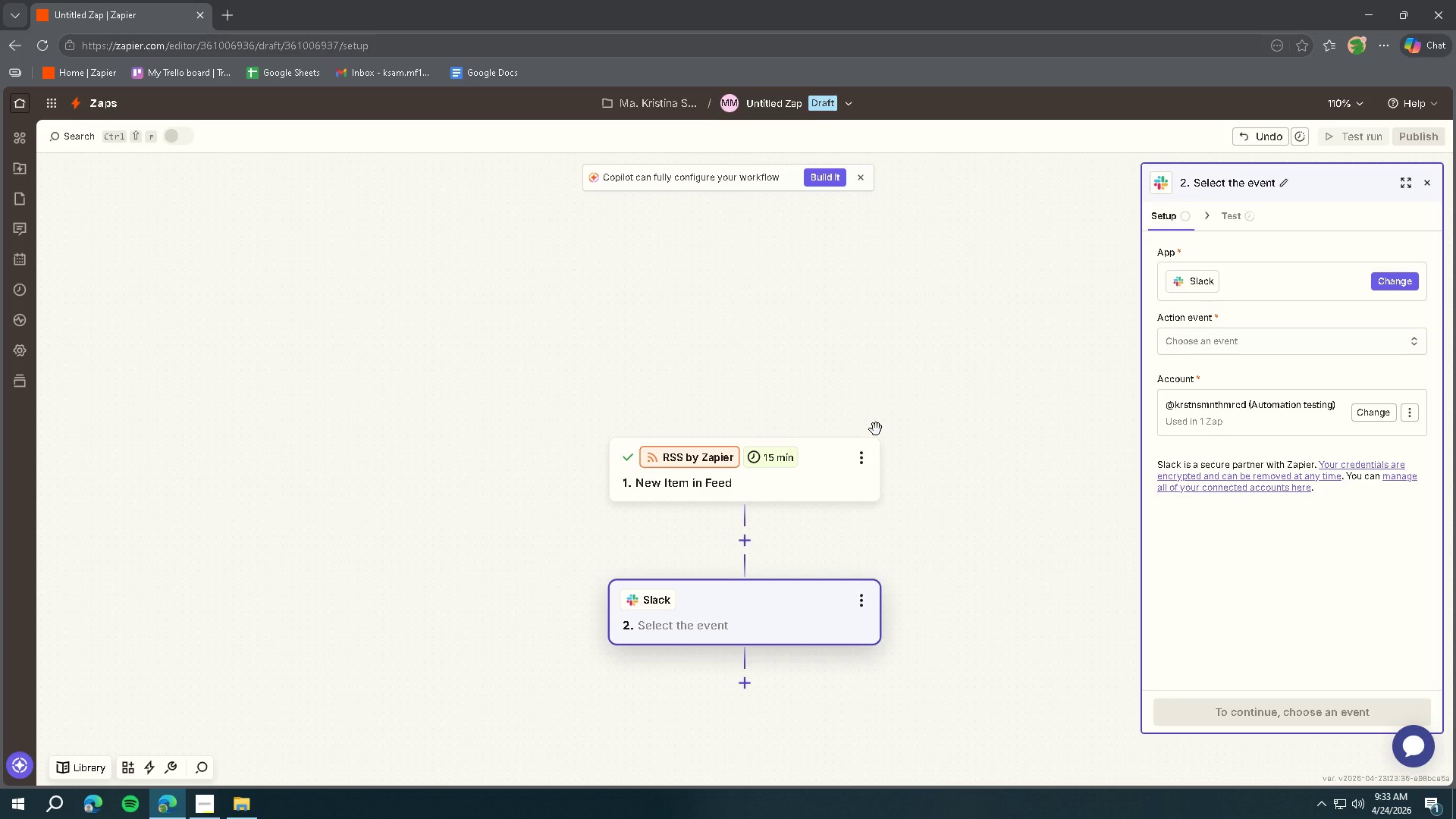 
wait(5.33)
 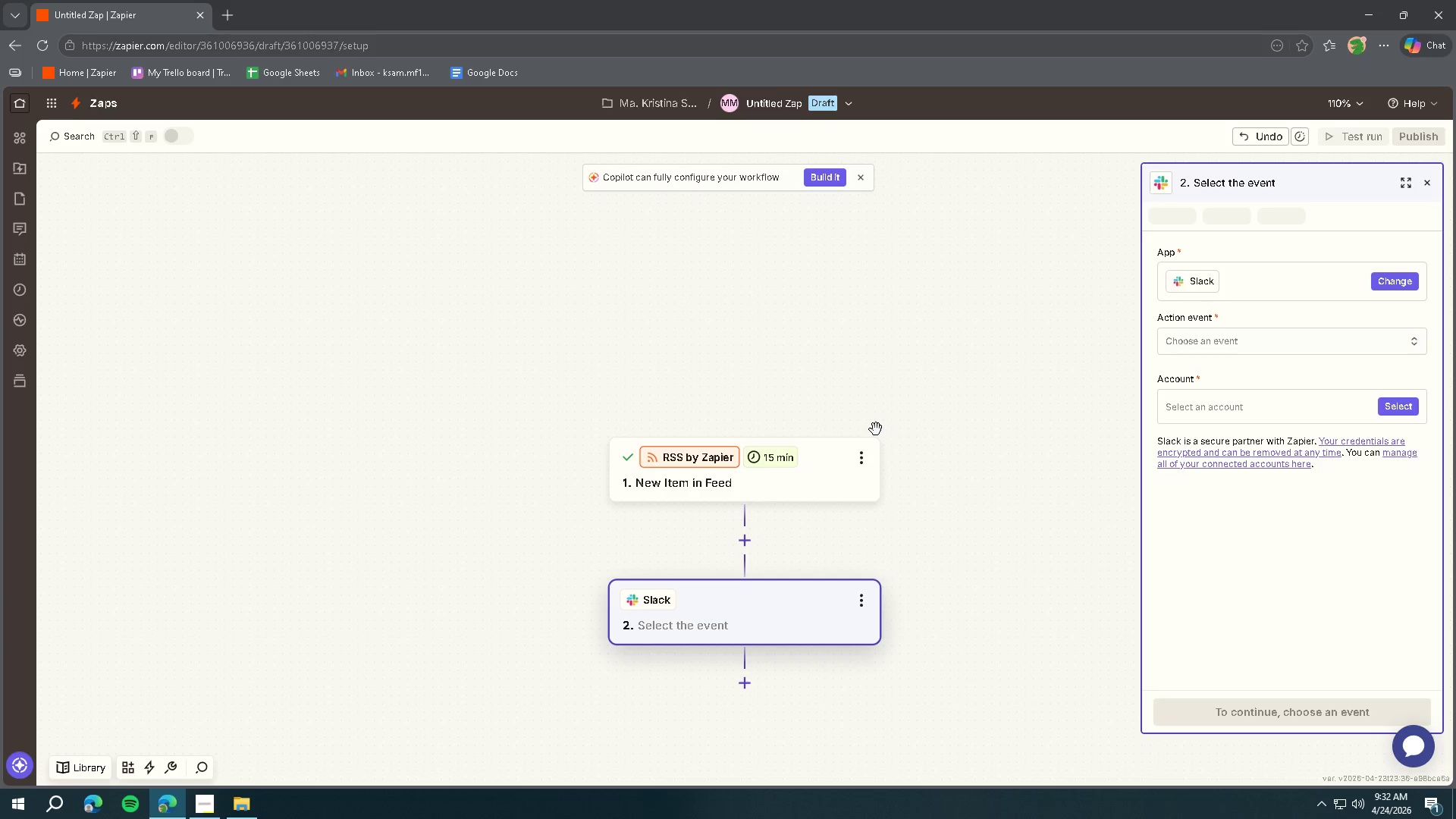 
left_click([1372, 410])
 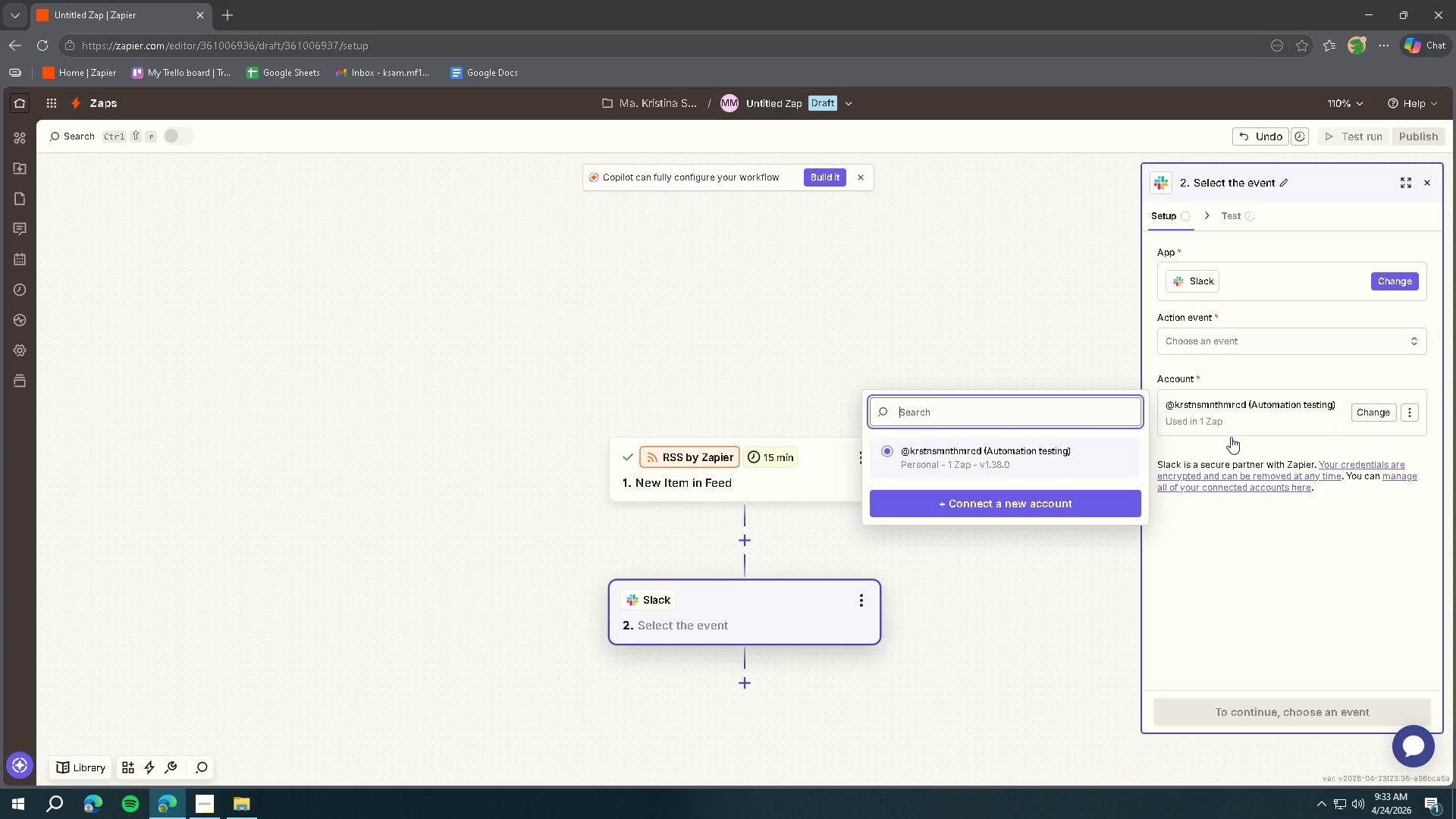 
left_click([1023, 500])
 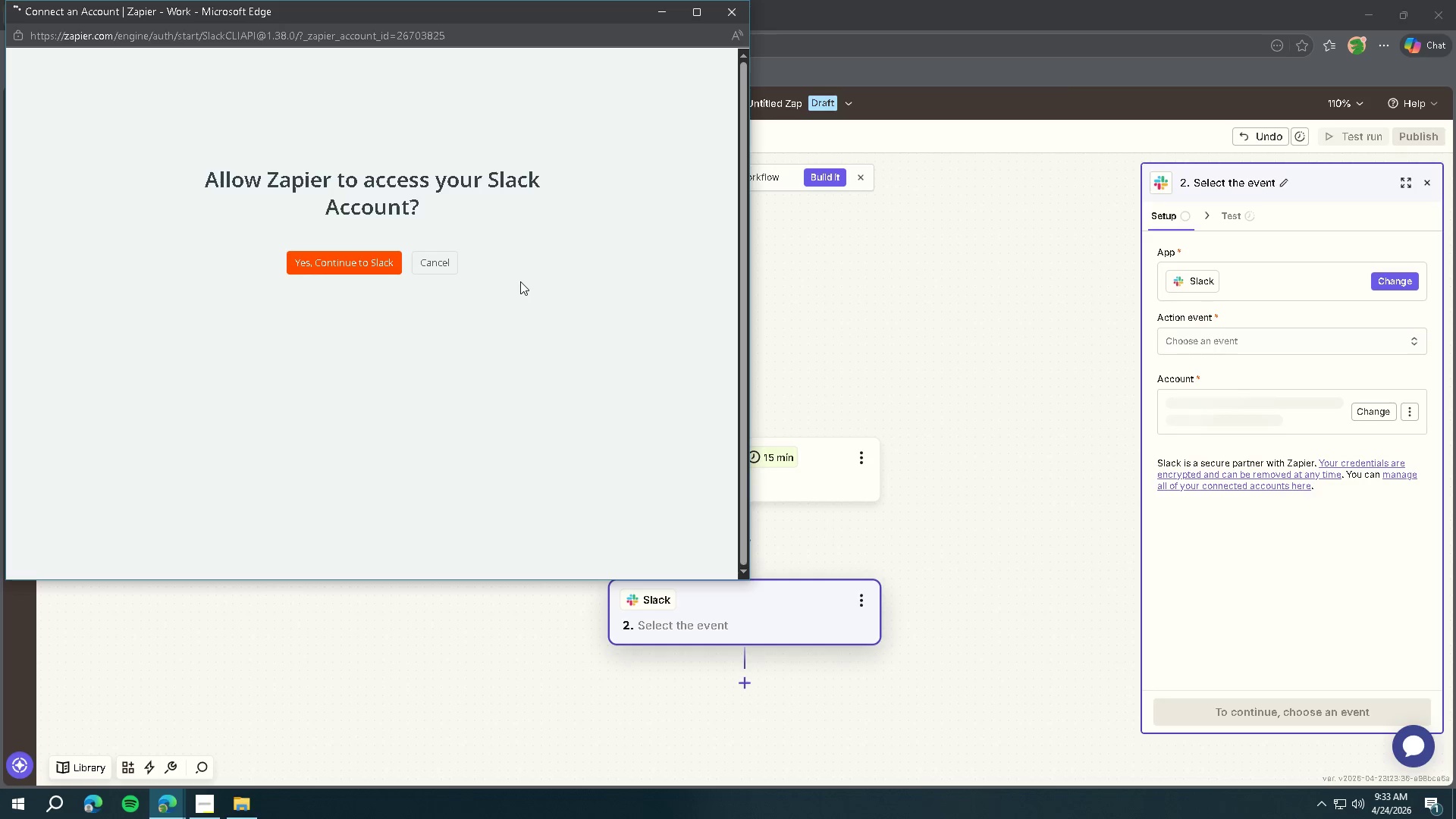 
wait(6.09)
 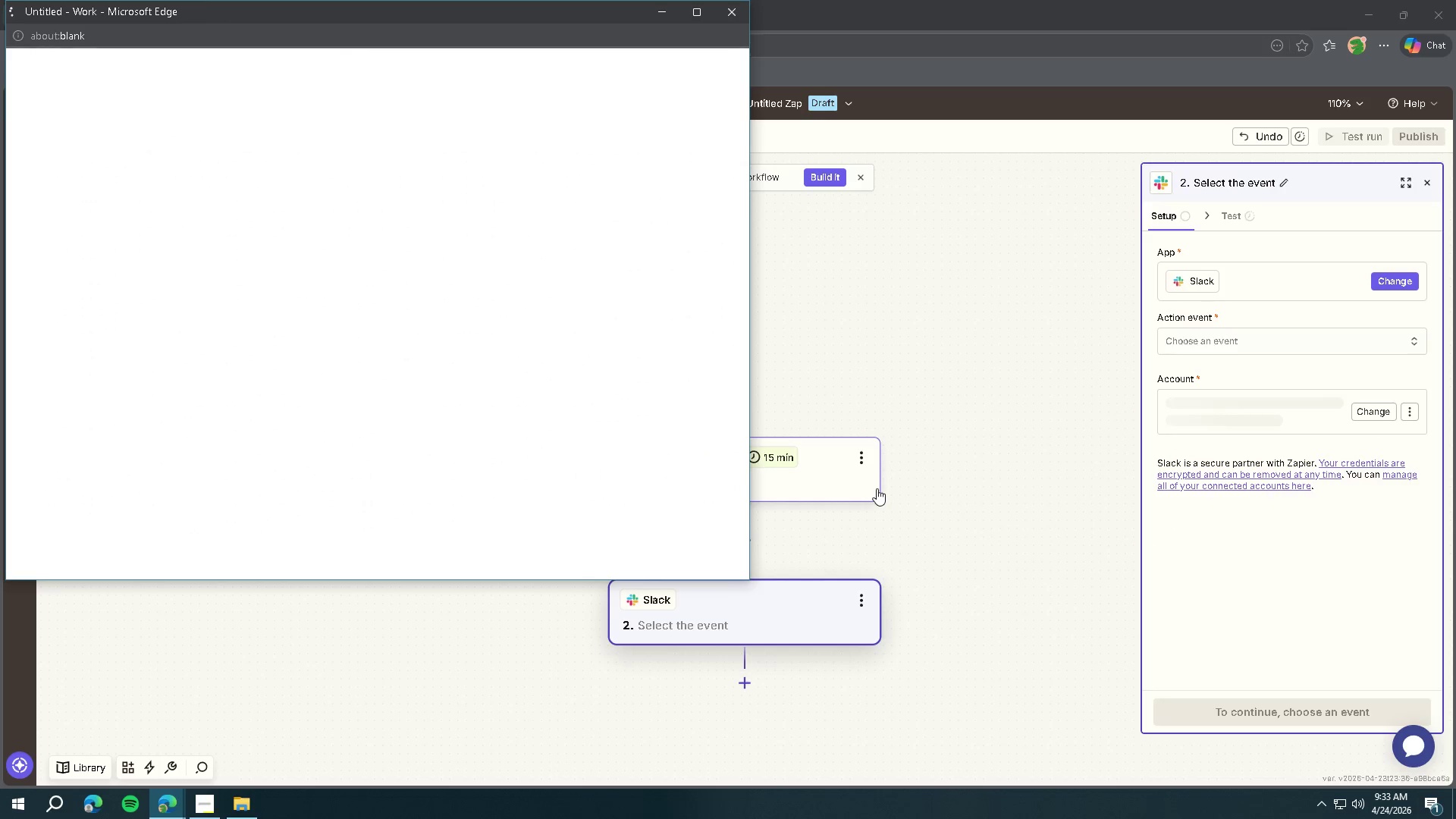 
left_click([352, 261])
 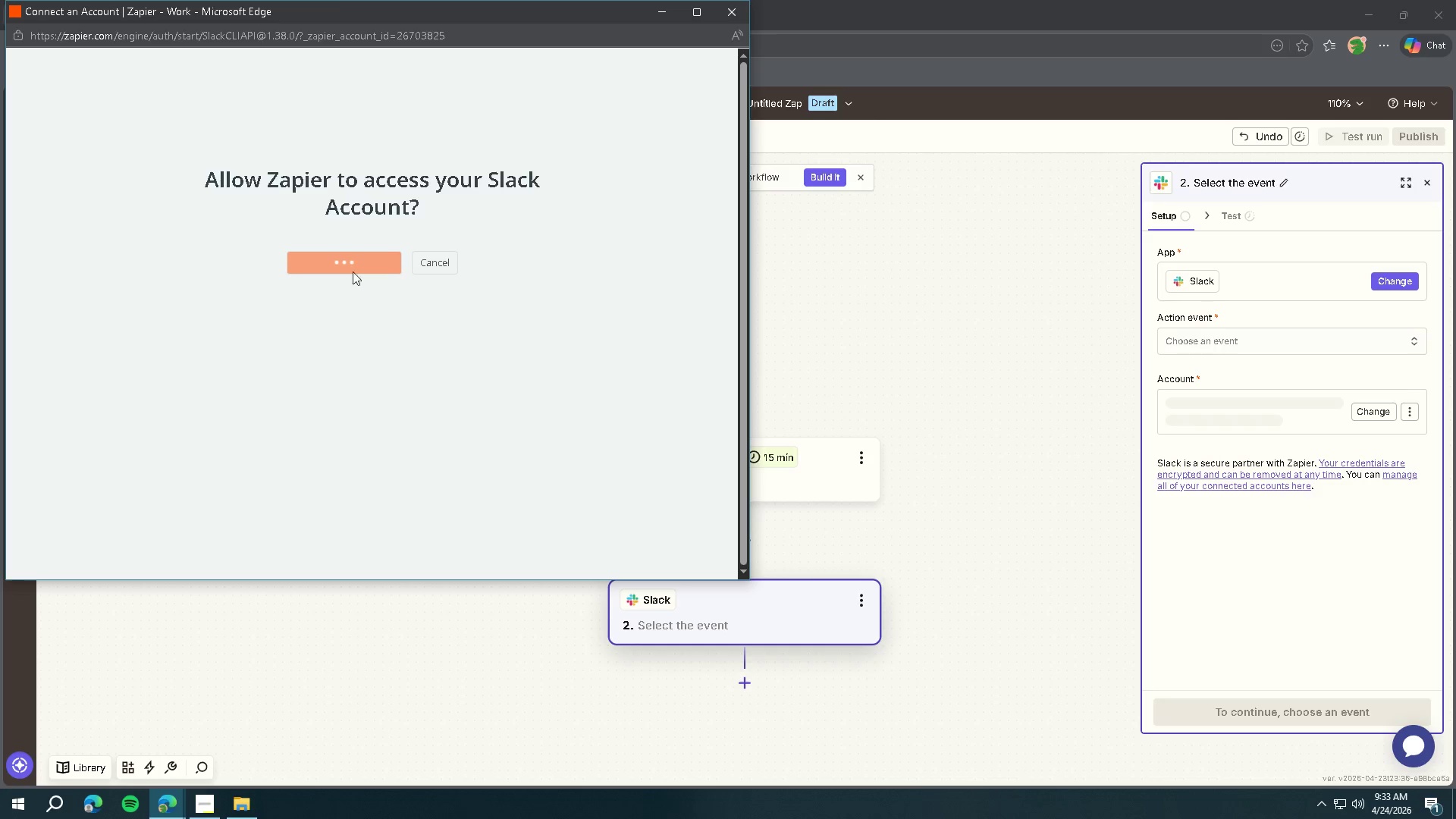 
mouse_move([385, 325])
 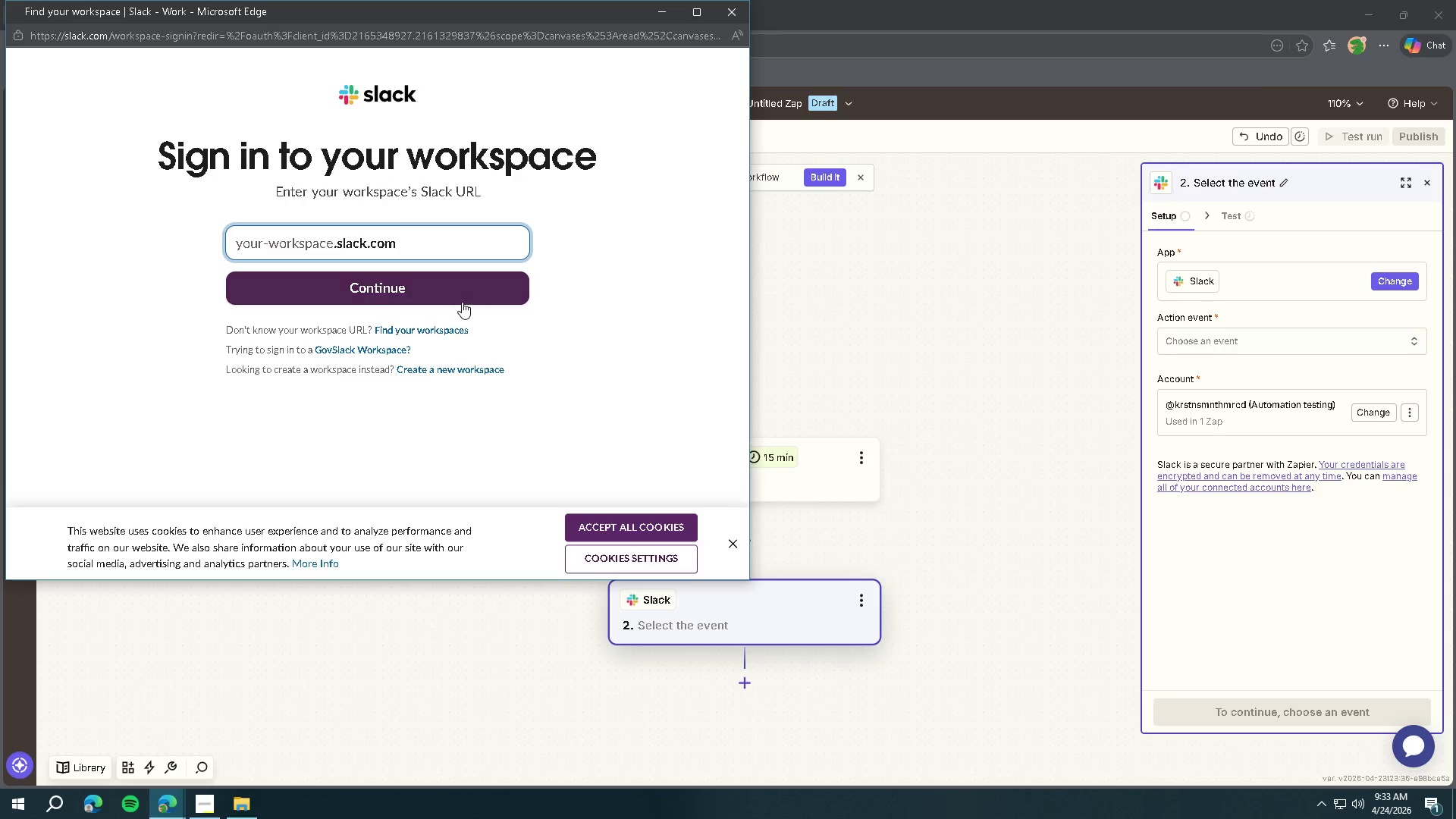 
left_click([343, 243])
 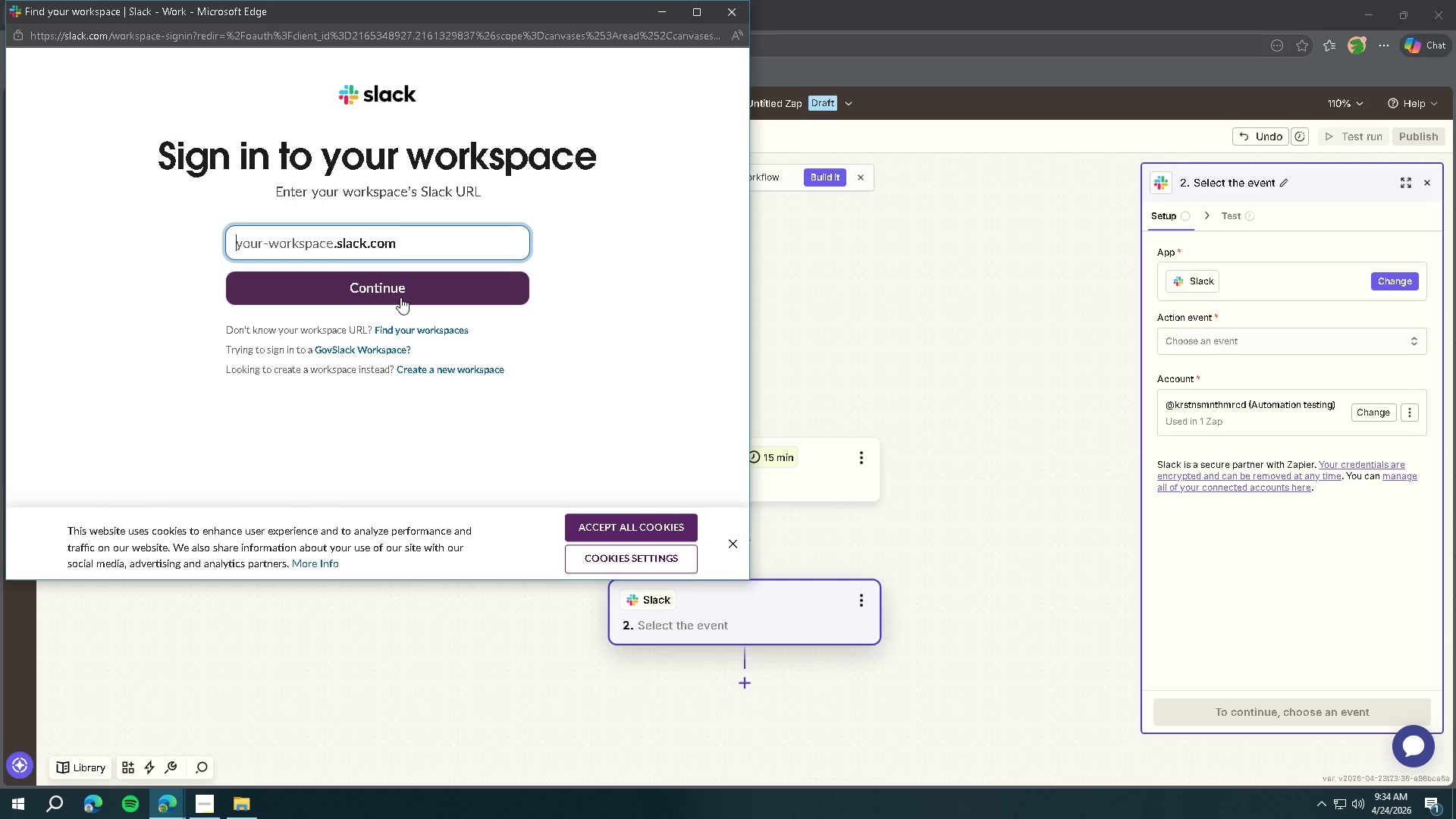 
wait(53.06)
 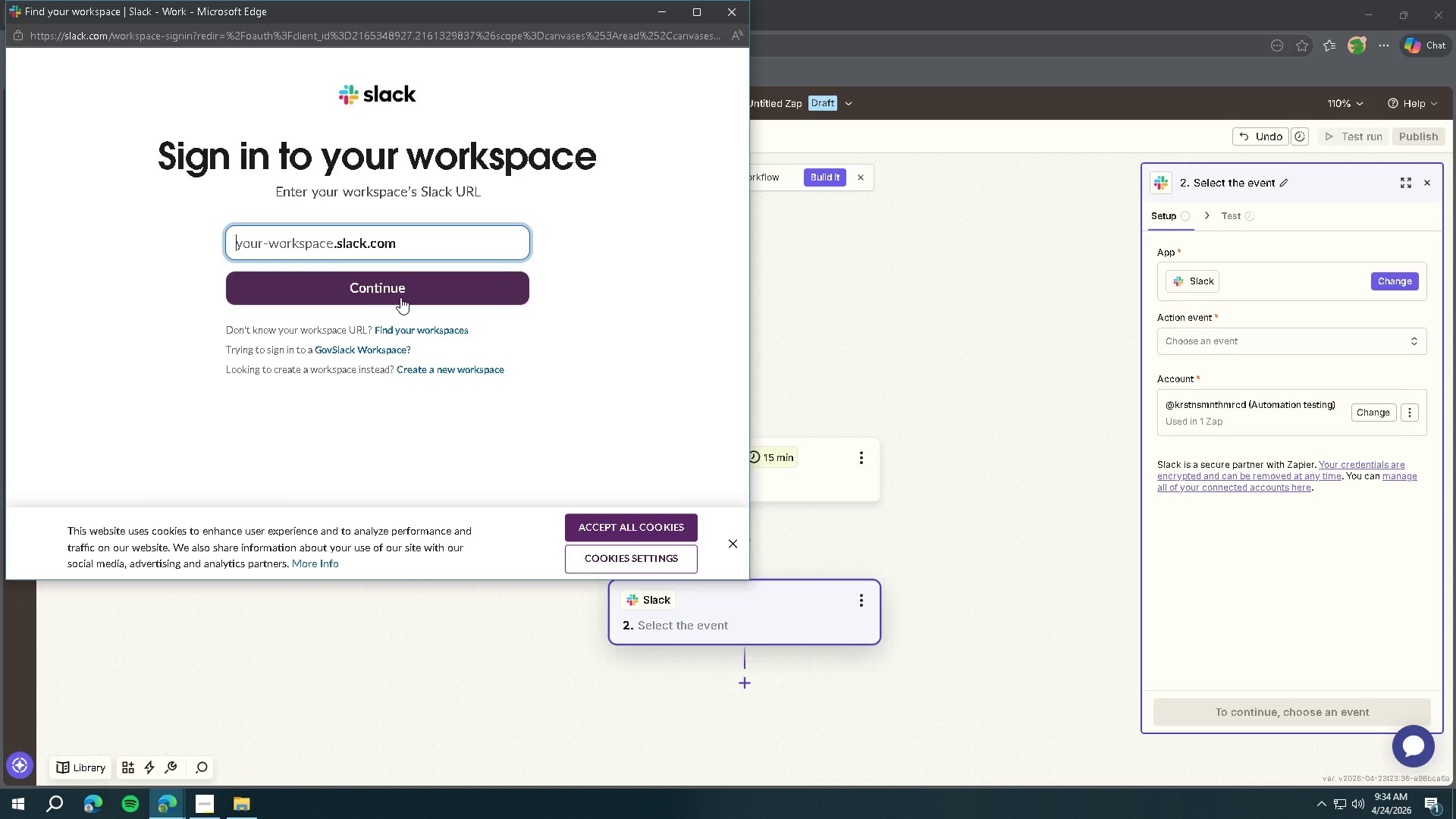 
left_click([457, 366])
 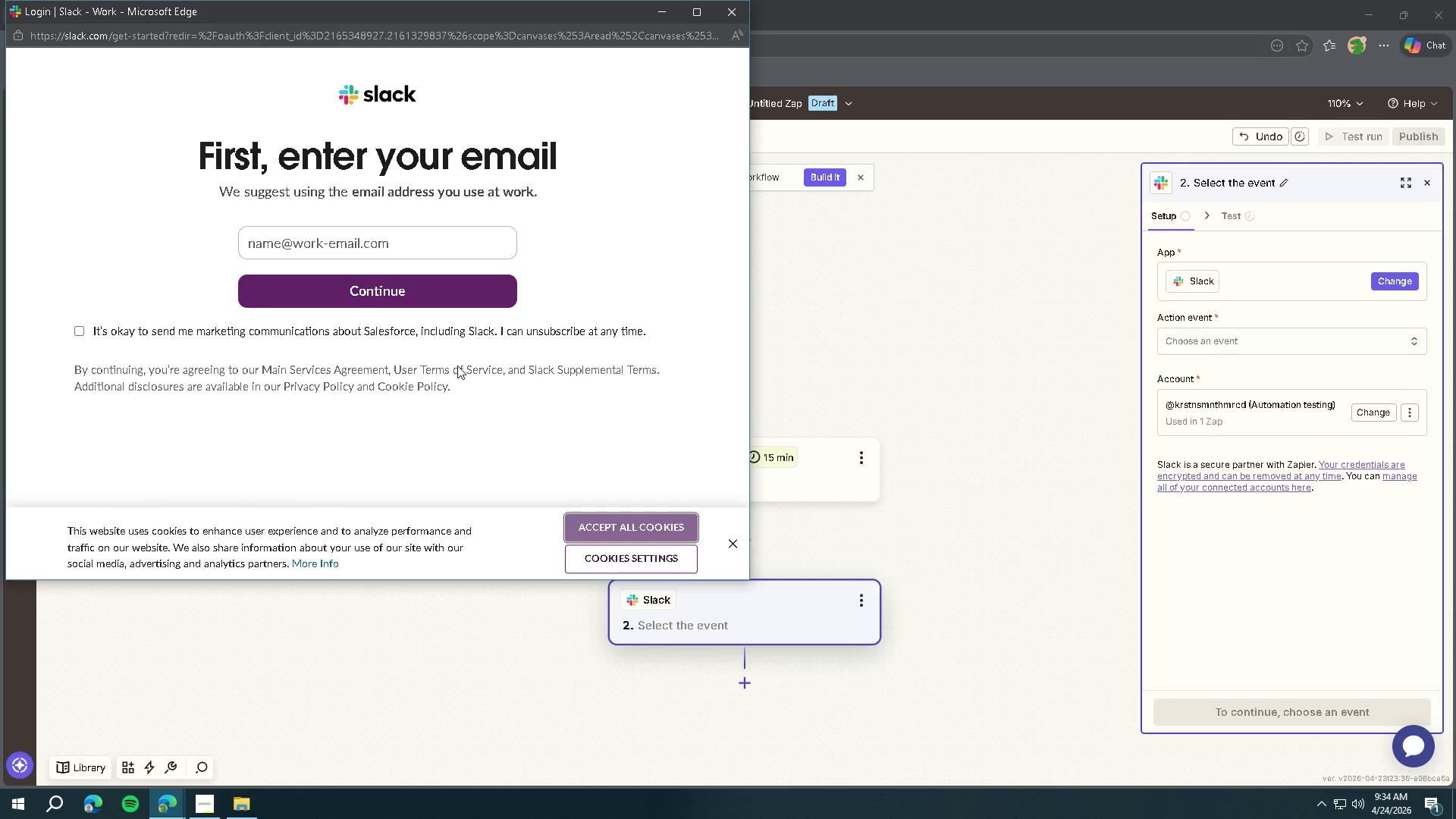 
wait(6.88)
 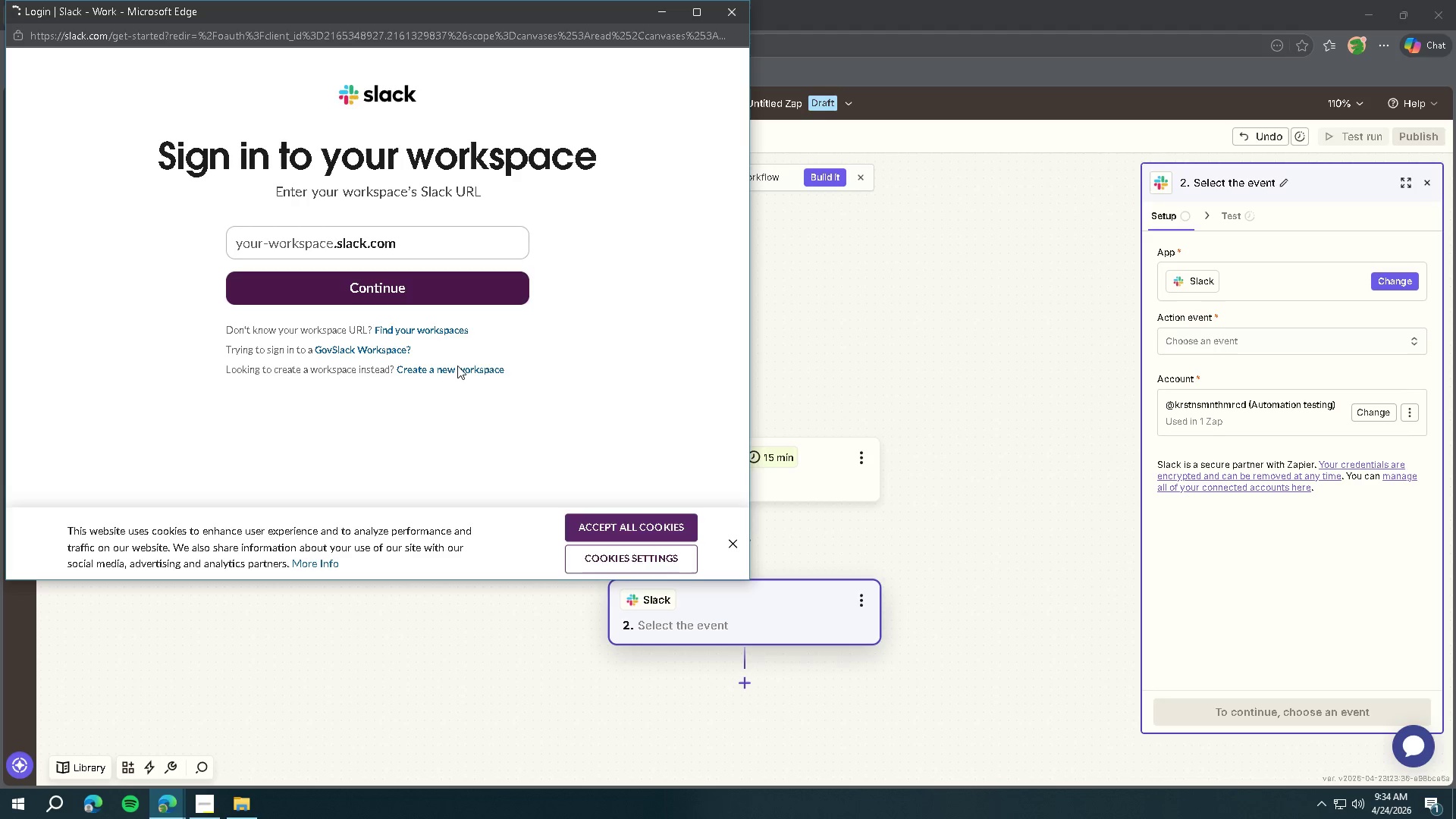 
left_click([344, 240])
 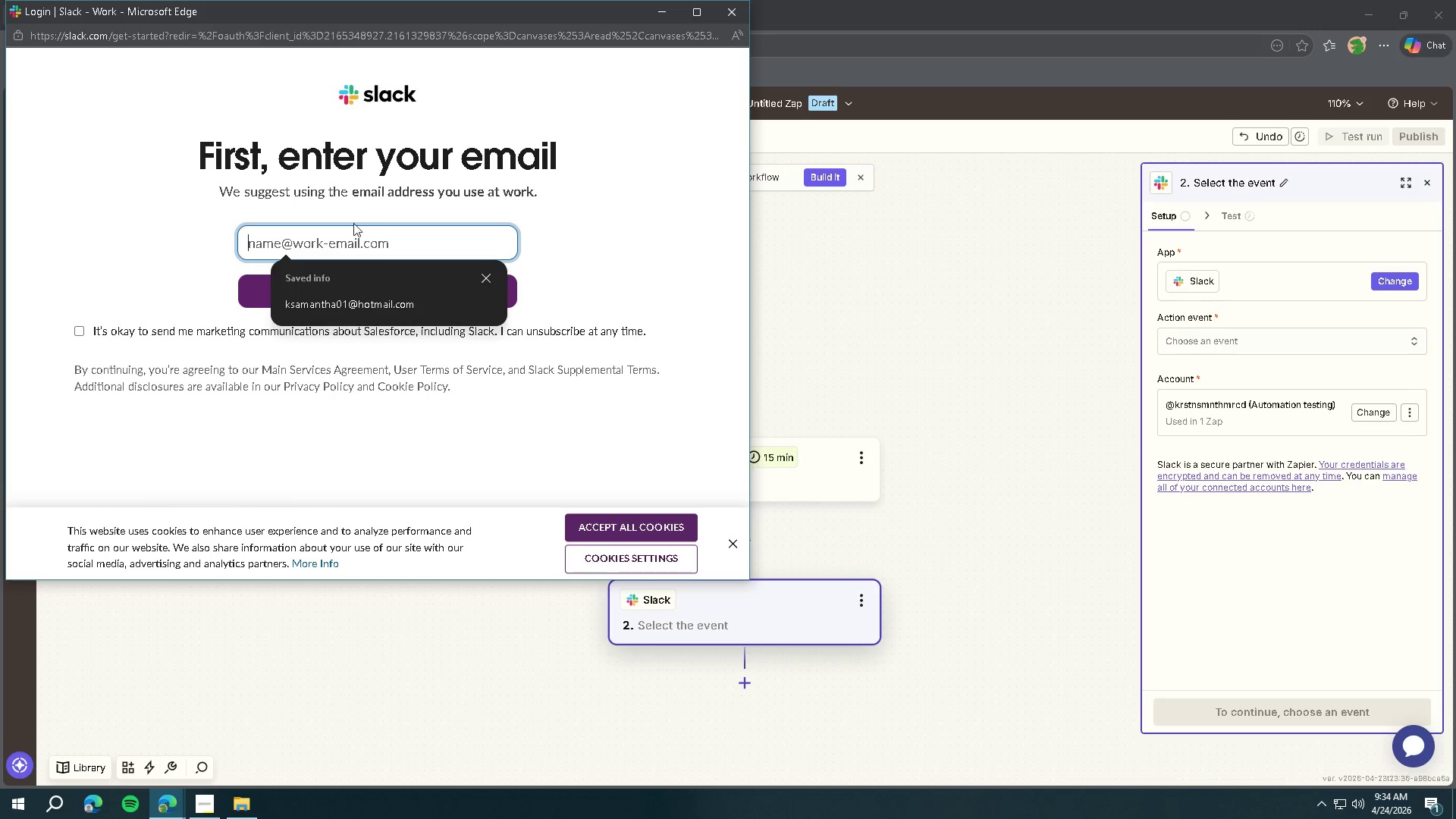 
left_click_drag(start_coordinate=[371, 18], to_coordinate=[366, 135])
 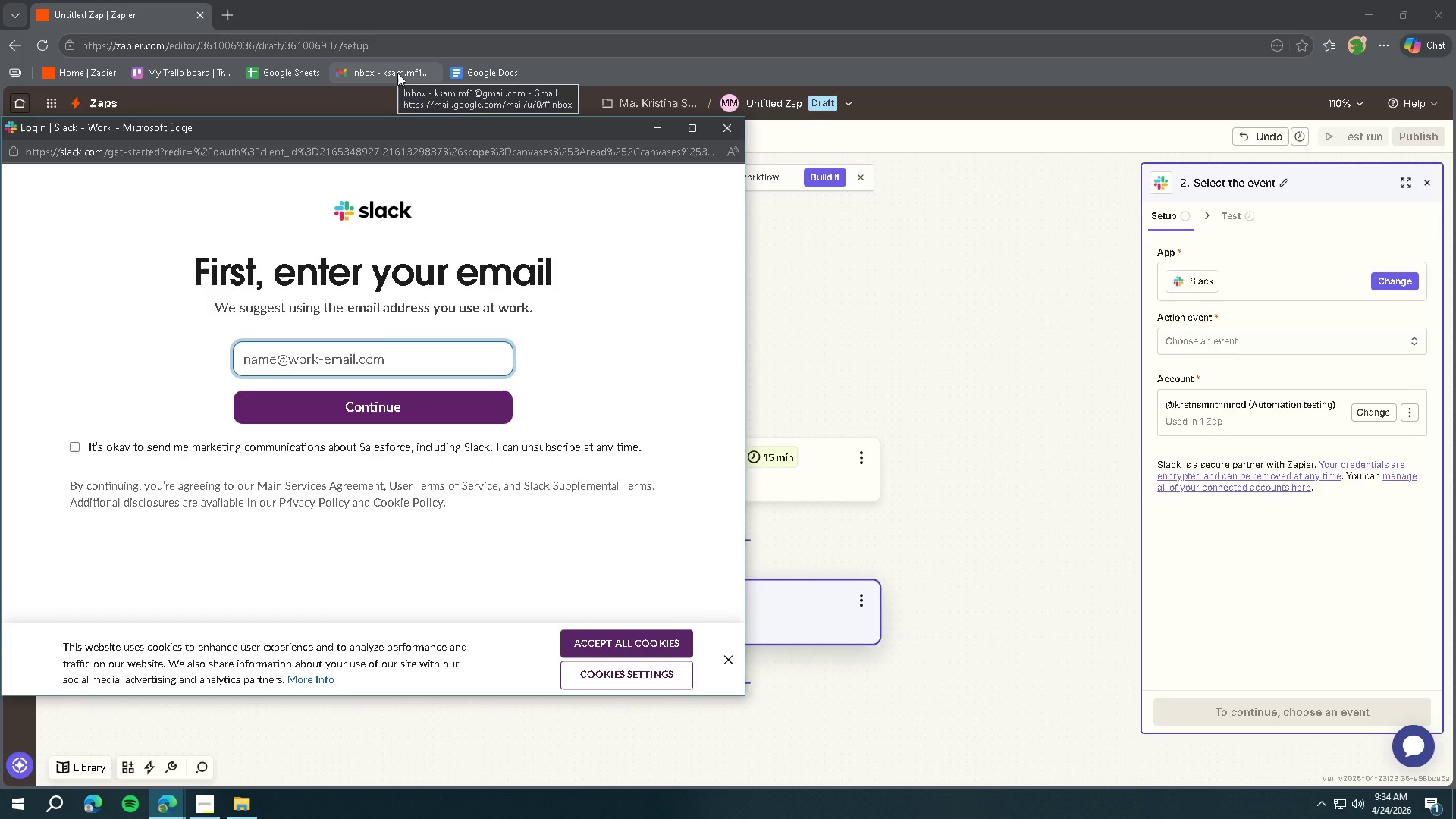 
type(ksam.mf1@gmail.com)
 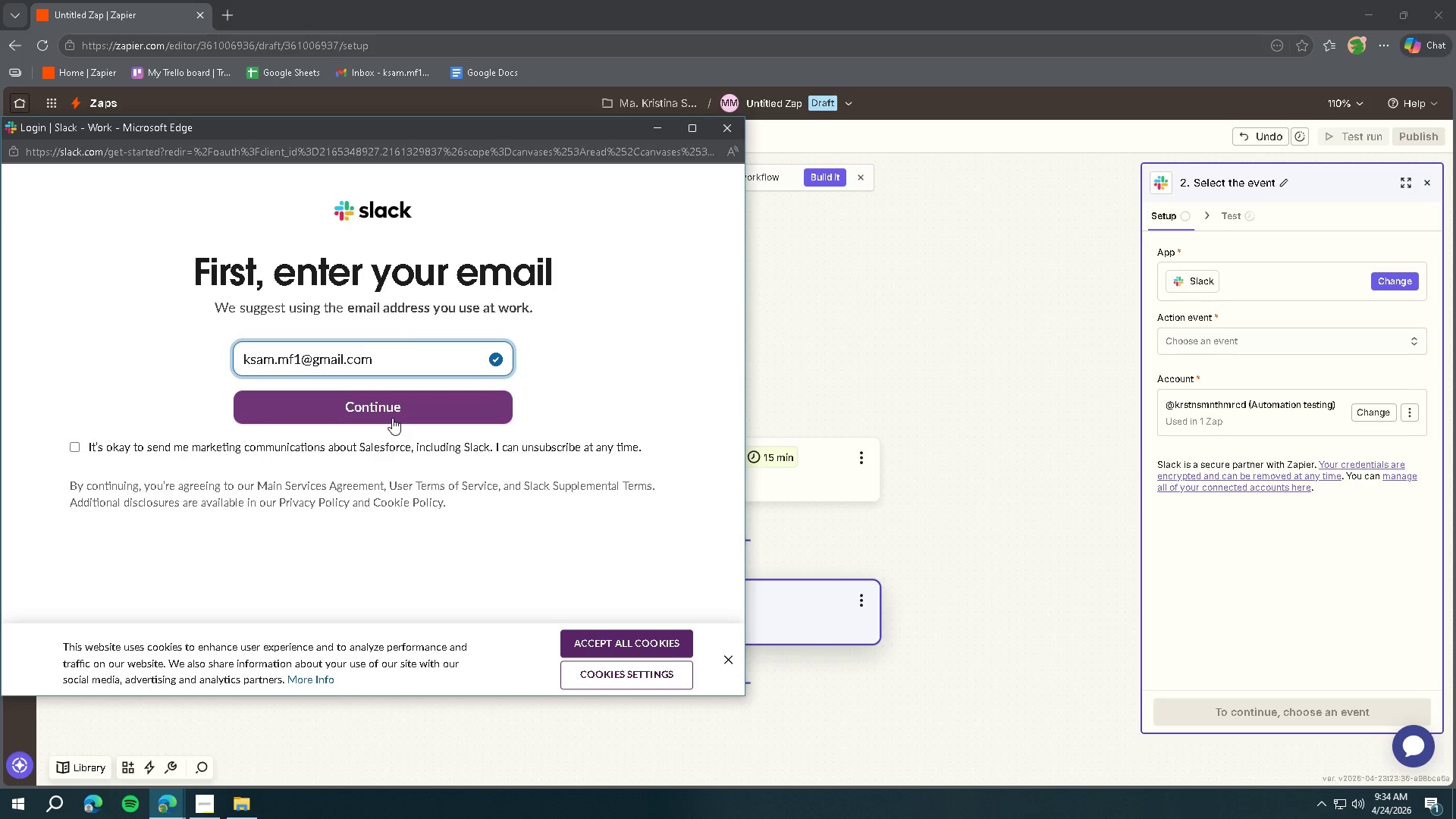 
wait(8.81)
 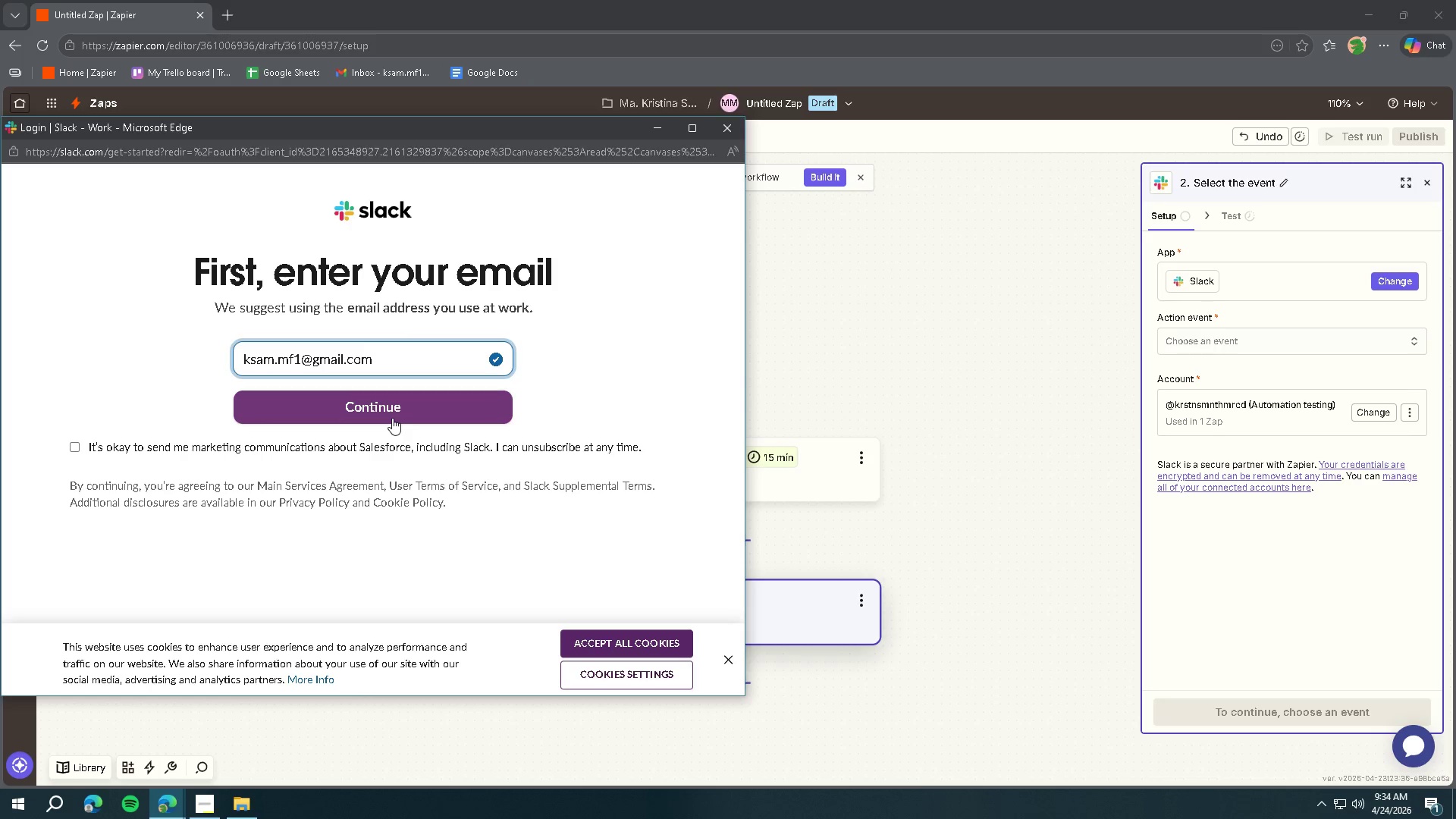 
left_click([246, 427])
 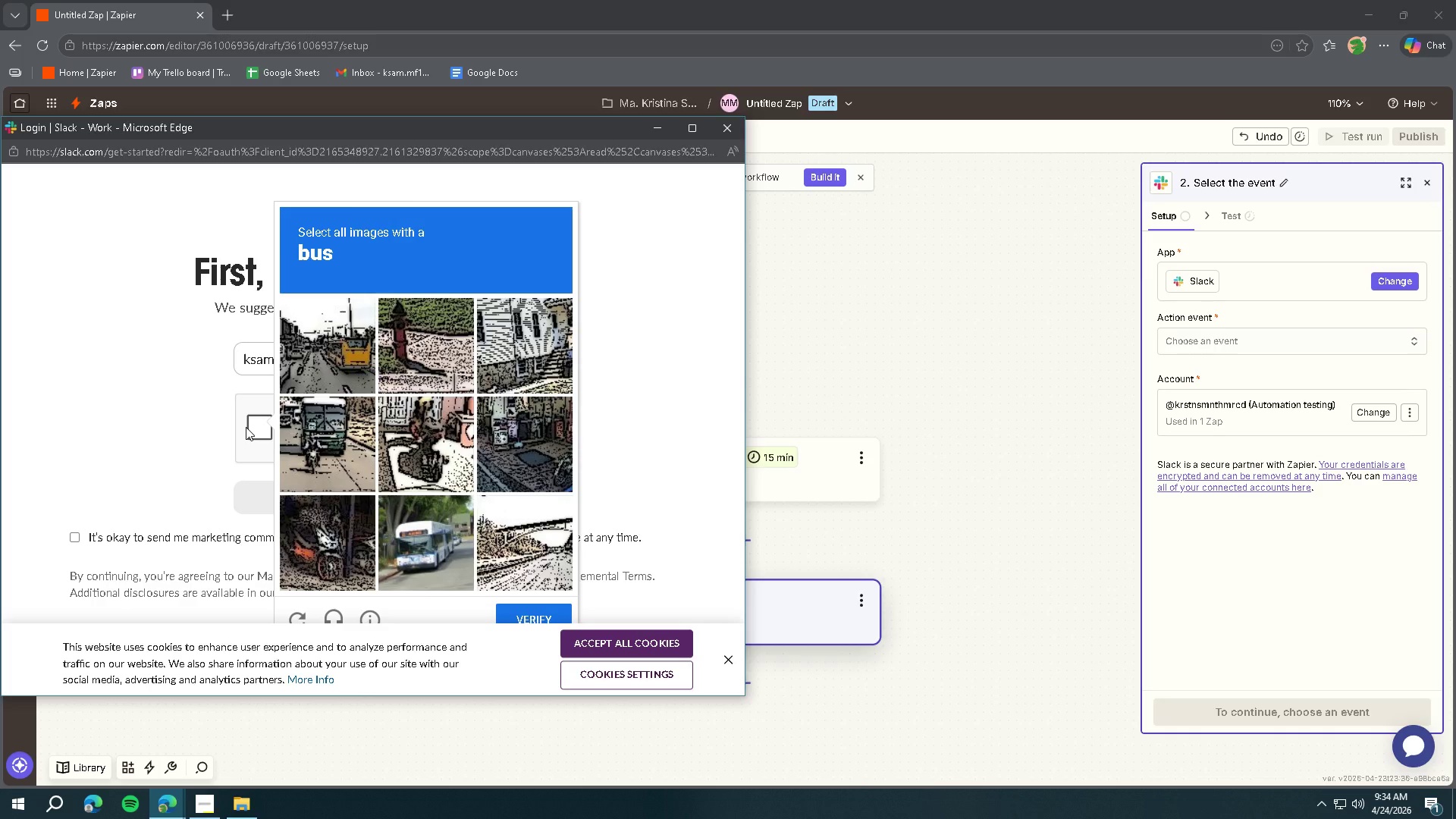 
left_click([406, 551])
 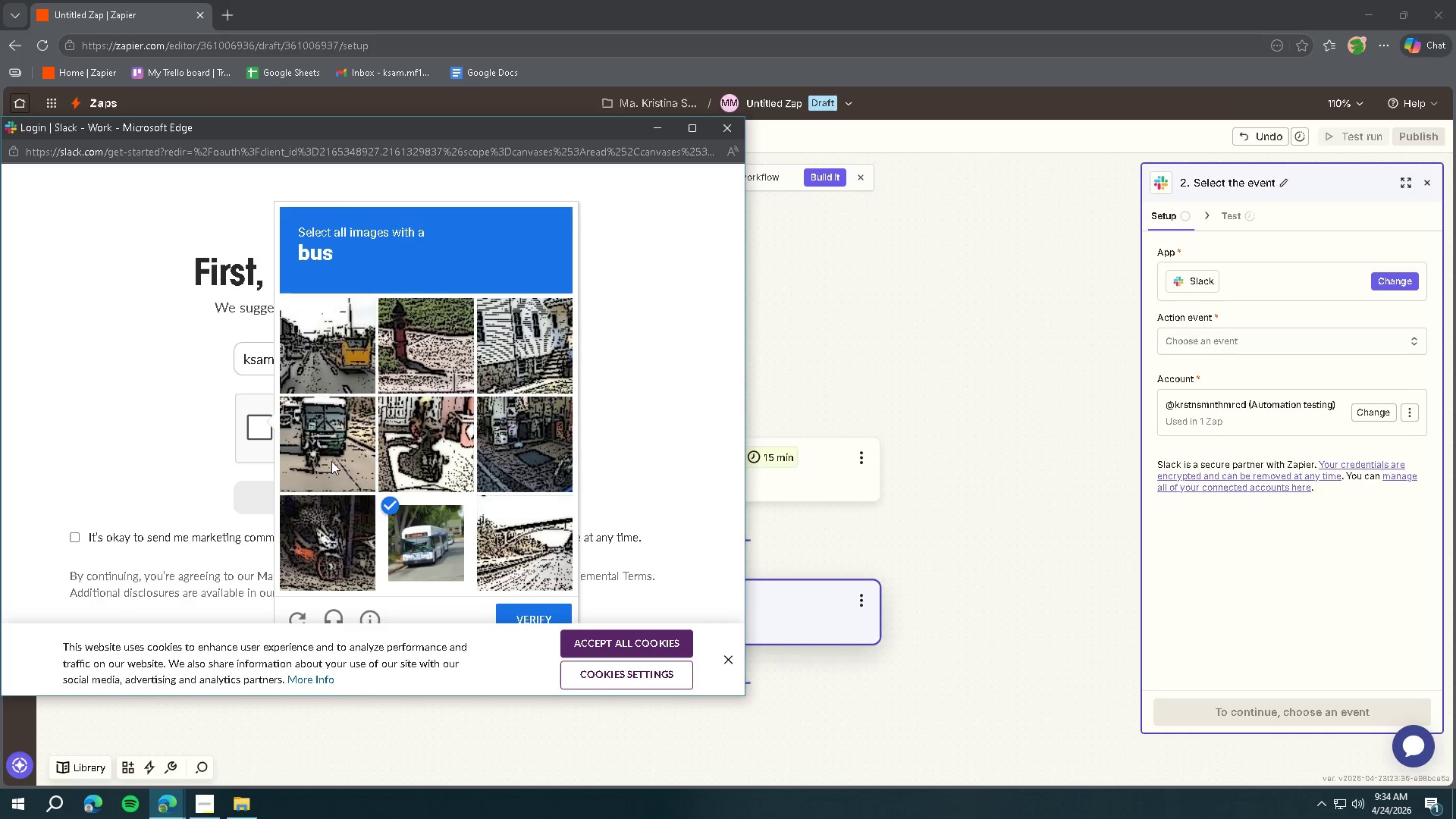 
left_click([331, 456])
 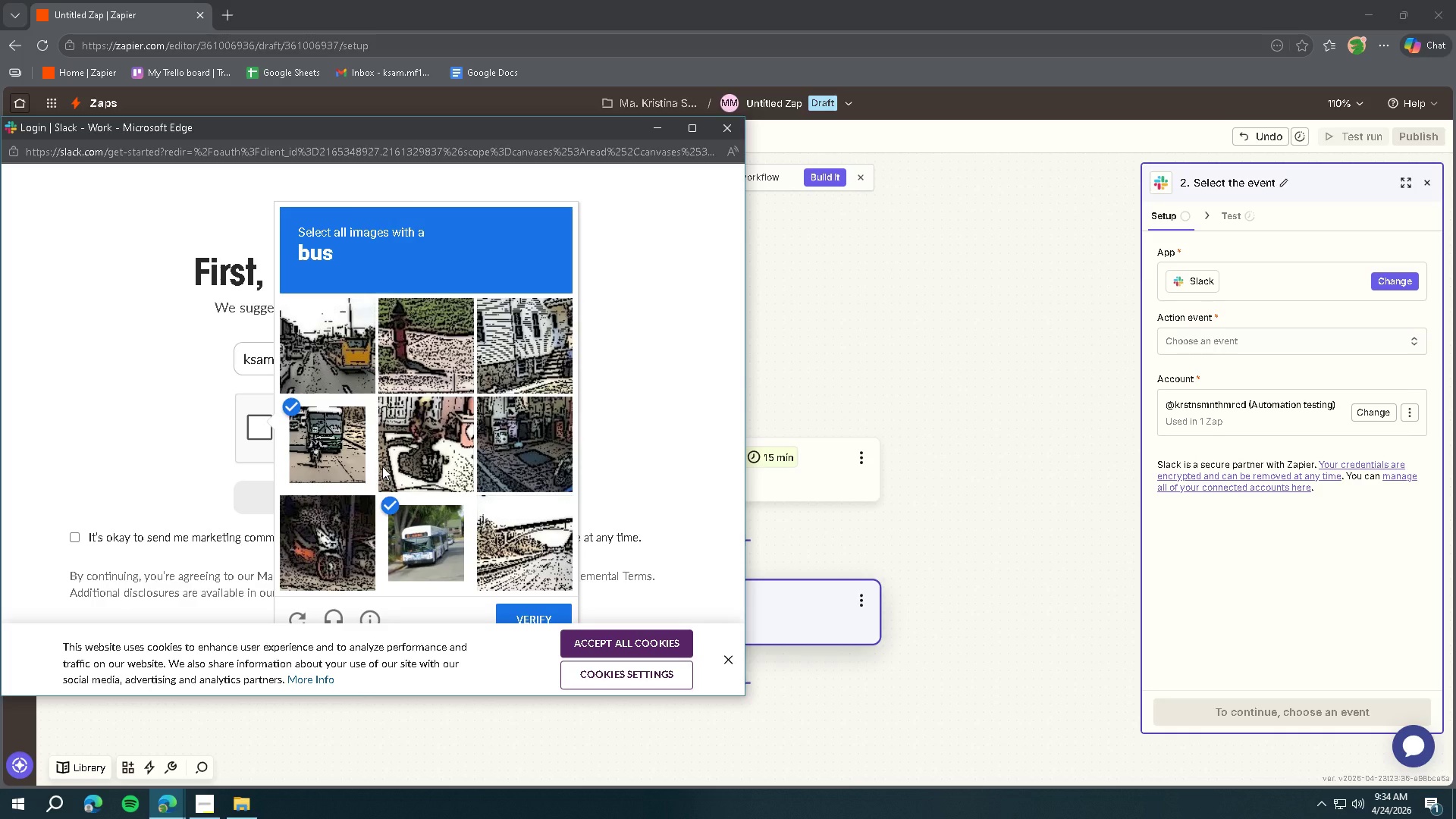 
left_click([350, 346])
 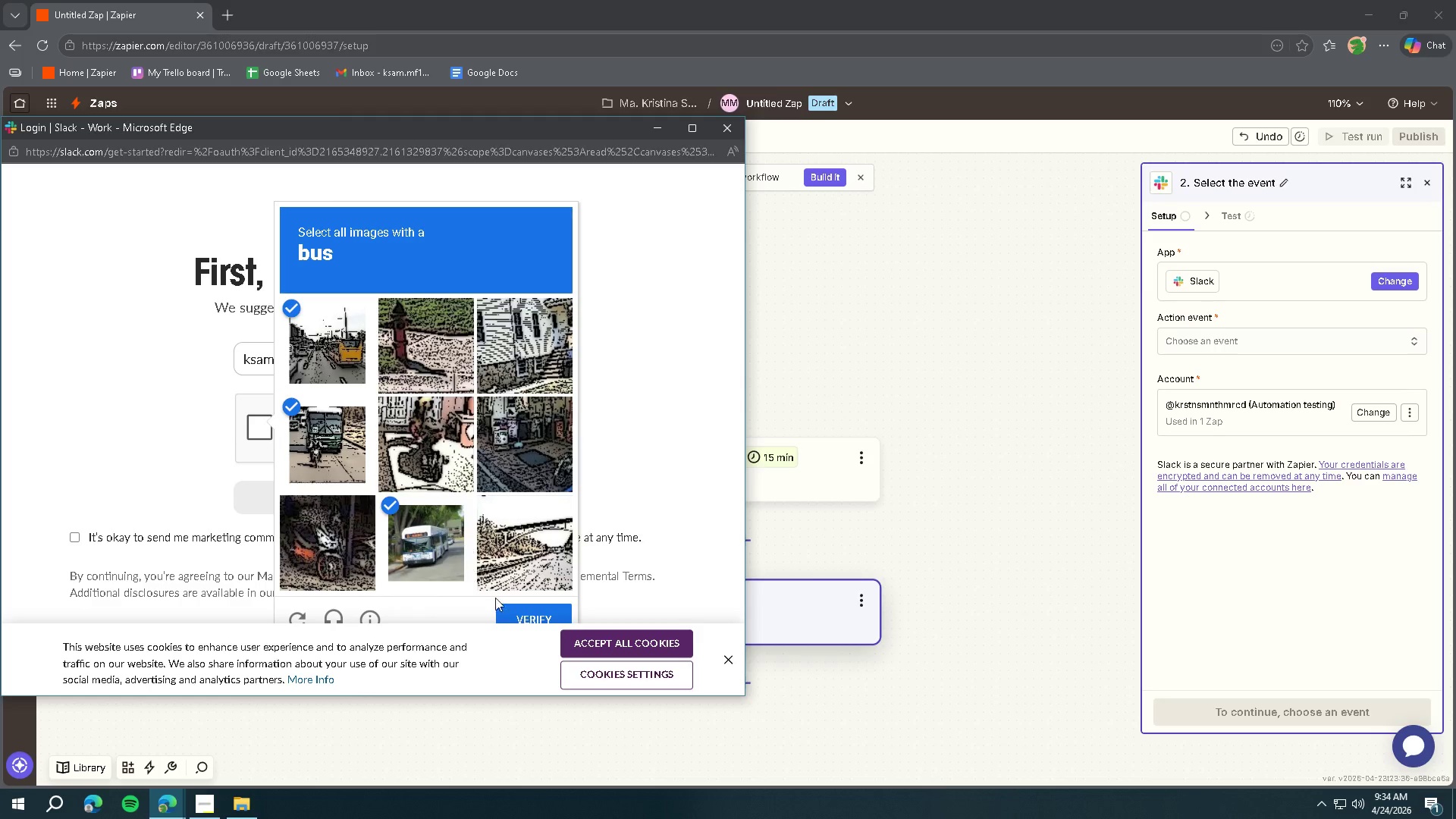 
left_click([509, 608])
 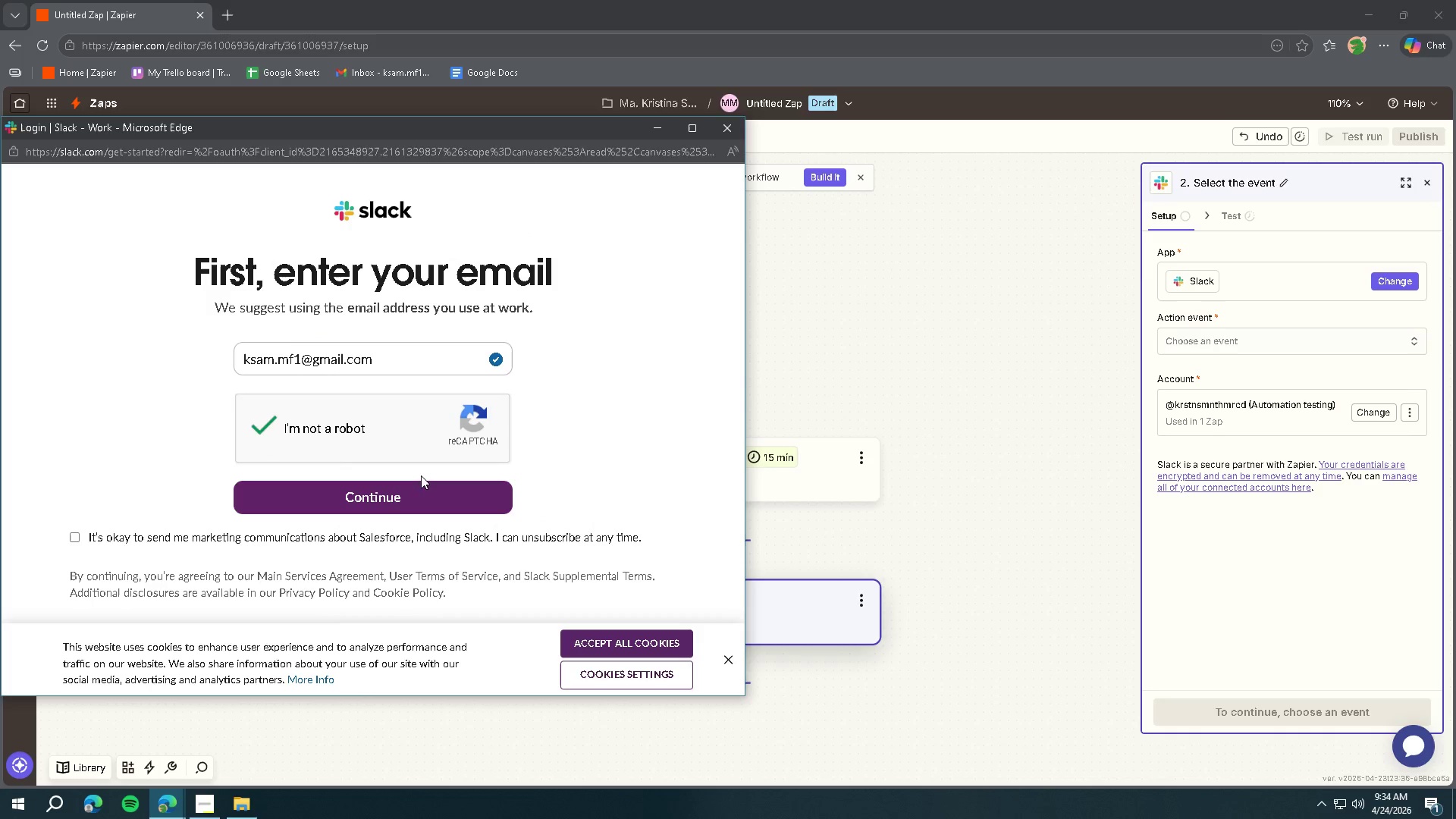 
left_click([388, 491])
 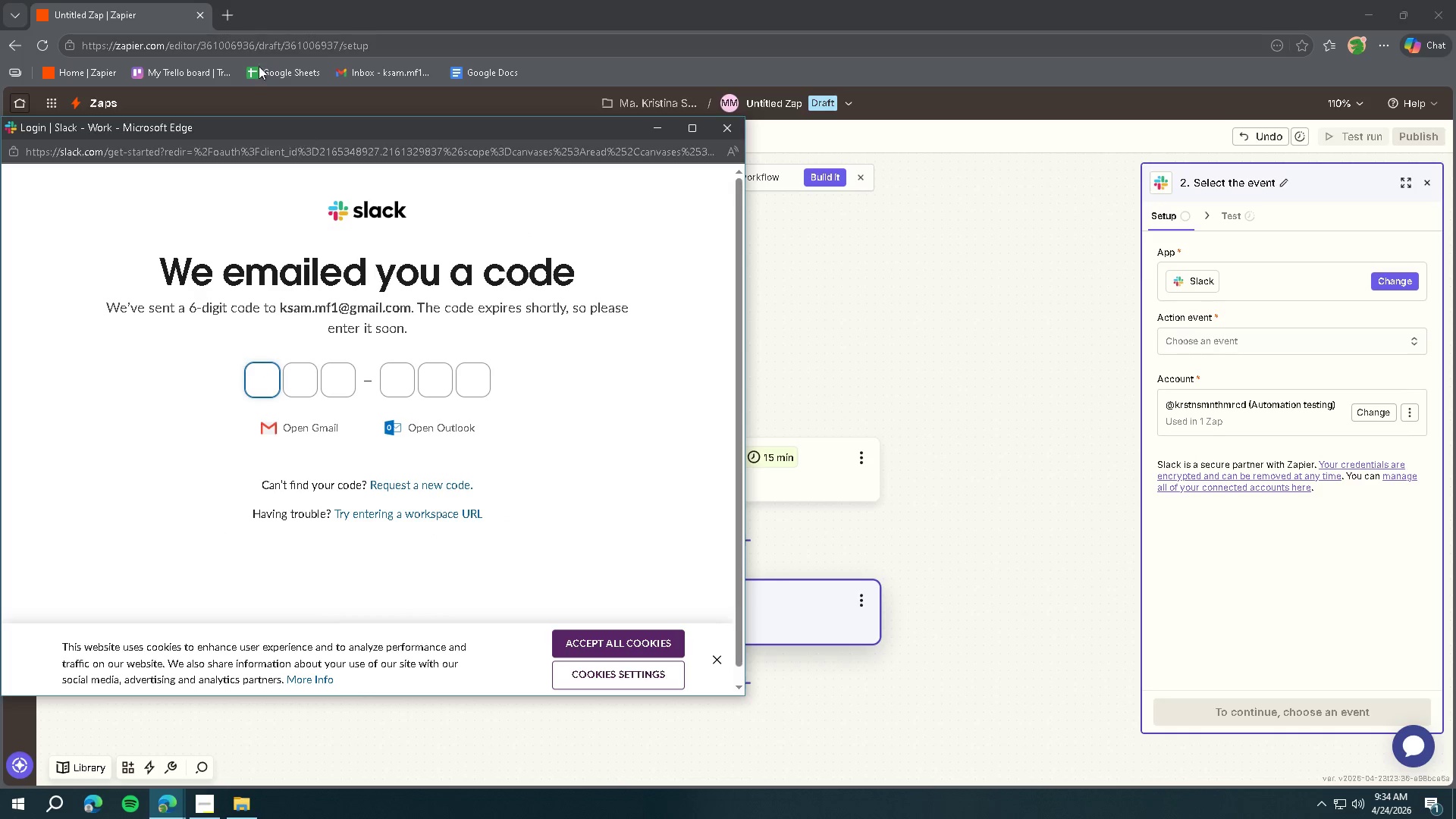 
left_click([234, 17])
 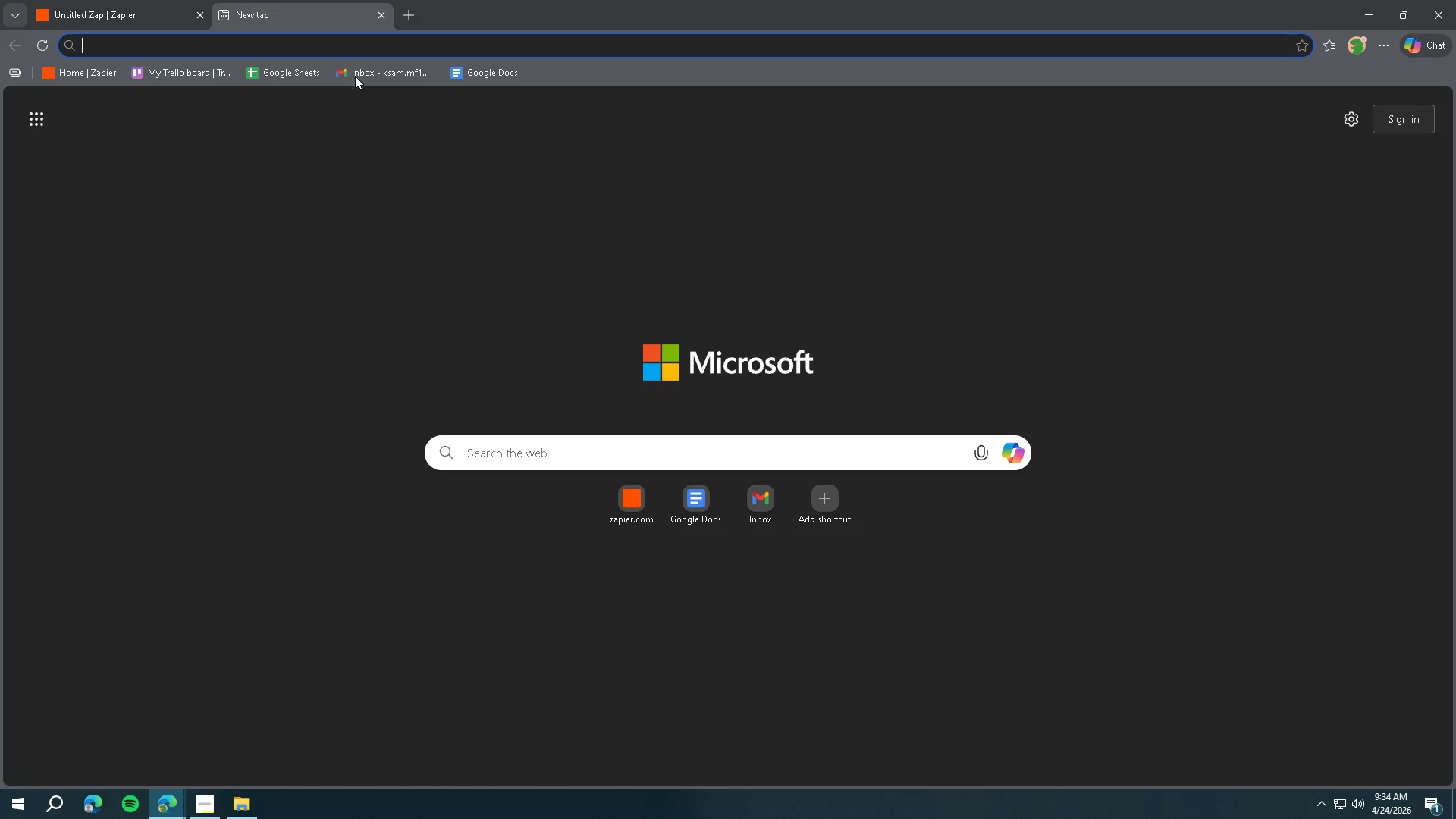 
left_click([374, 79])
 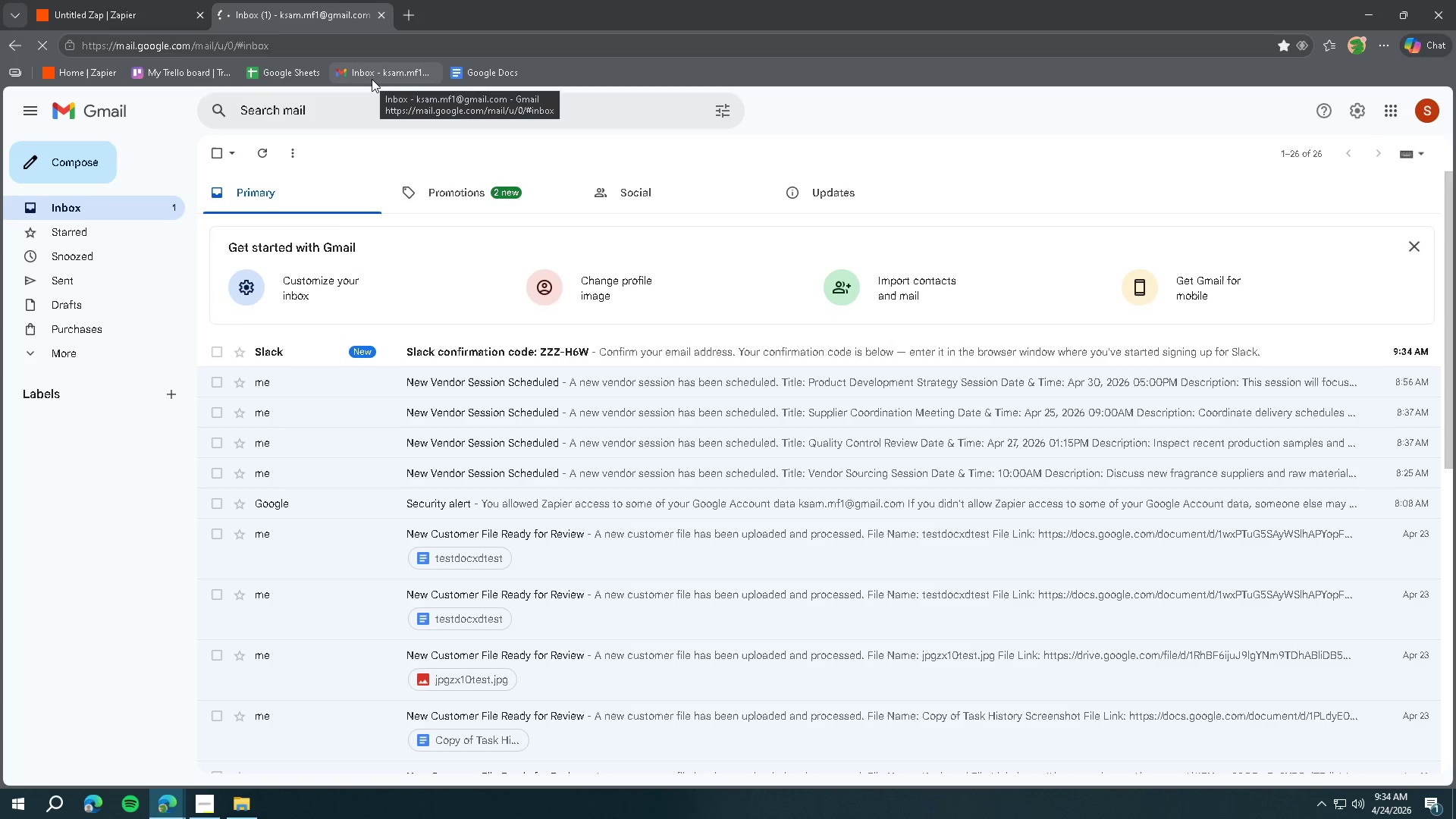 
left_click([459, 352])
 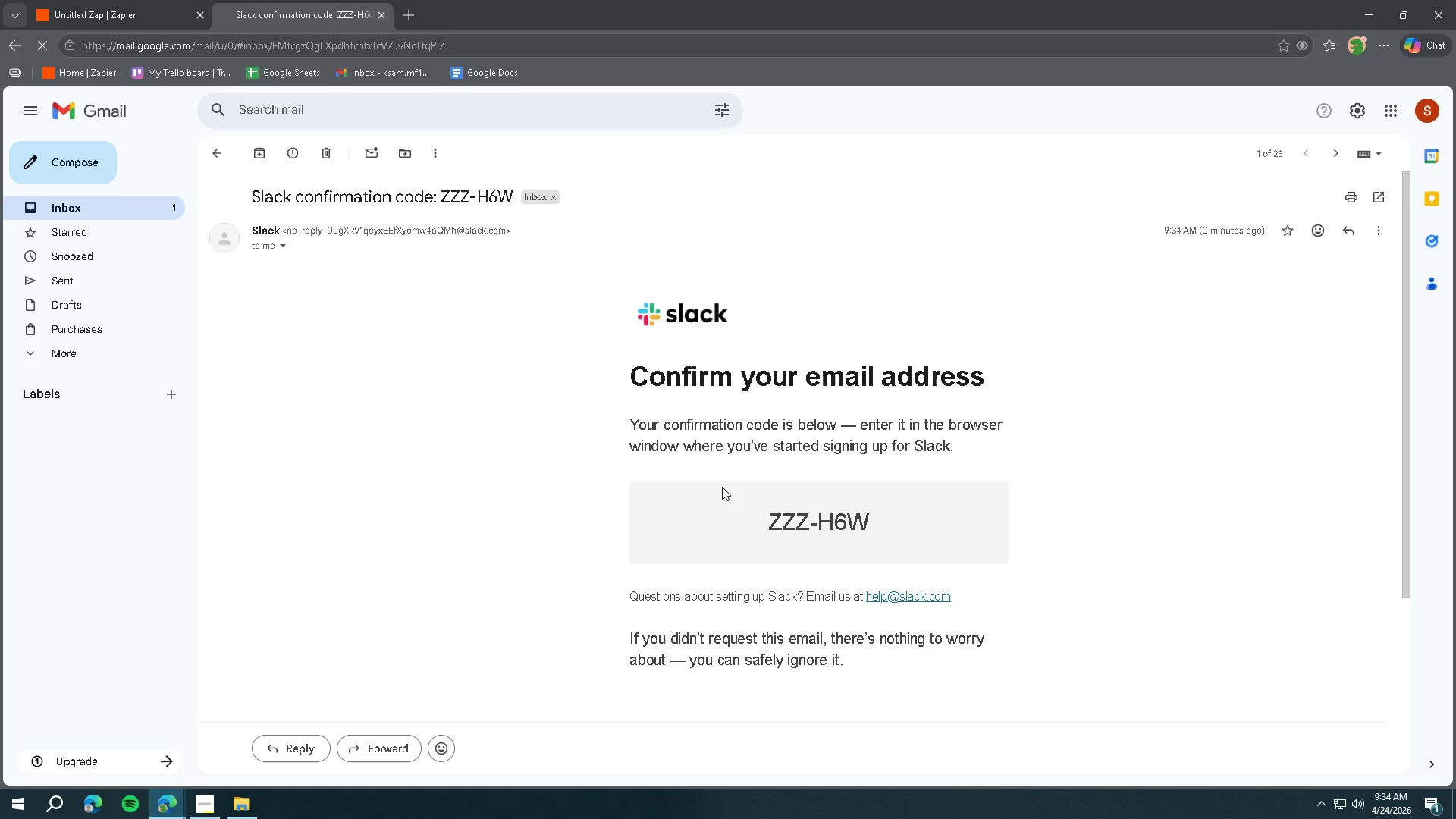 
left_click_drag(start_coordinate=[885, 516], to_coordinate=[762, 510])
 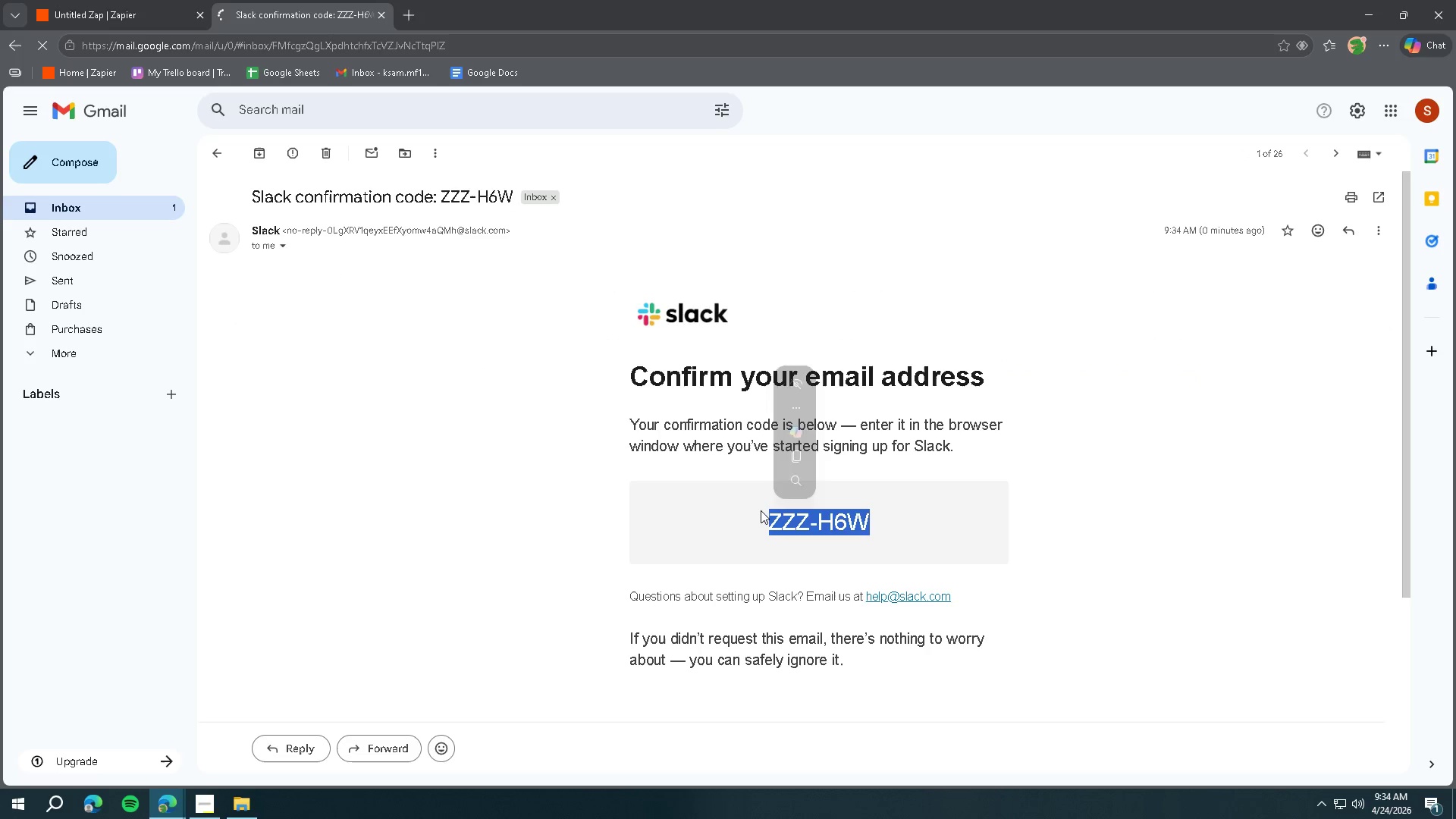 
key(Control+ControlLeft)
 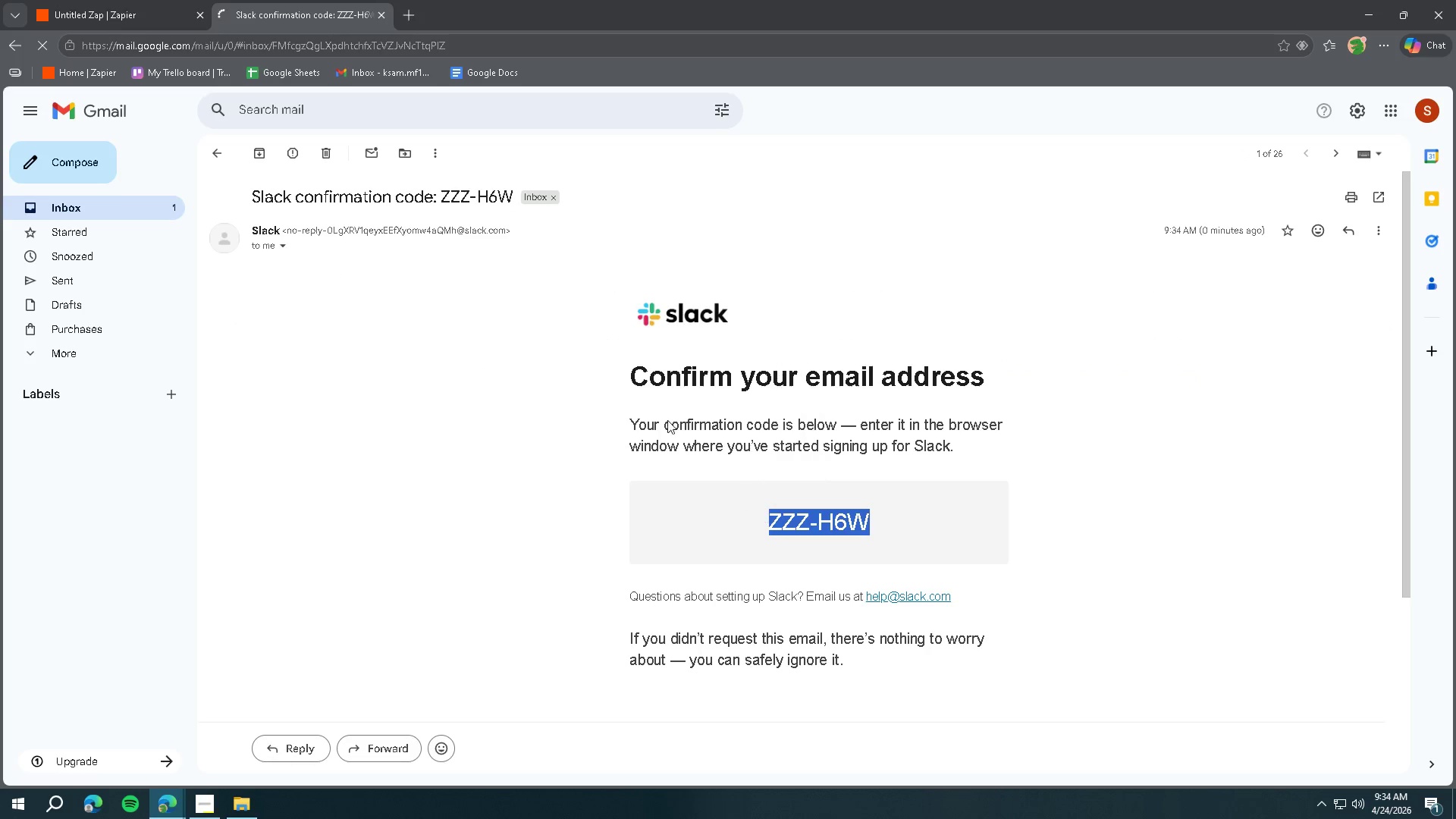 
key(Control+C)
 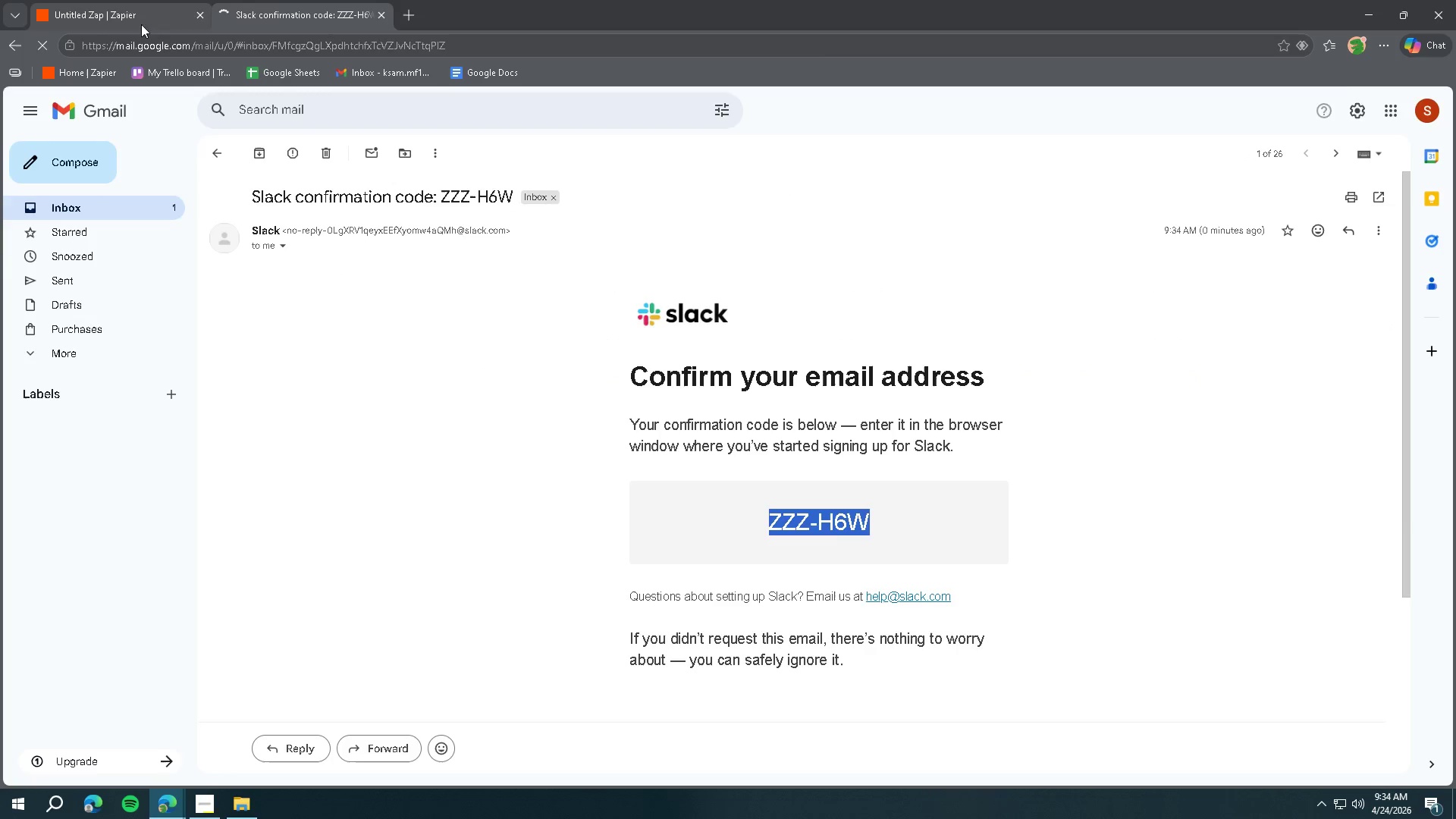 
left_click([123, 8])
 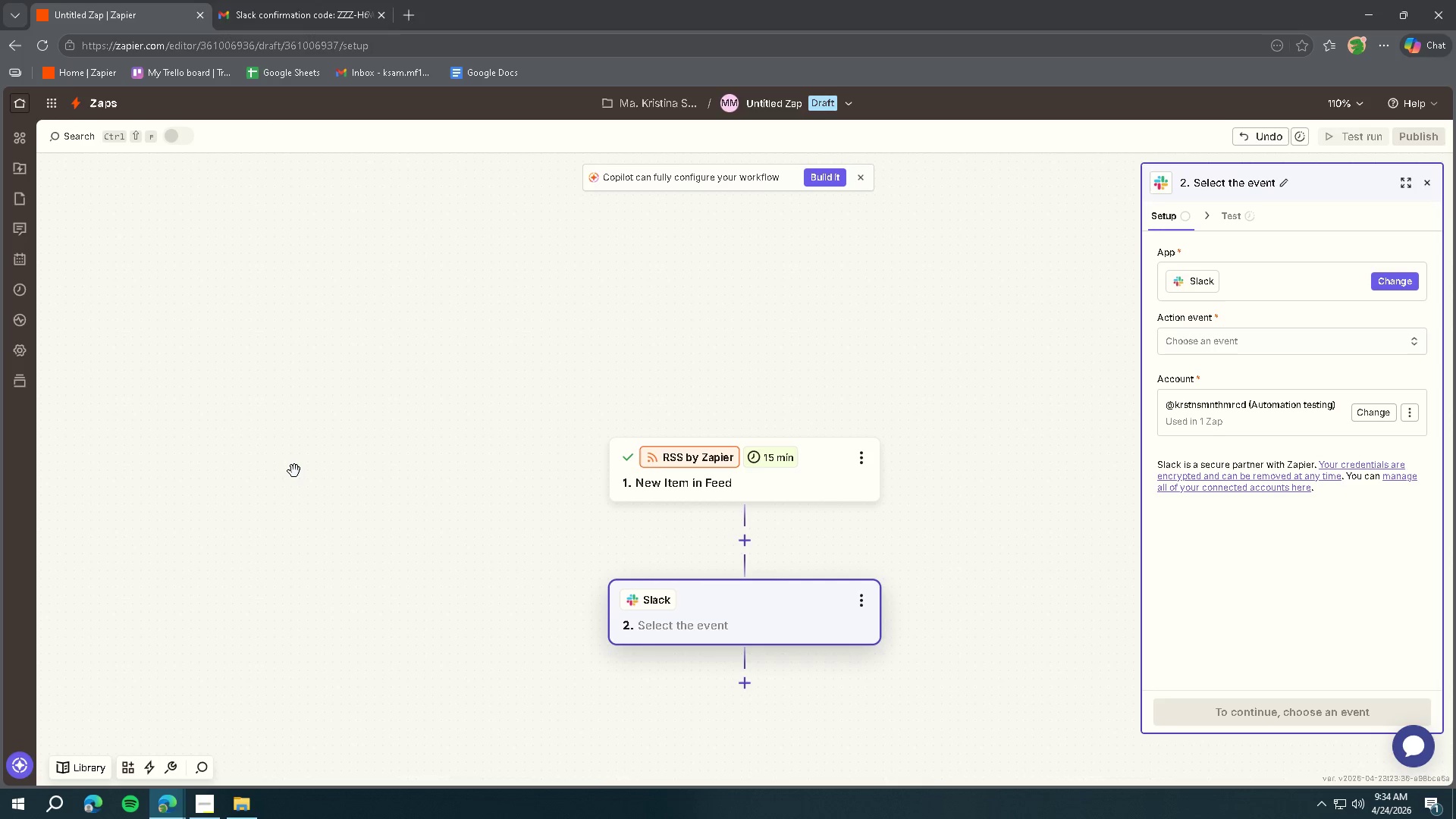 
left_click([164, 816])
 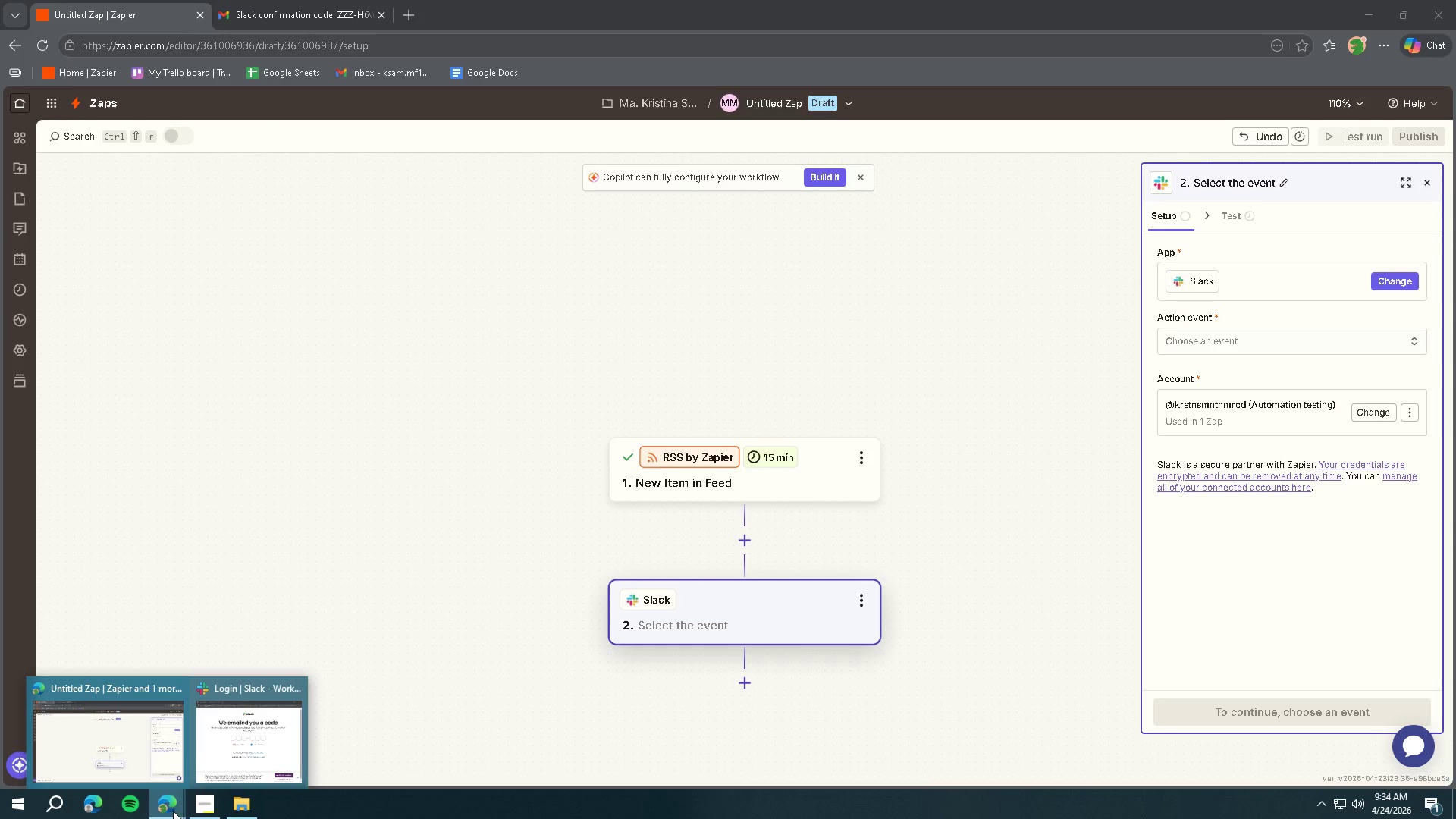 
left_click([249, 745])
 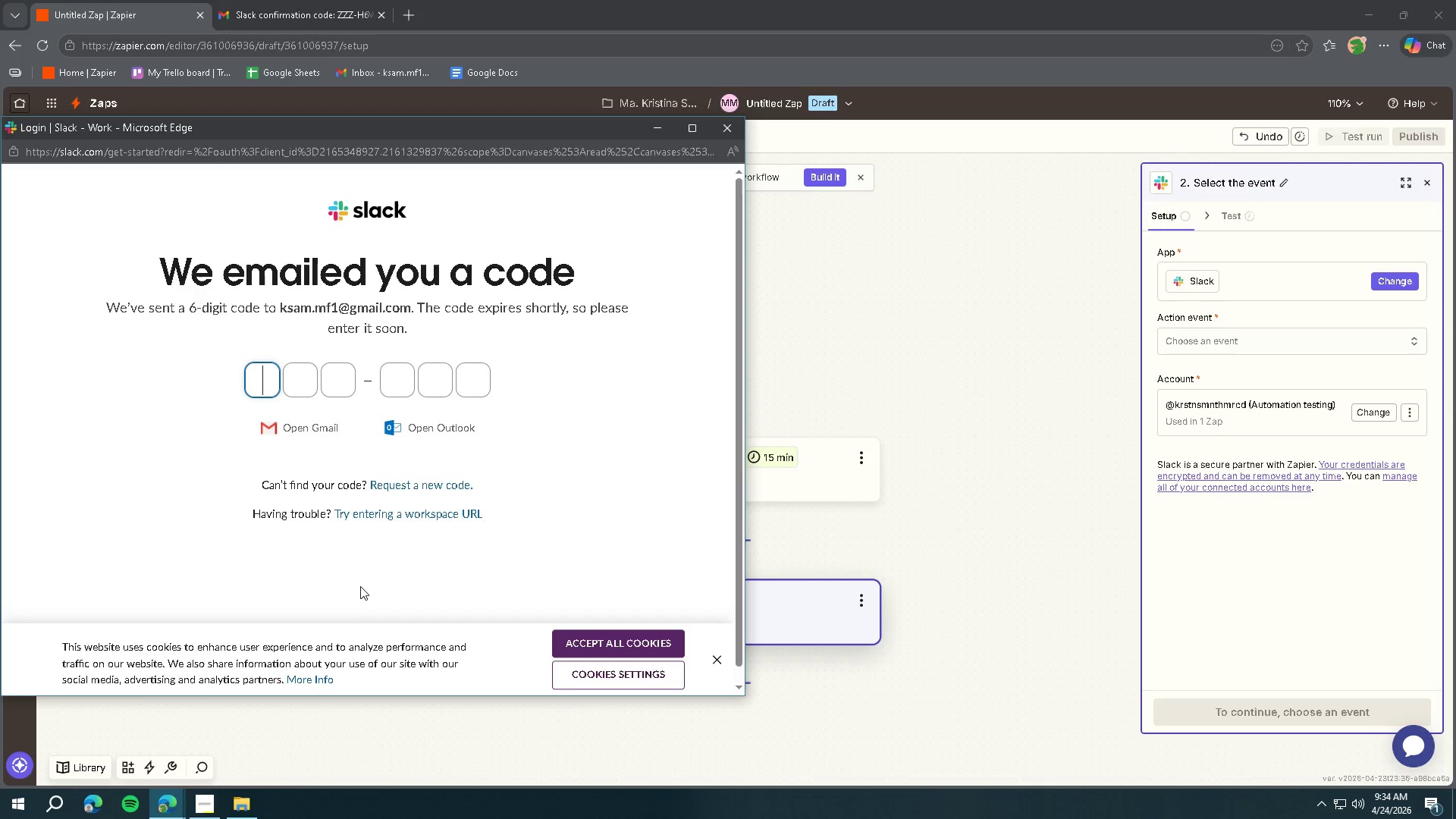 
key(Control+V)
 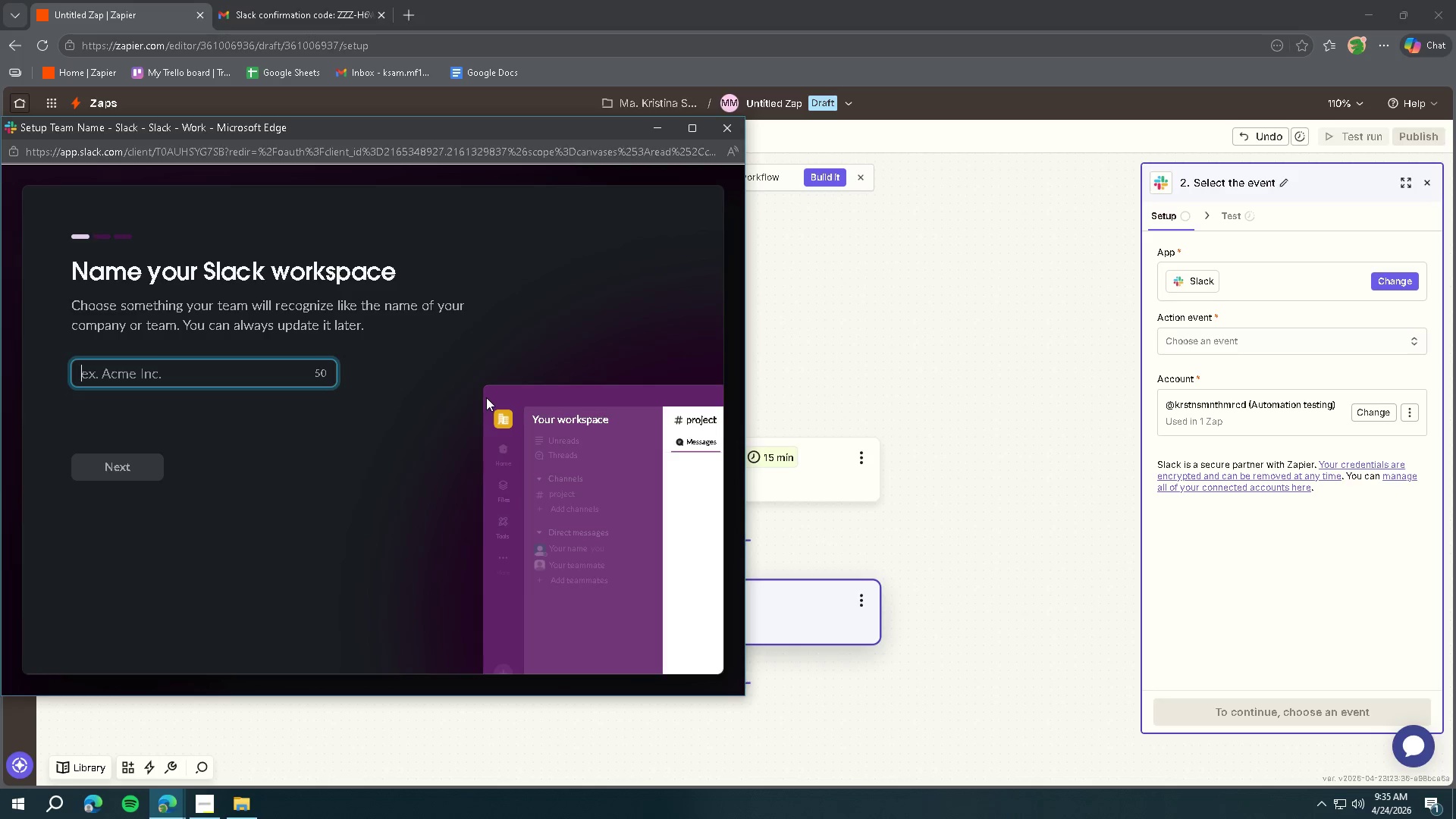 
wait(19.86)
 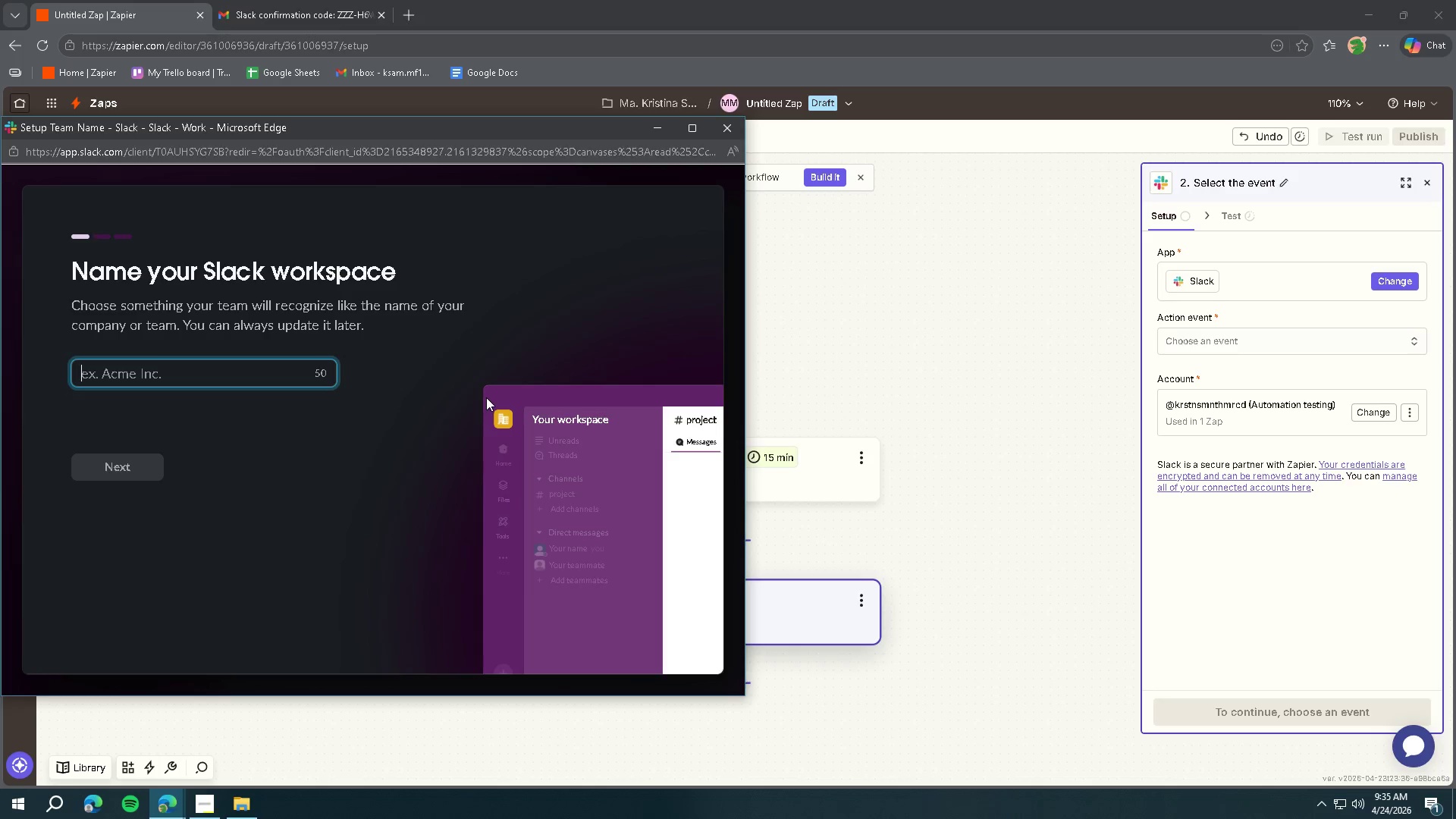 
hold_key(key=ShiftLeft, duration=0.33)
 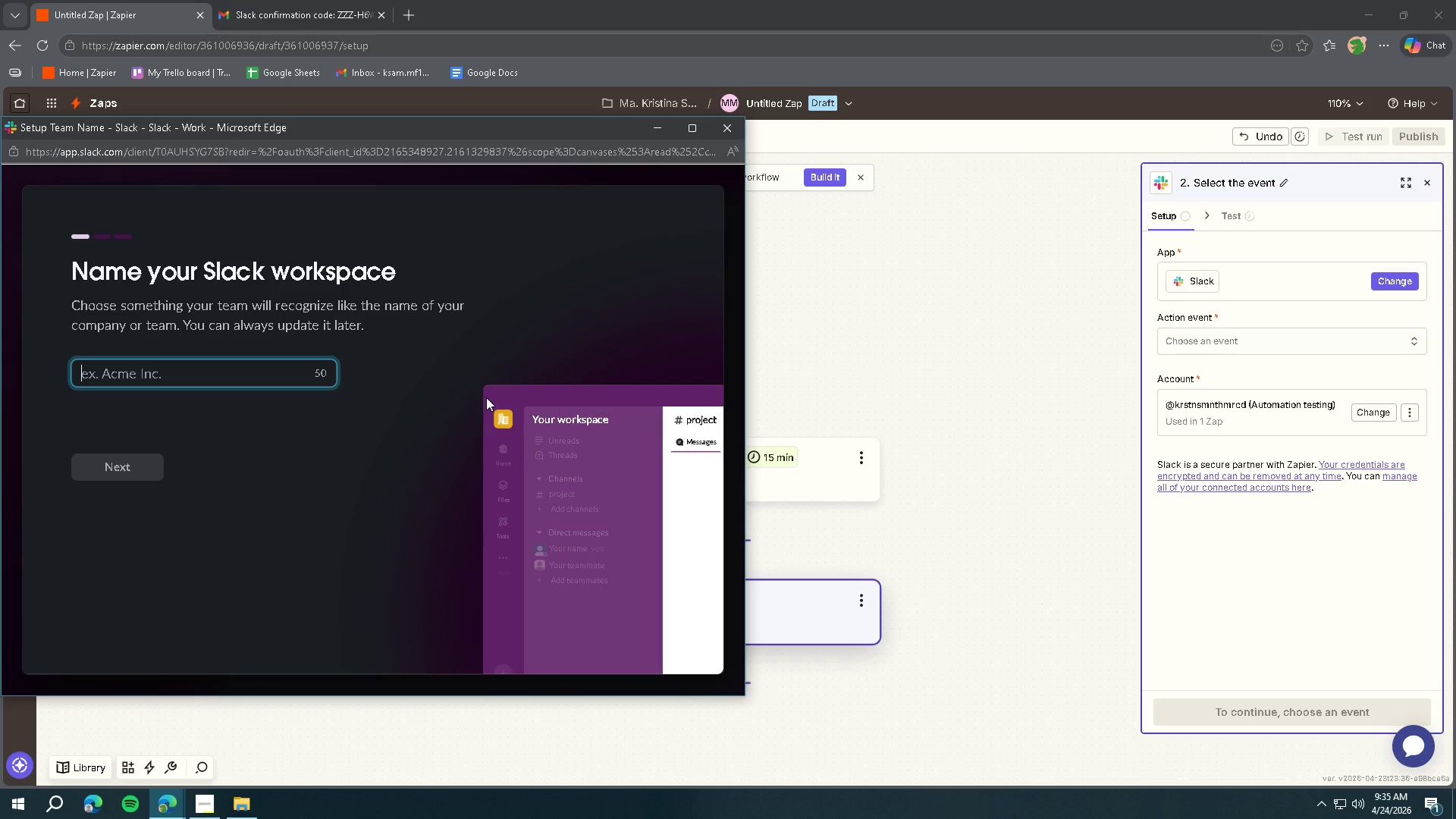 
type(Market Intelligence Boty)
key(Backspace)
 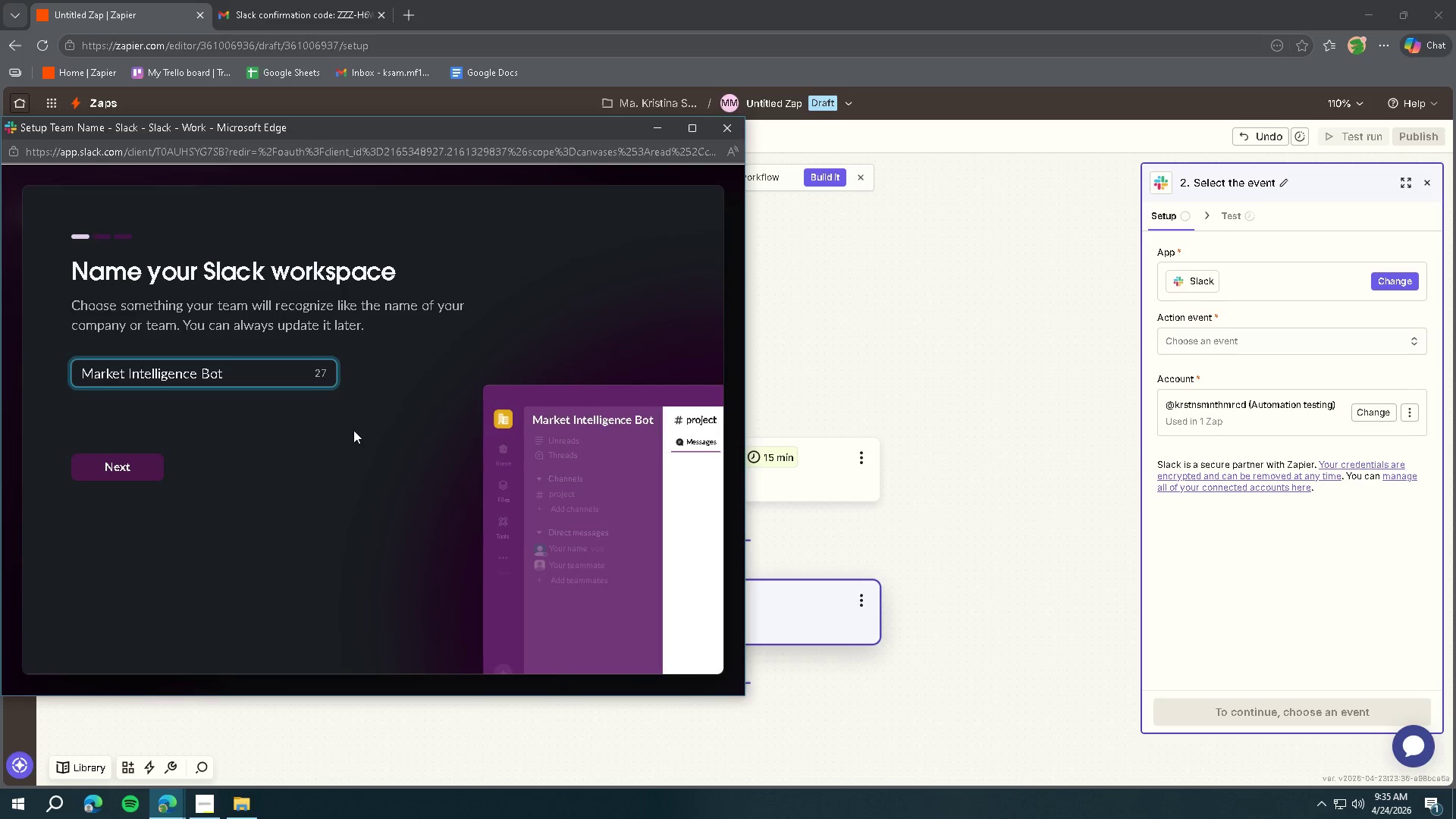 
left_click([140, 462])
 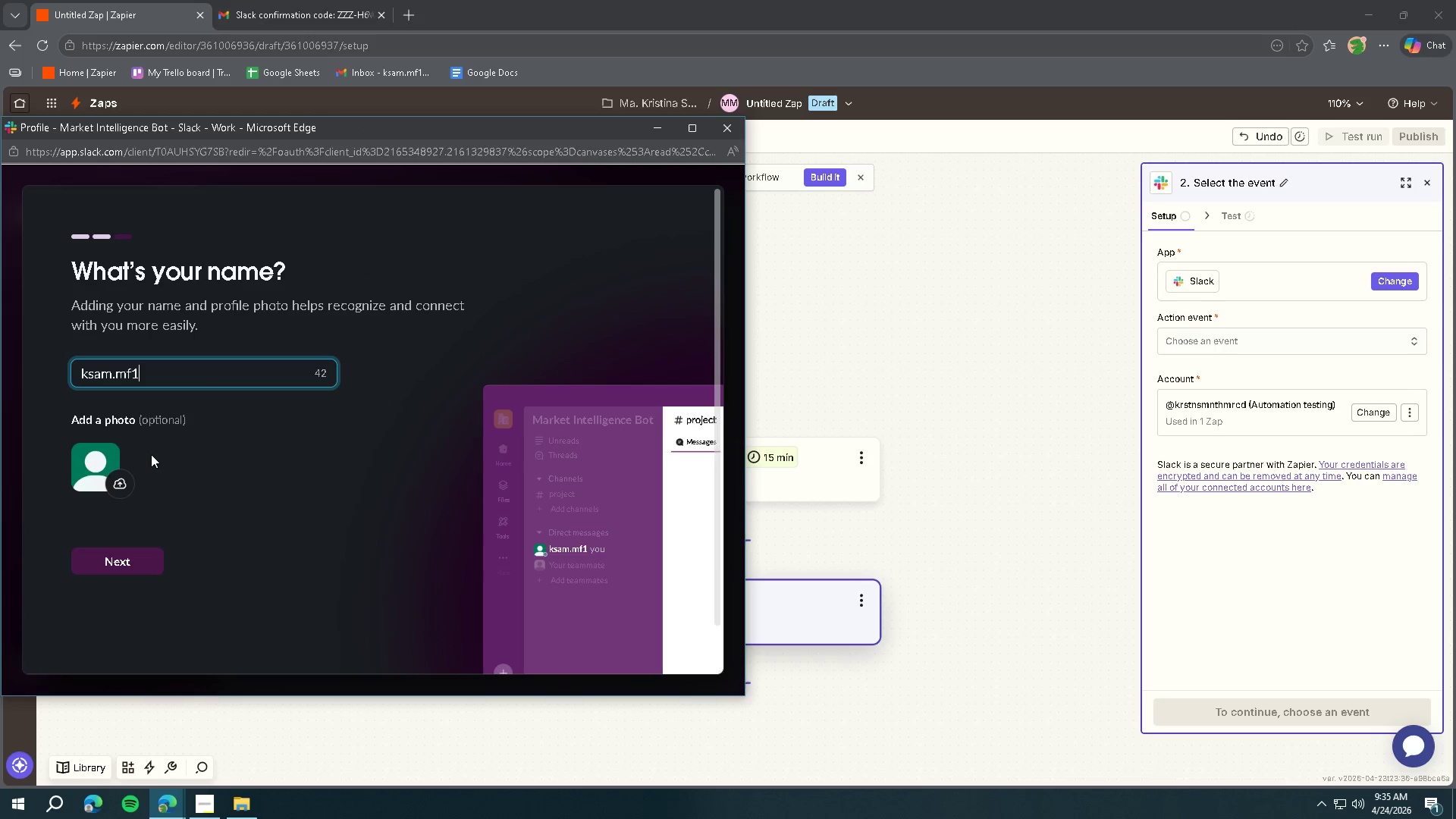 
wait(8.64)
 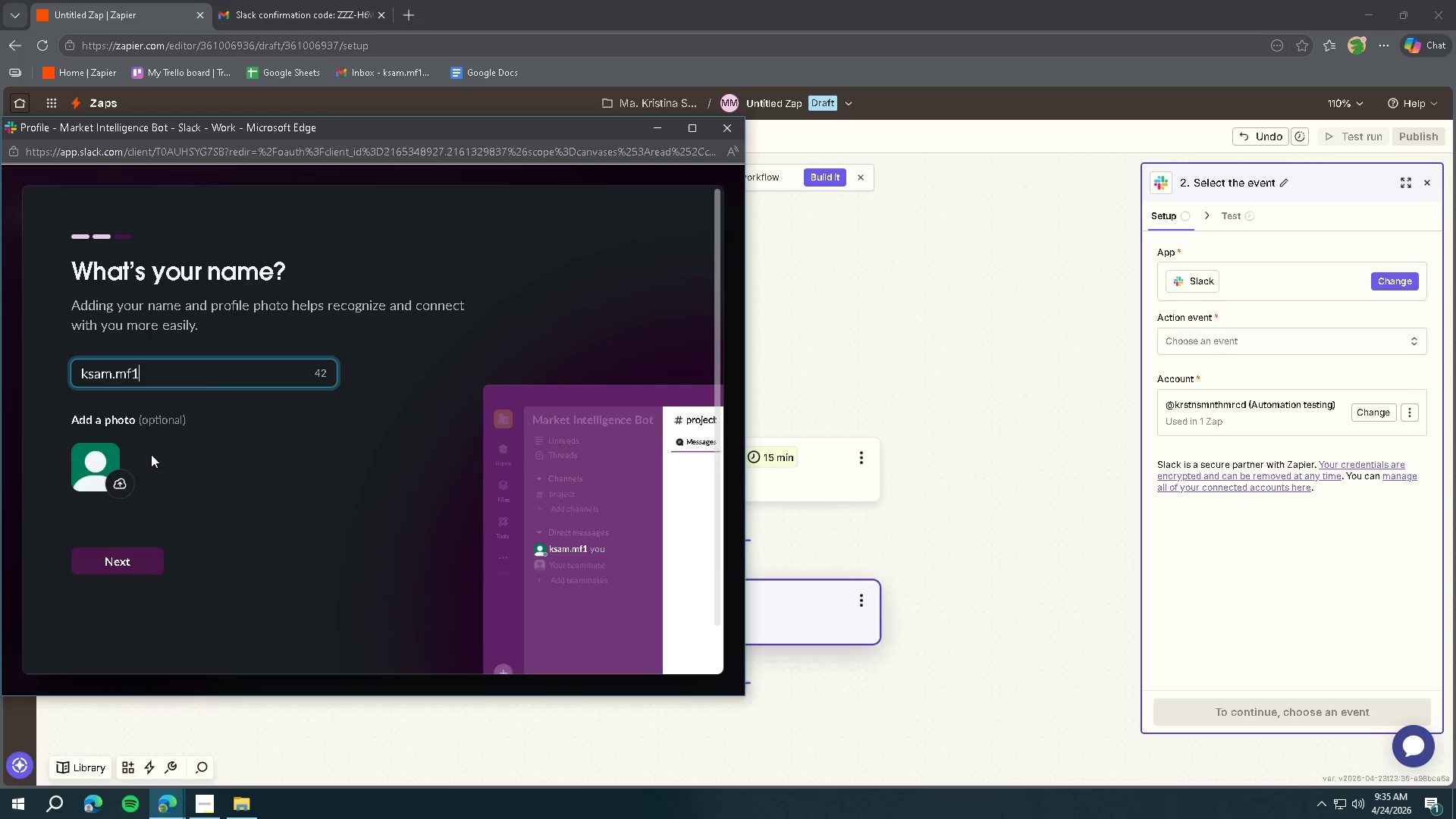 
left_click([126, 567])
 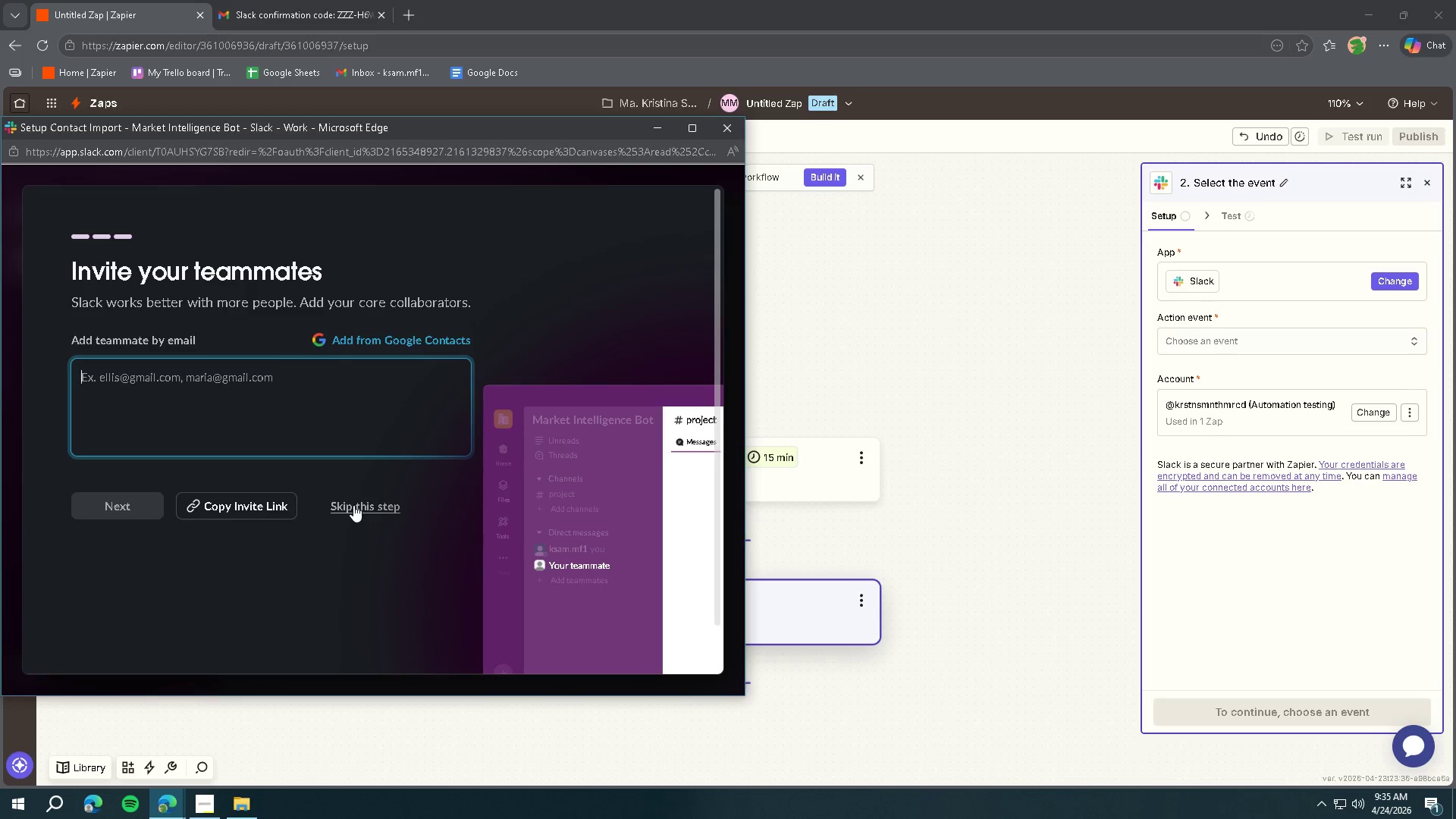 
wait(6.59)
 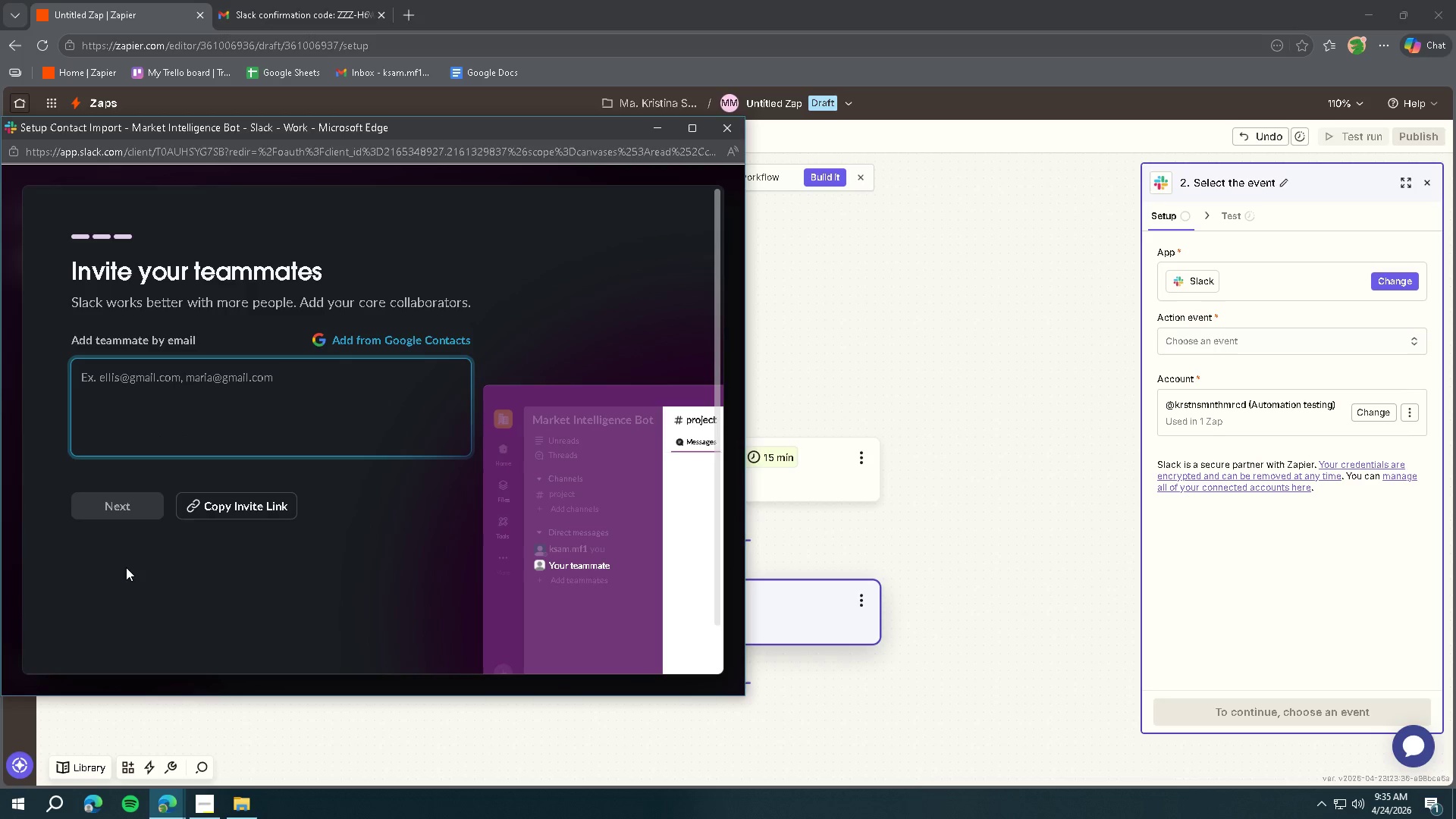 
left_click([353, 505])
 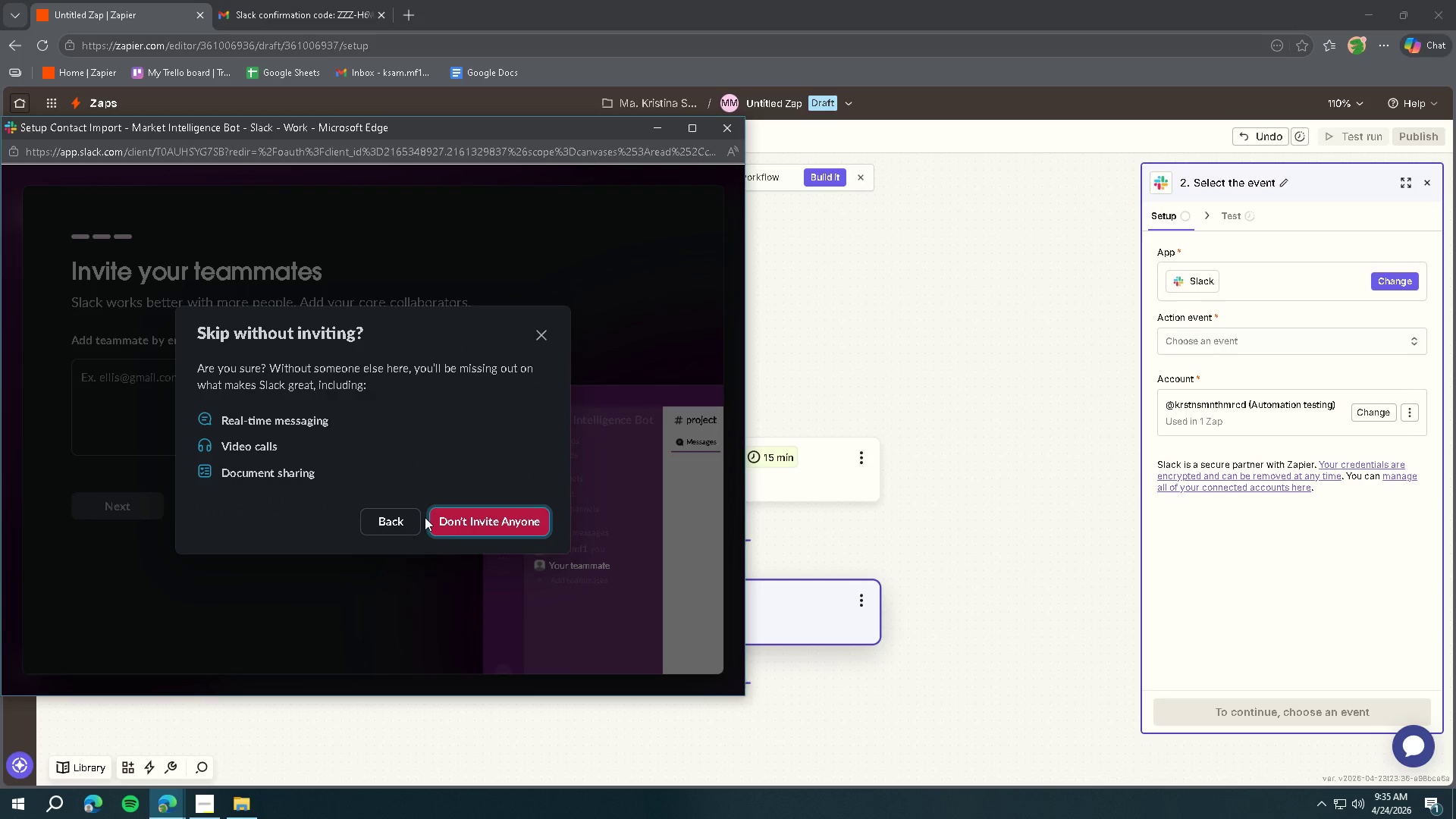 
left_click([453, 520])
 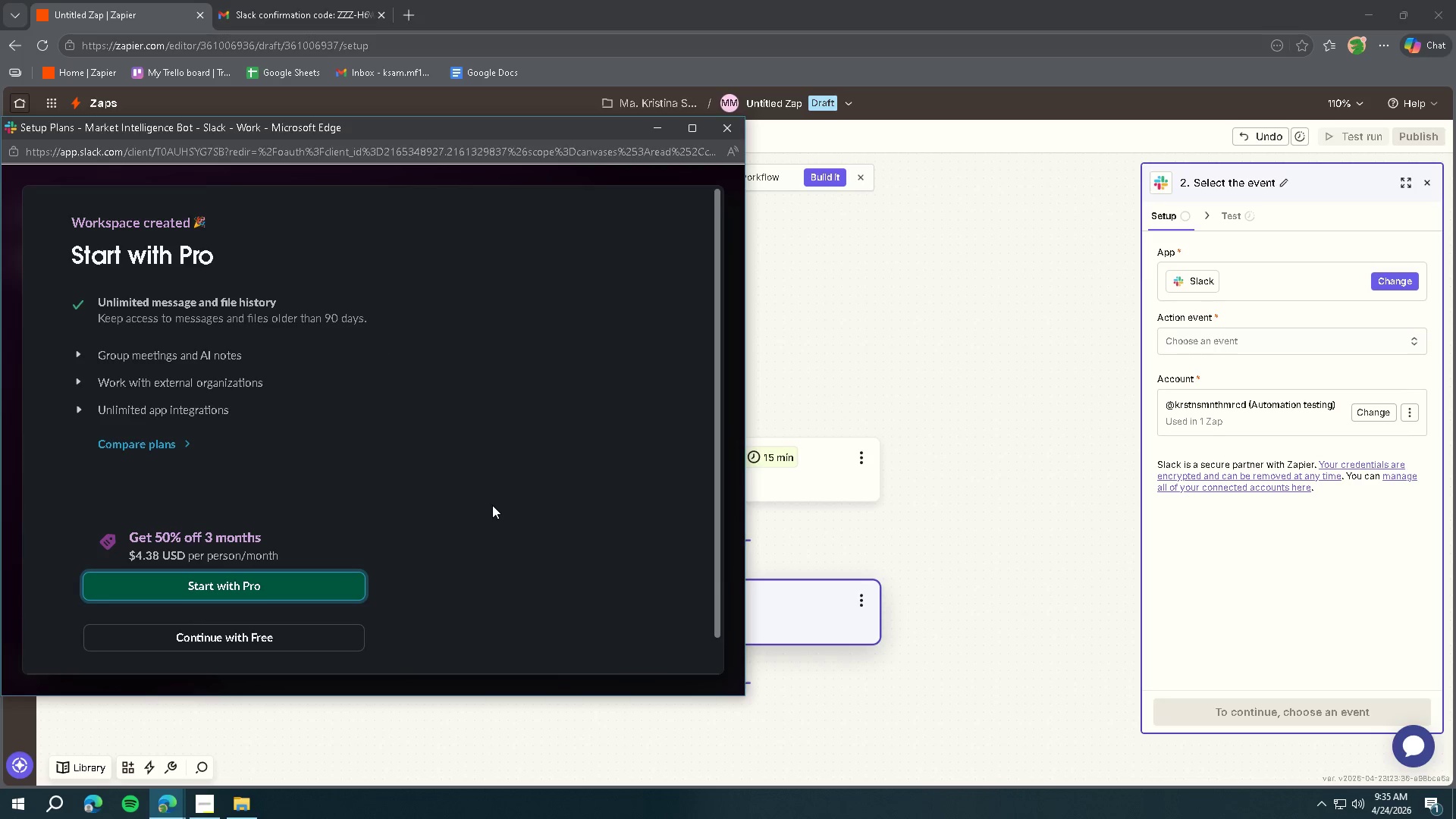 
wait(5.92)
 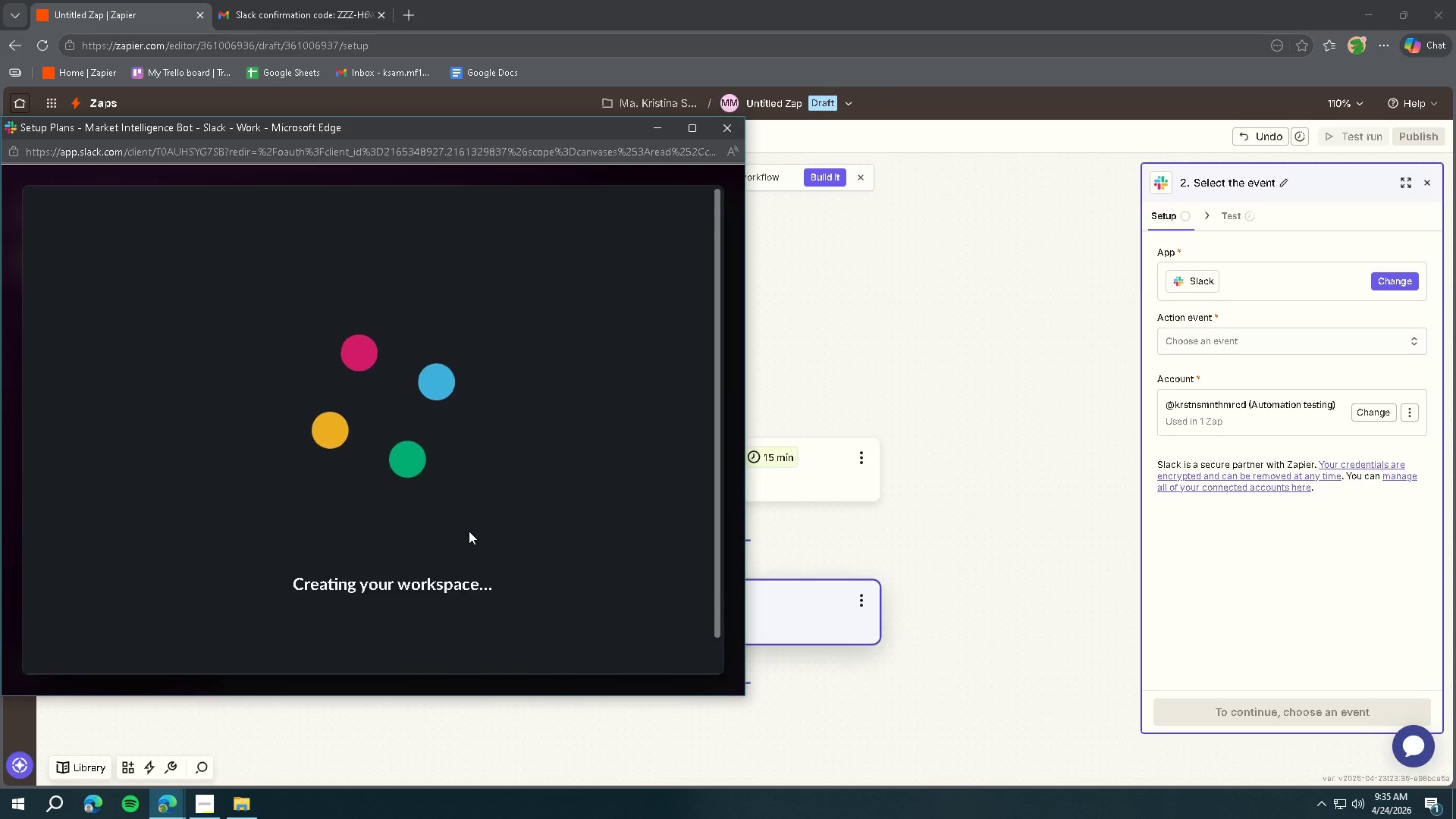 
left_click([268, 643])
 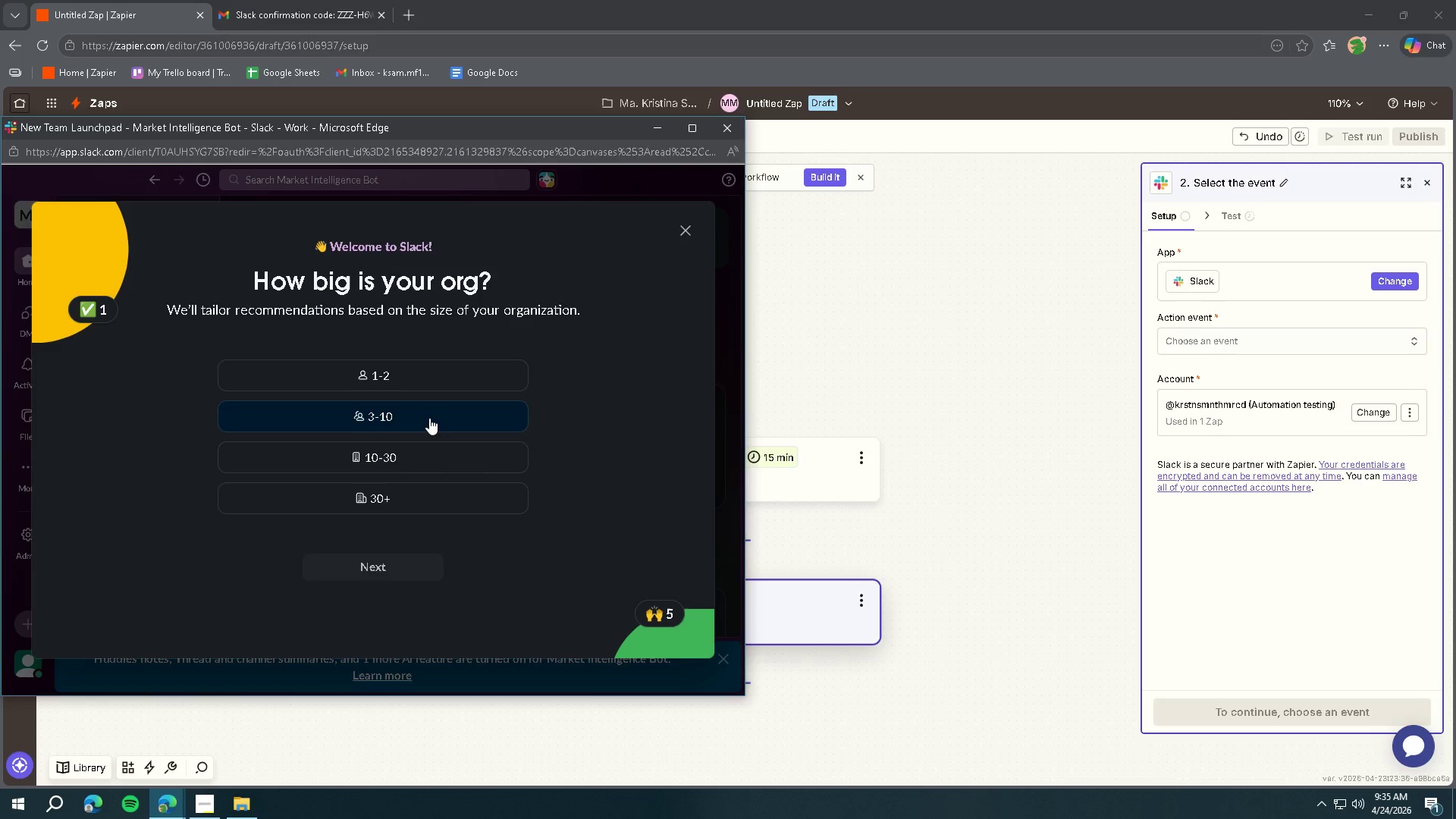 
wait(13.47)
 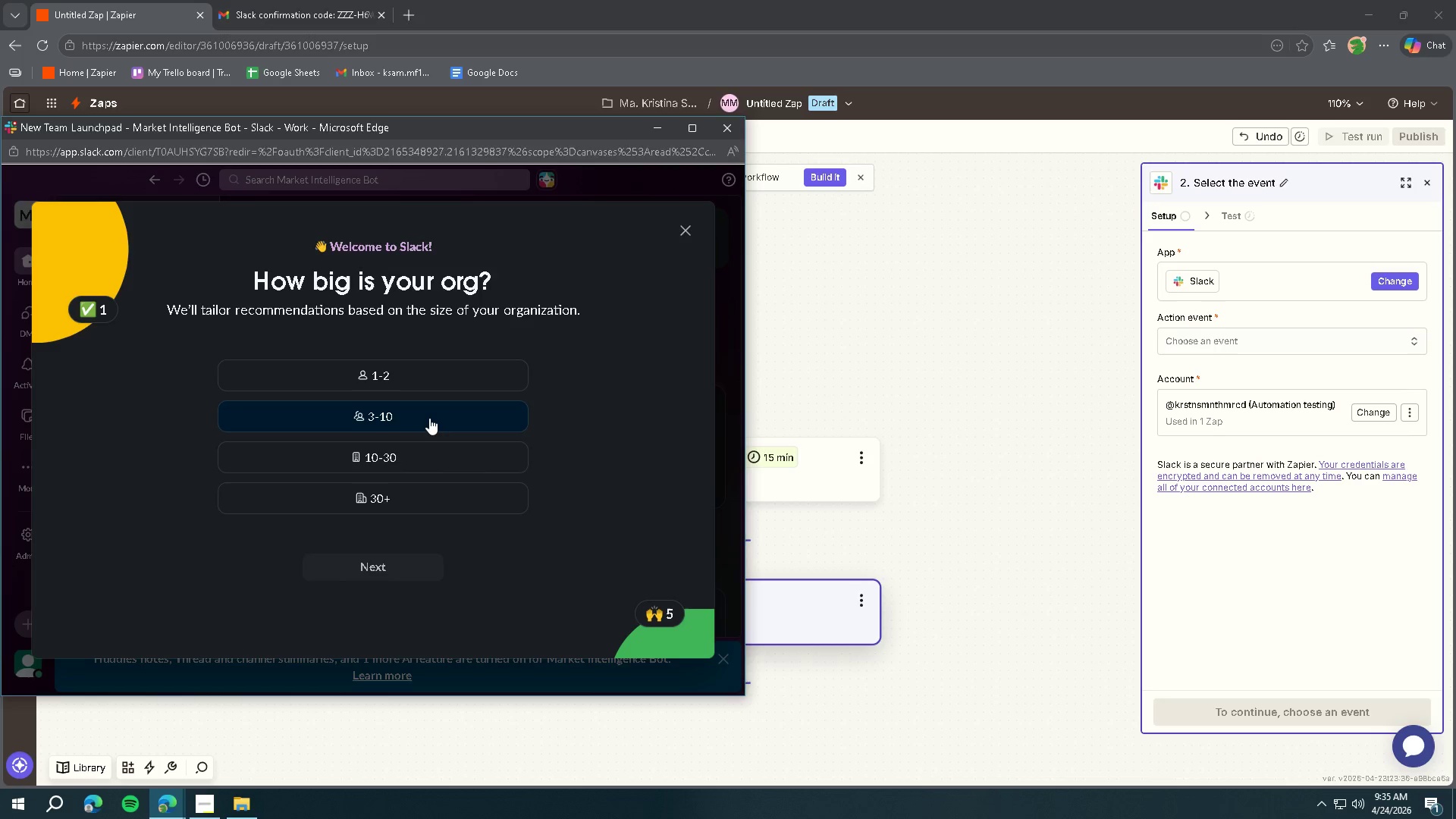 
left_click([126, 212])
 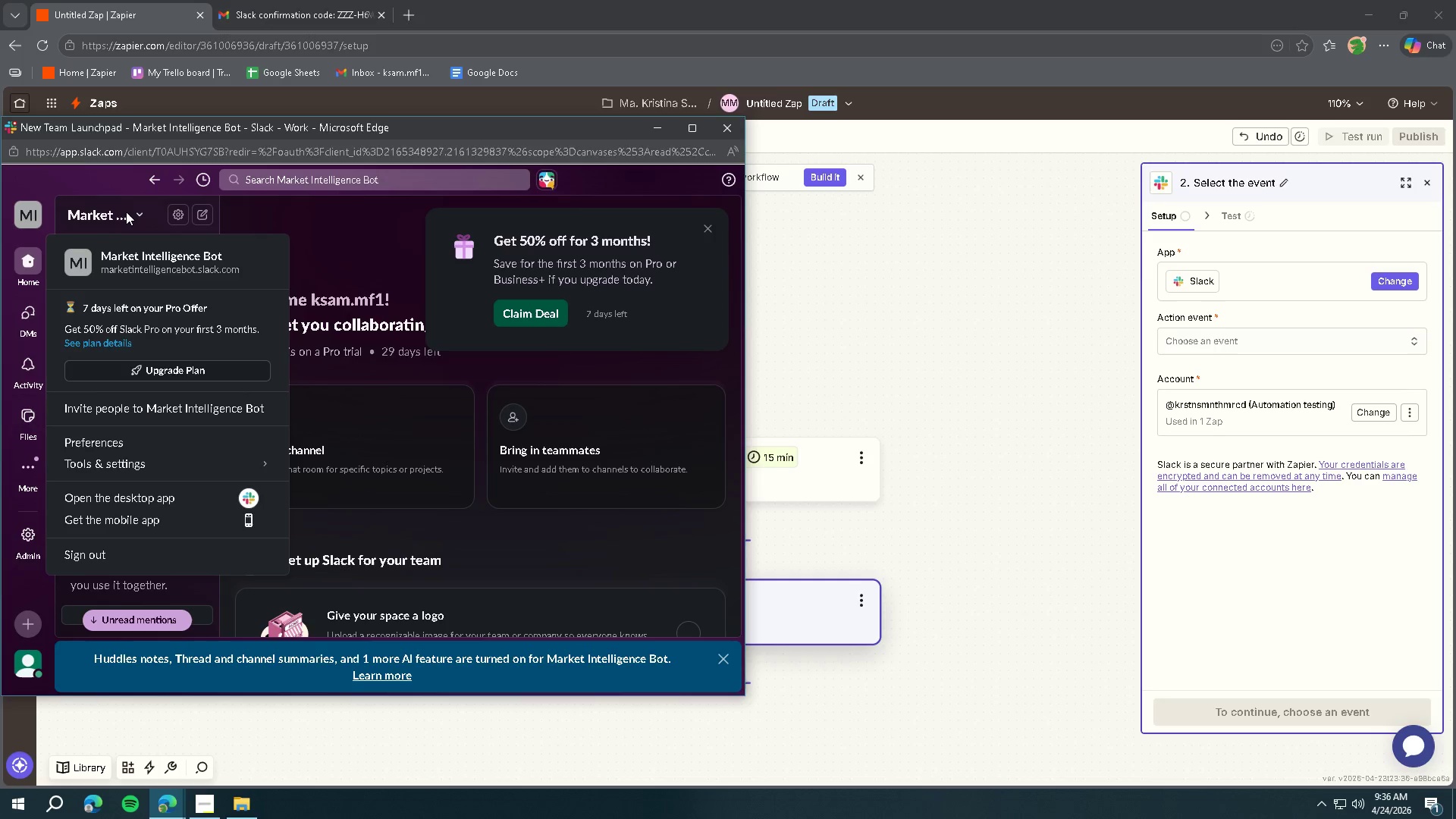 
wait(5.31)
 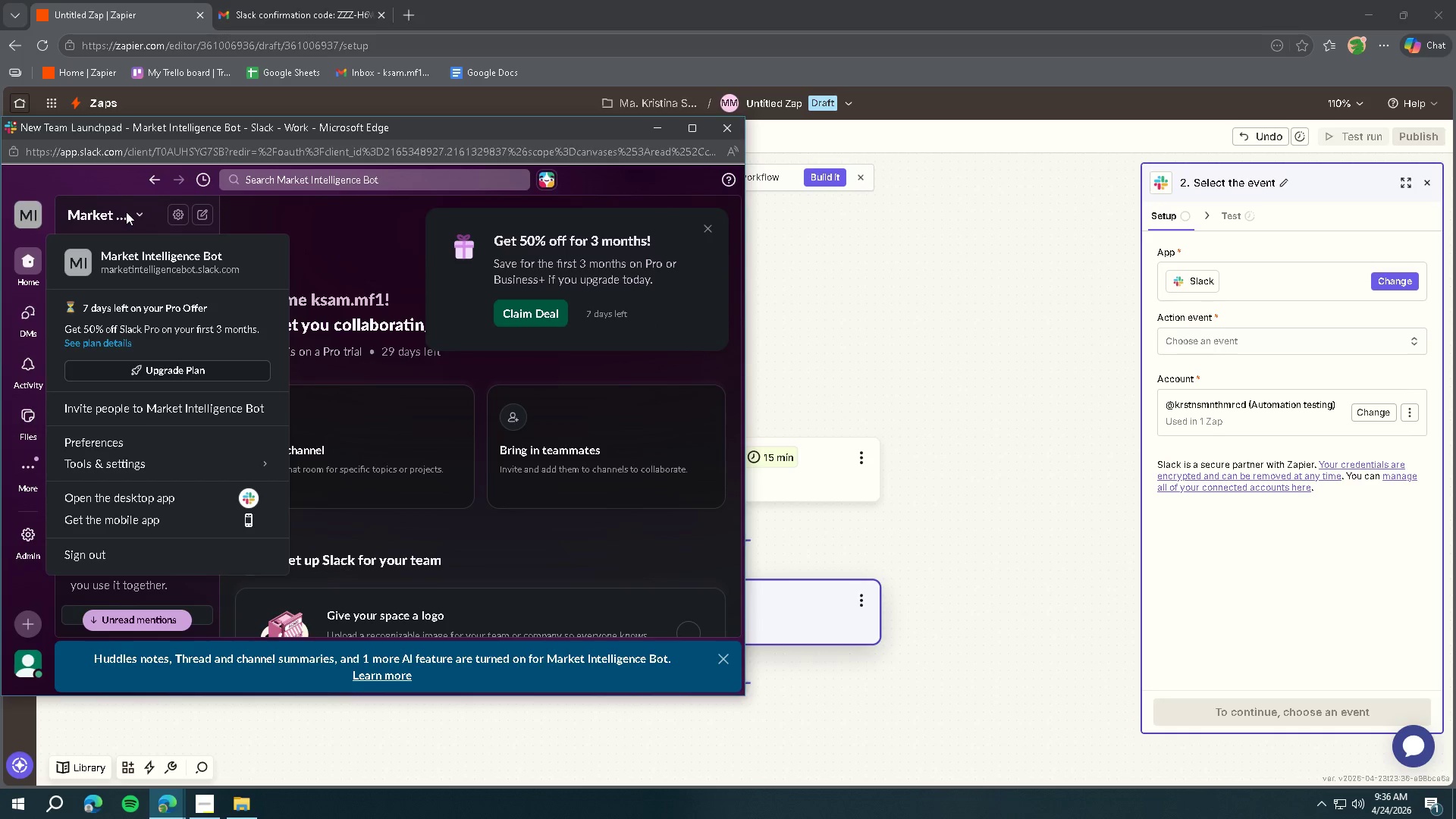 
left_click([126, 212])
 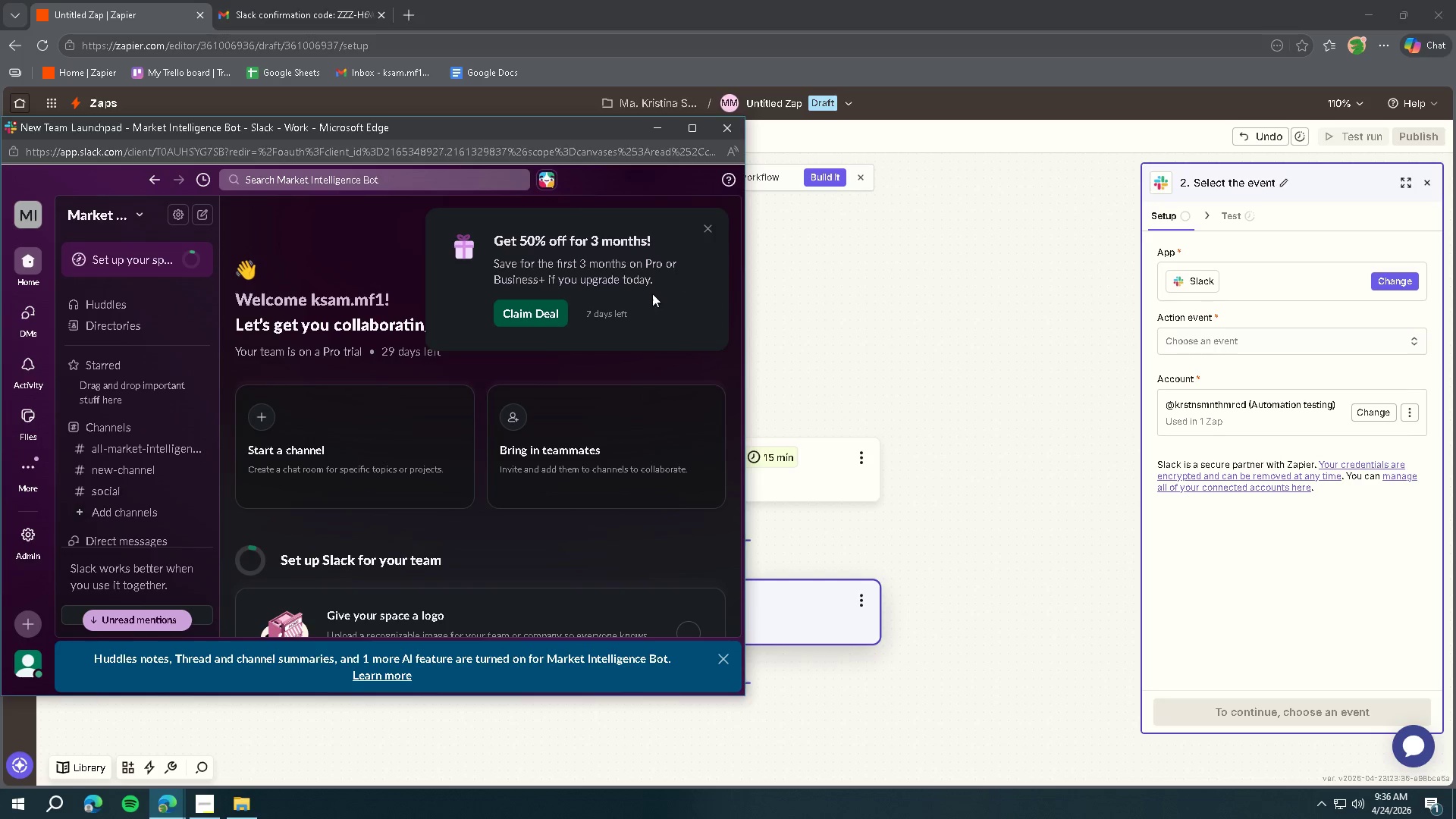 
left_click([704, 227])
 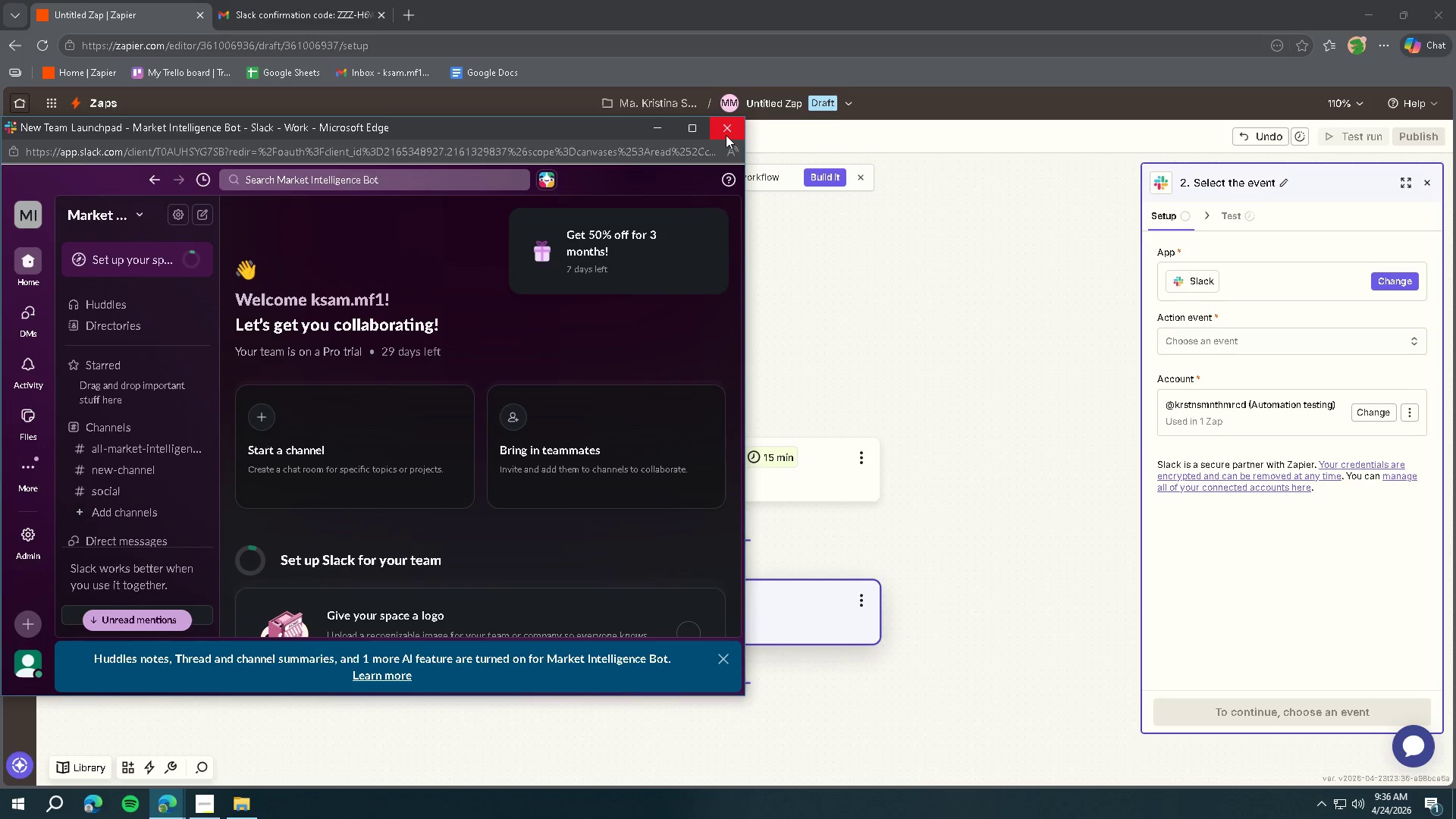 
left_click([726, 135])
 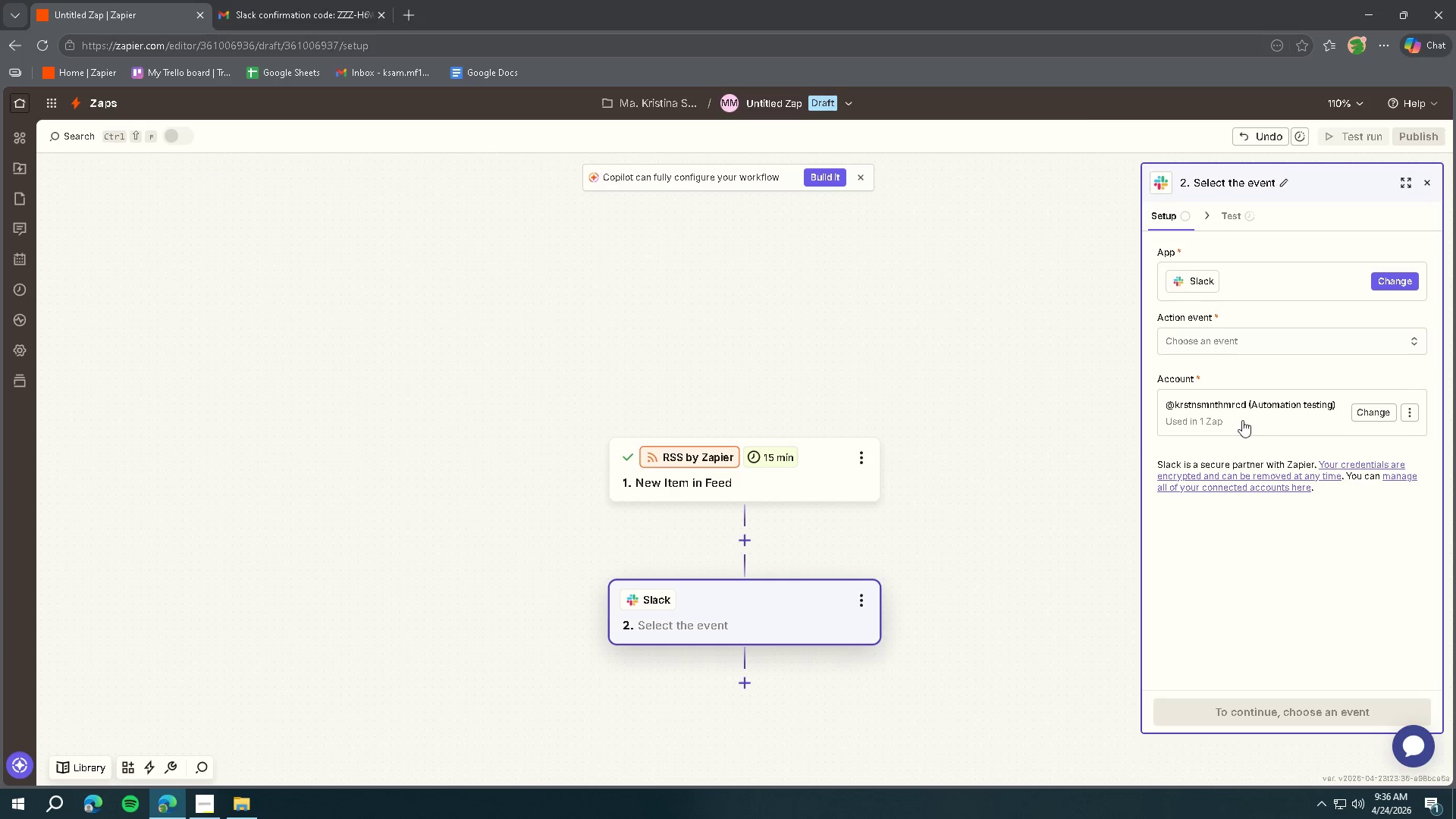 
left_click([1369, 416])
 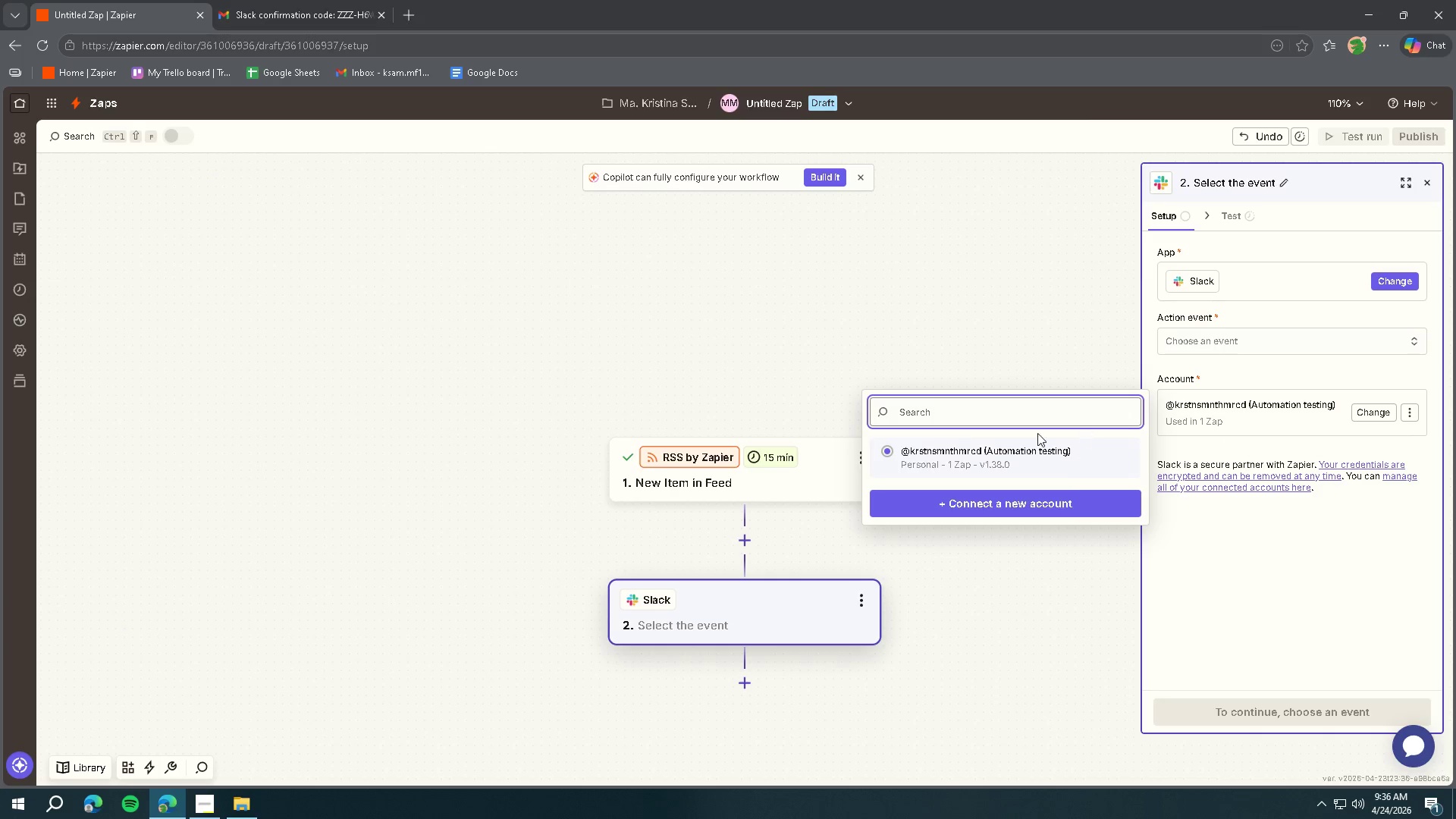 
left_click([996, 502])
 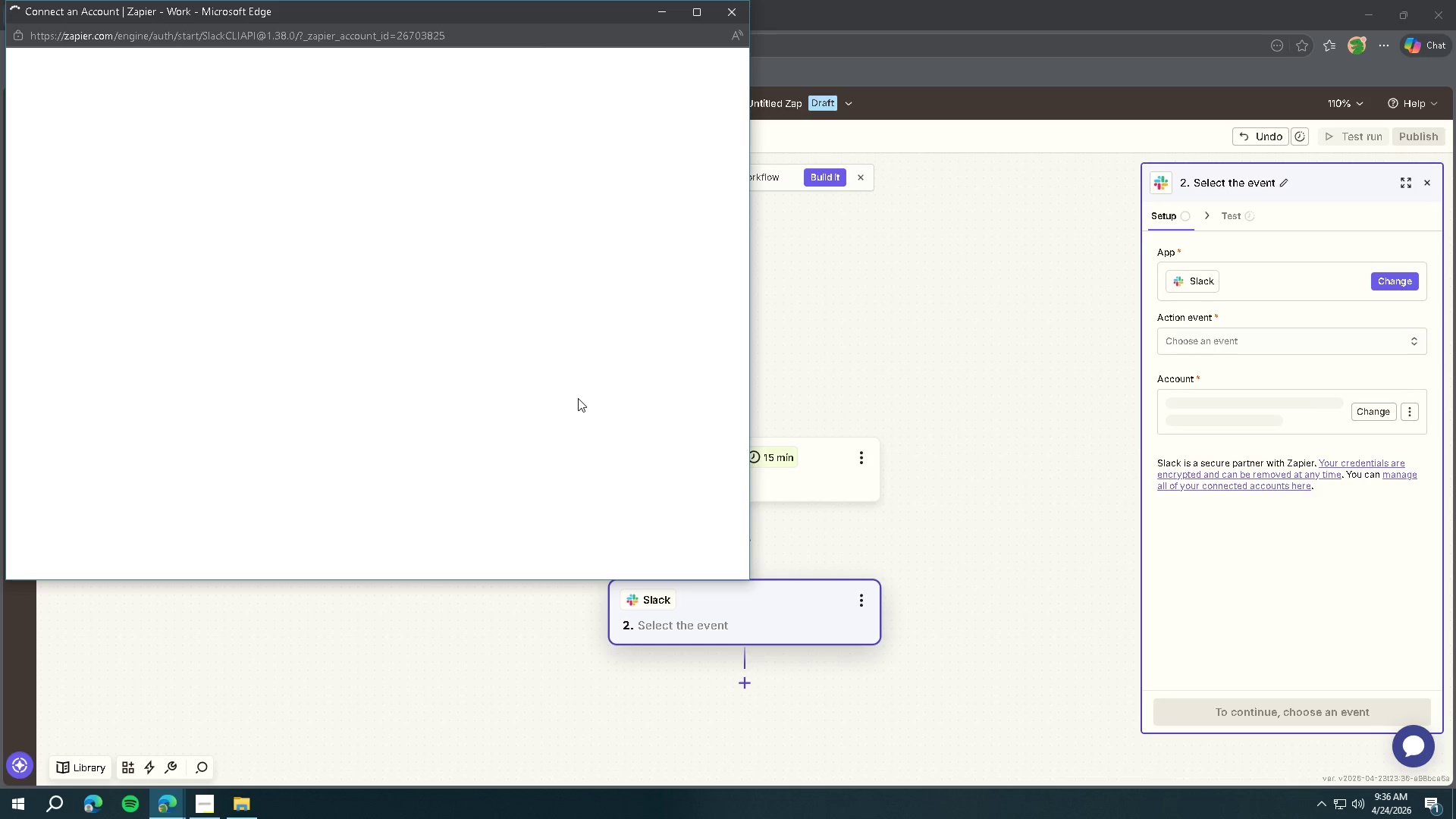 
left_click([336, 263])
 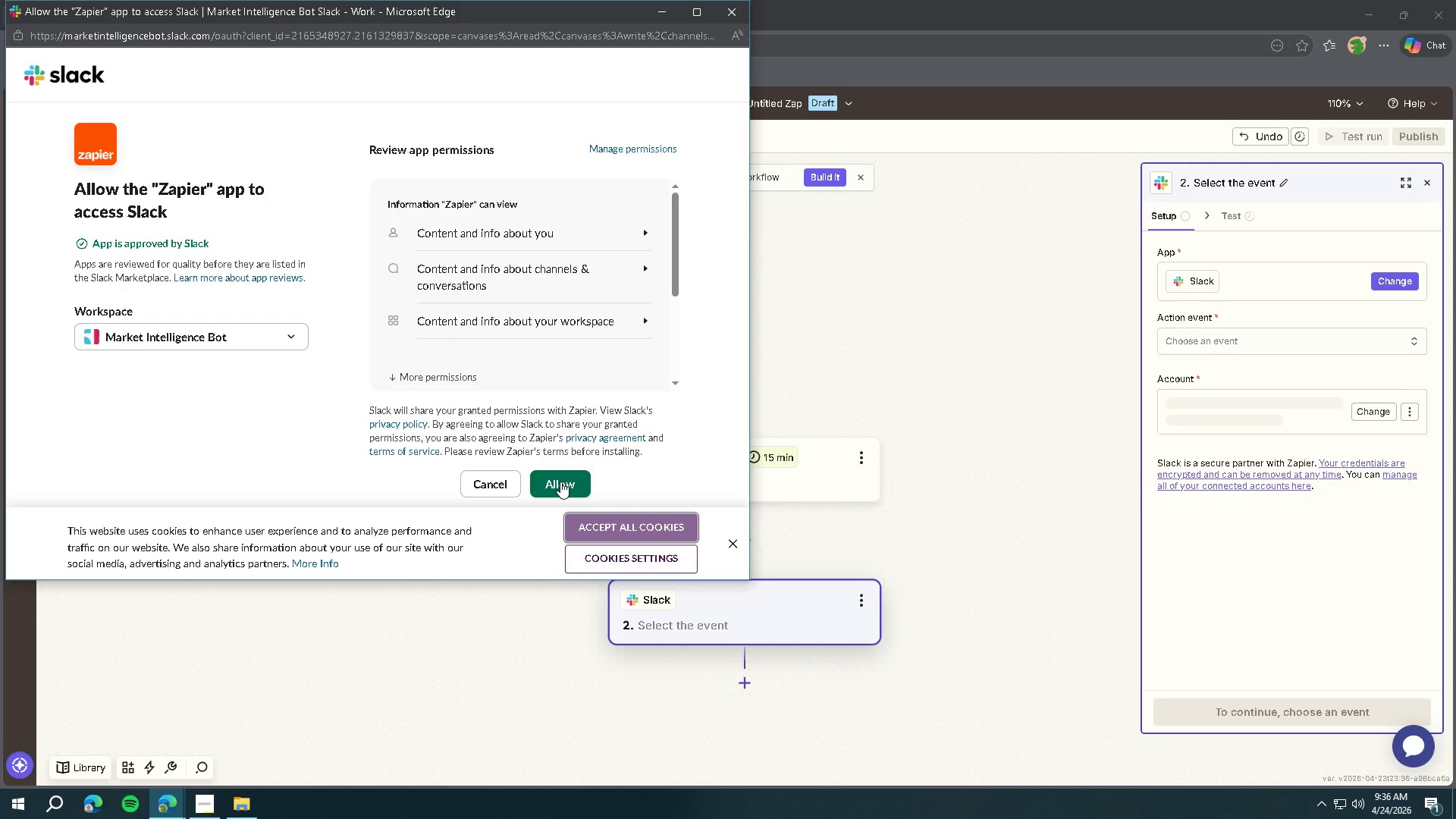 
wait(17.88)
 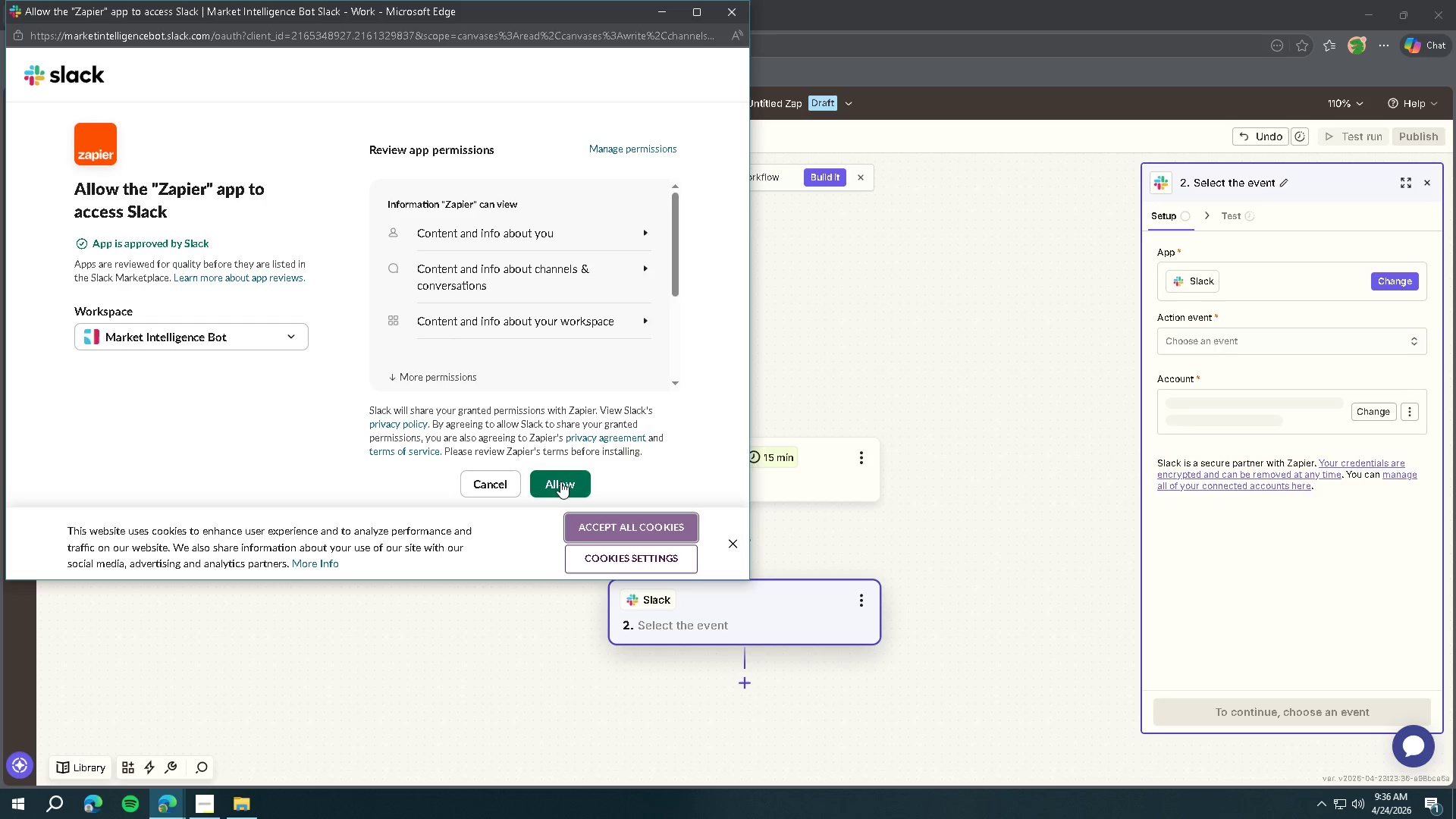 
left_click([729, 542])
 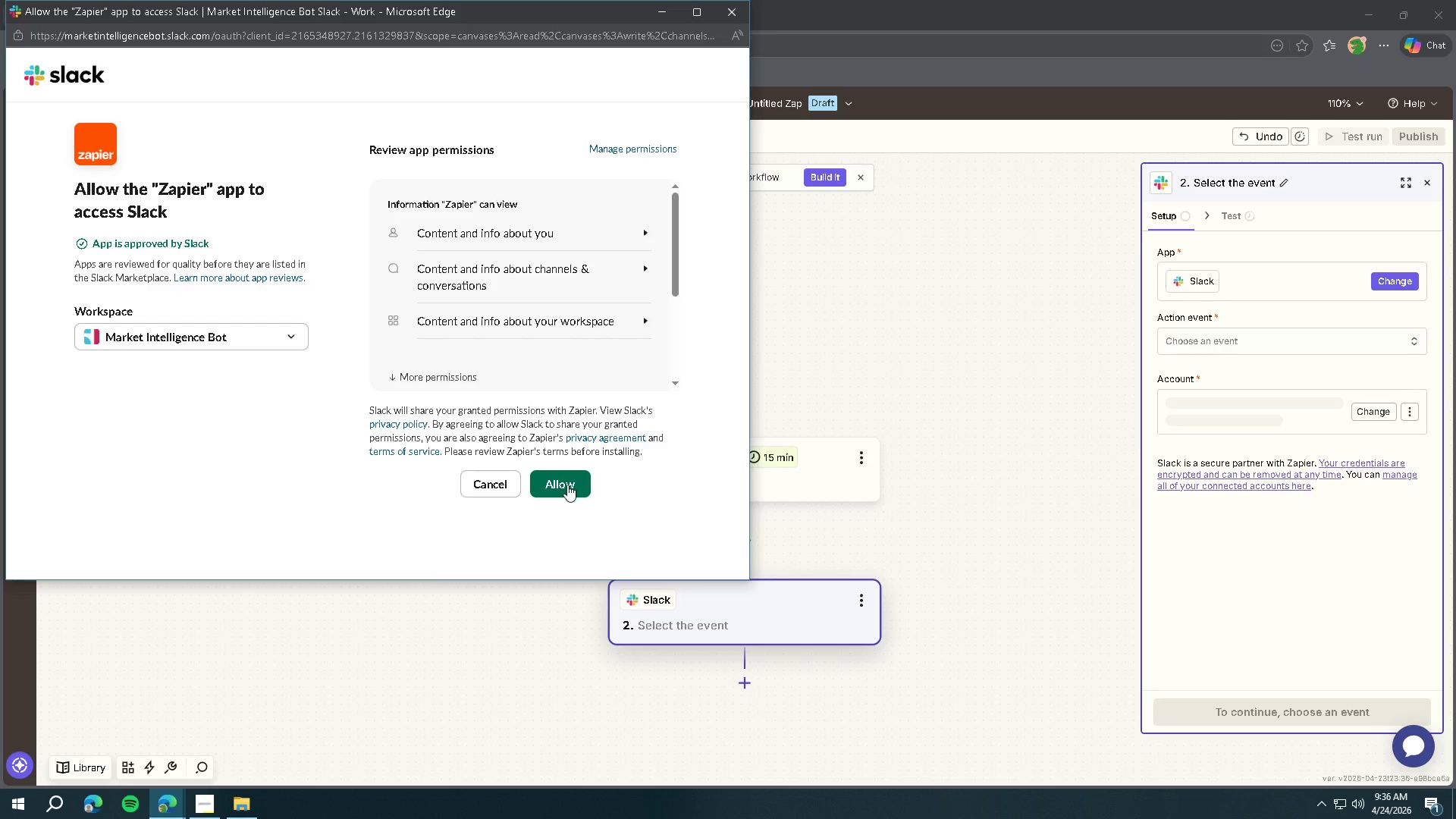 
left_click([566, 494])
 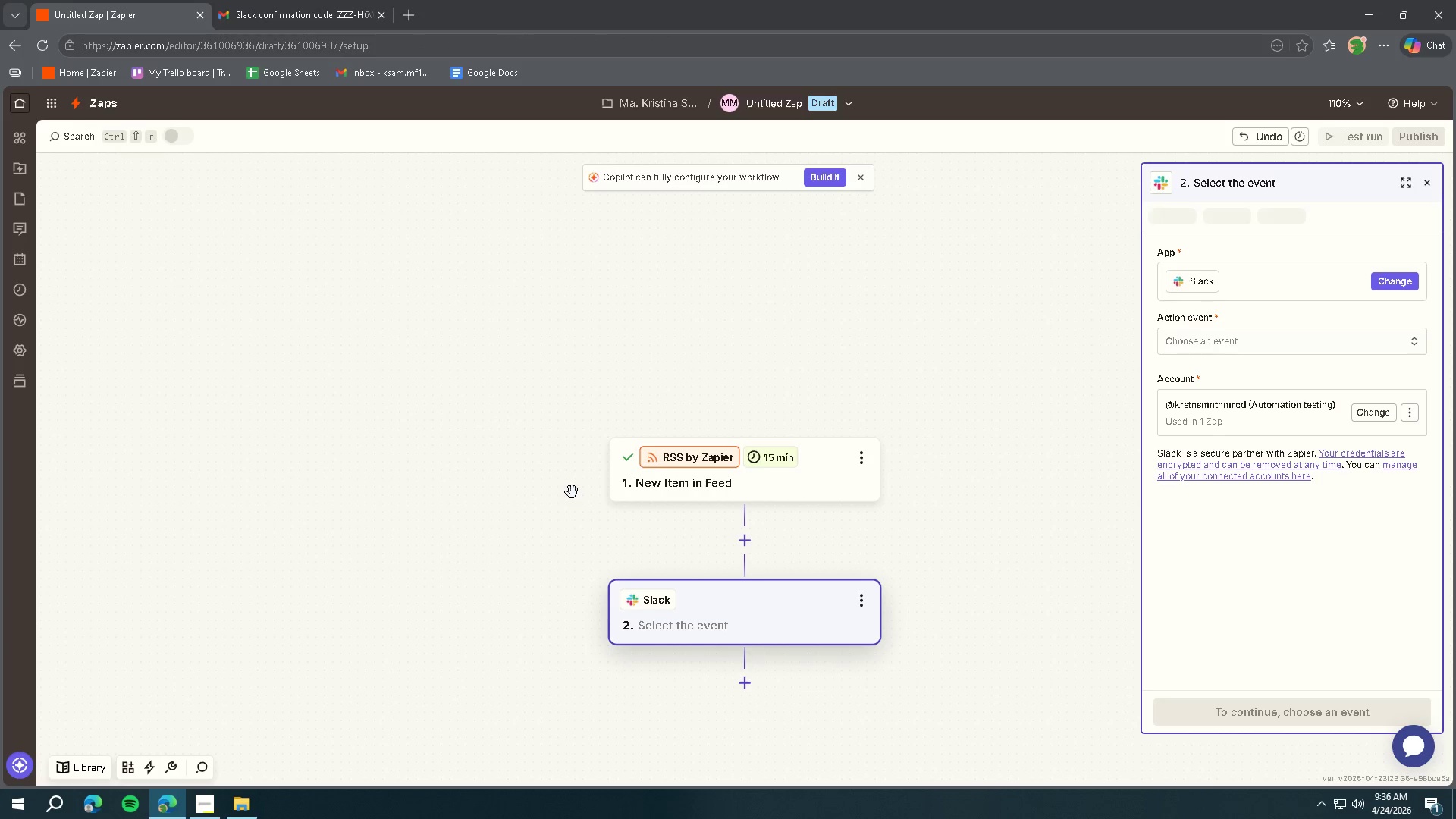 
wait(7.27)
 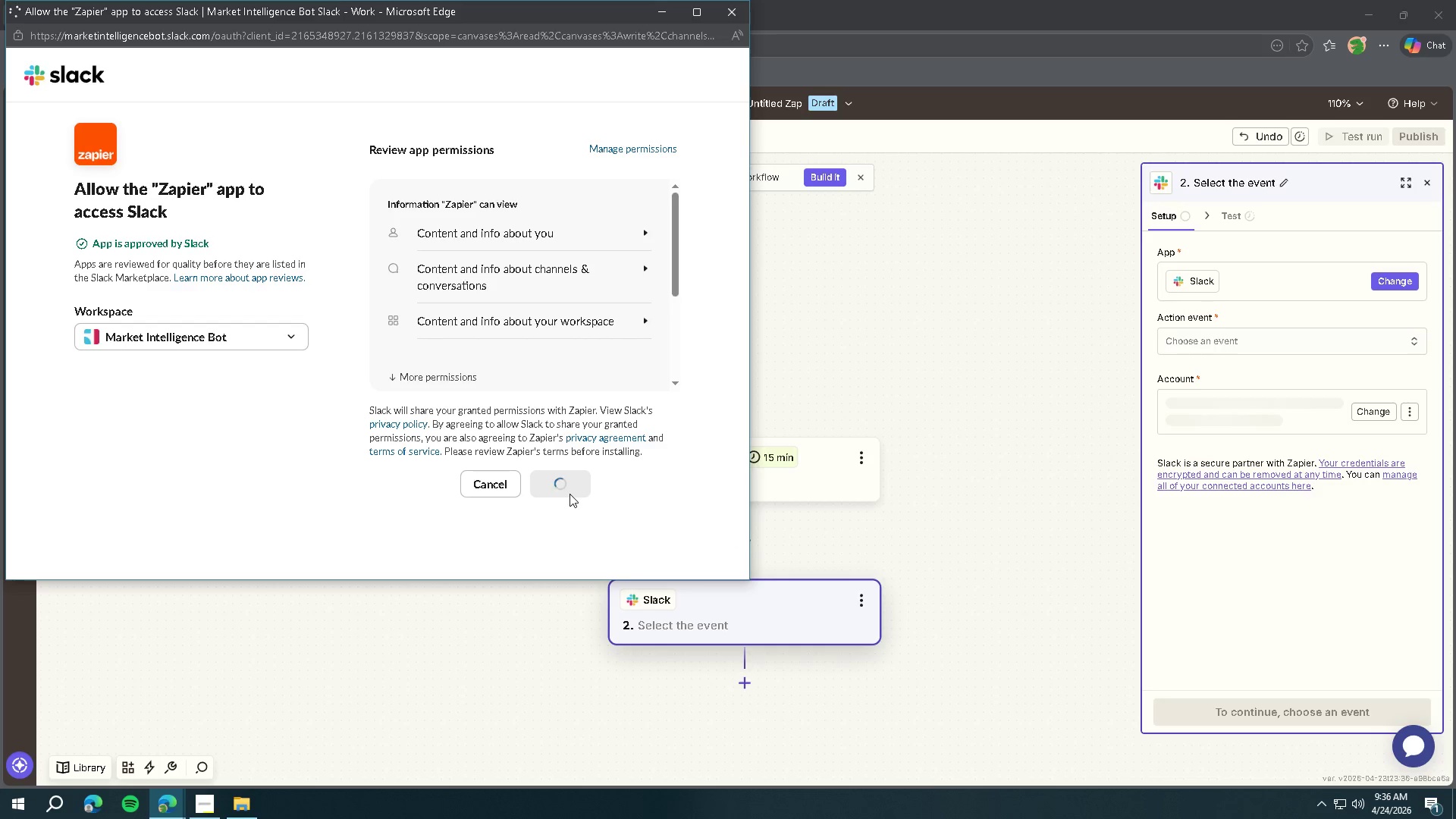 
left_click([1369, 410])
 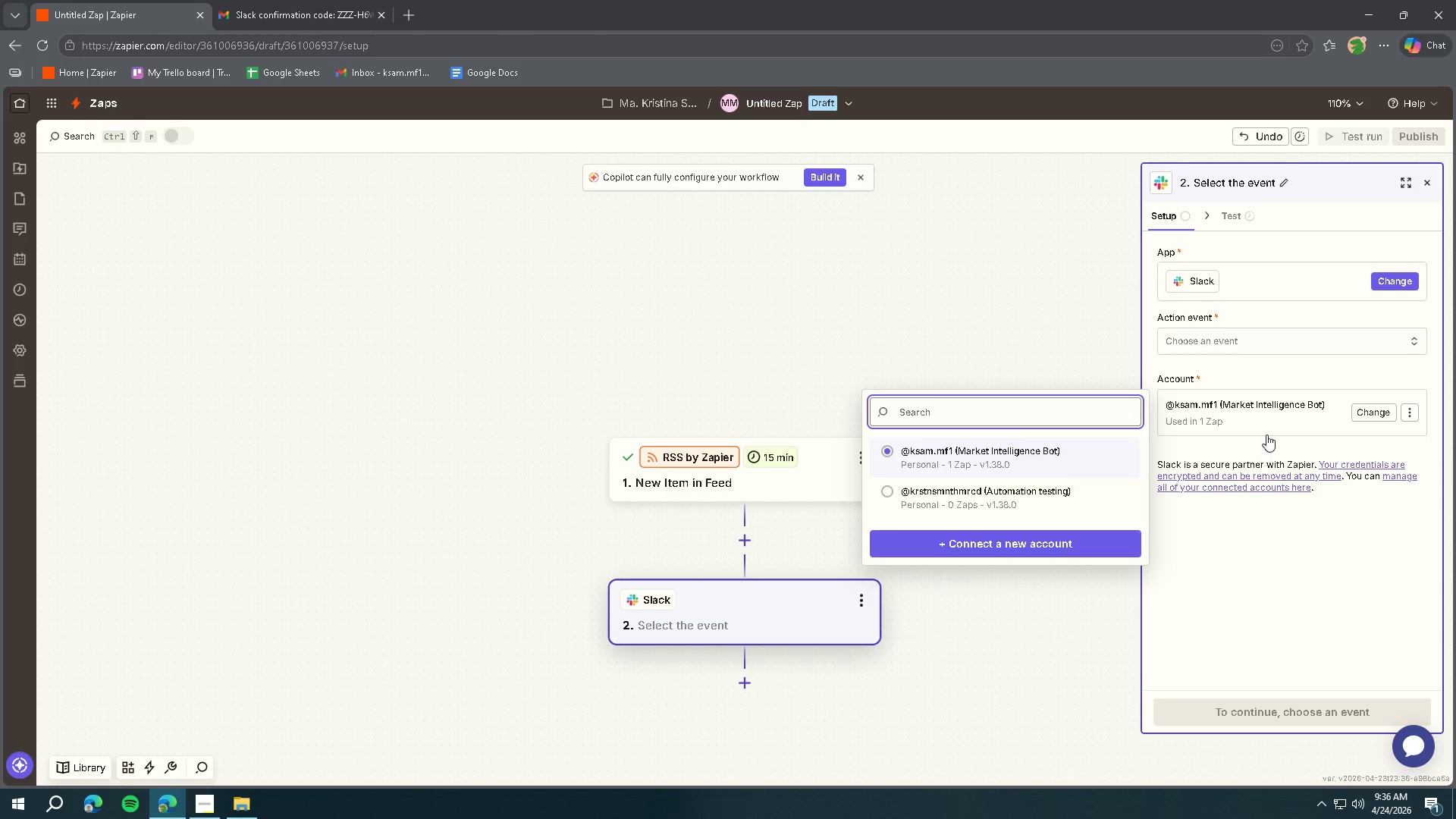 
left_click([1367, 410])
 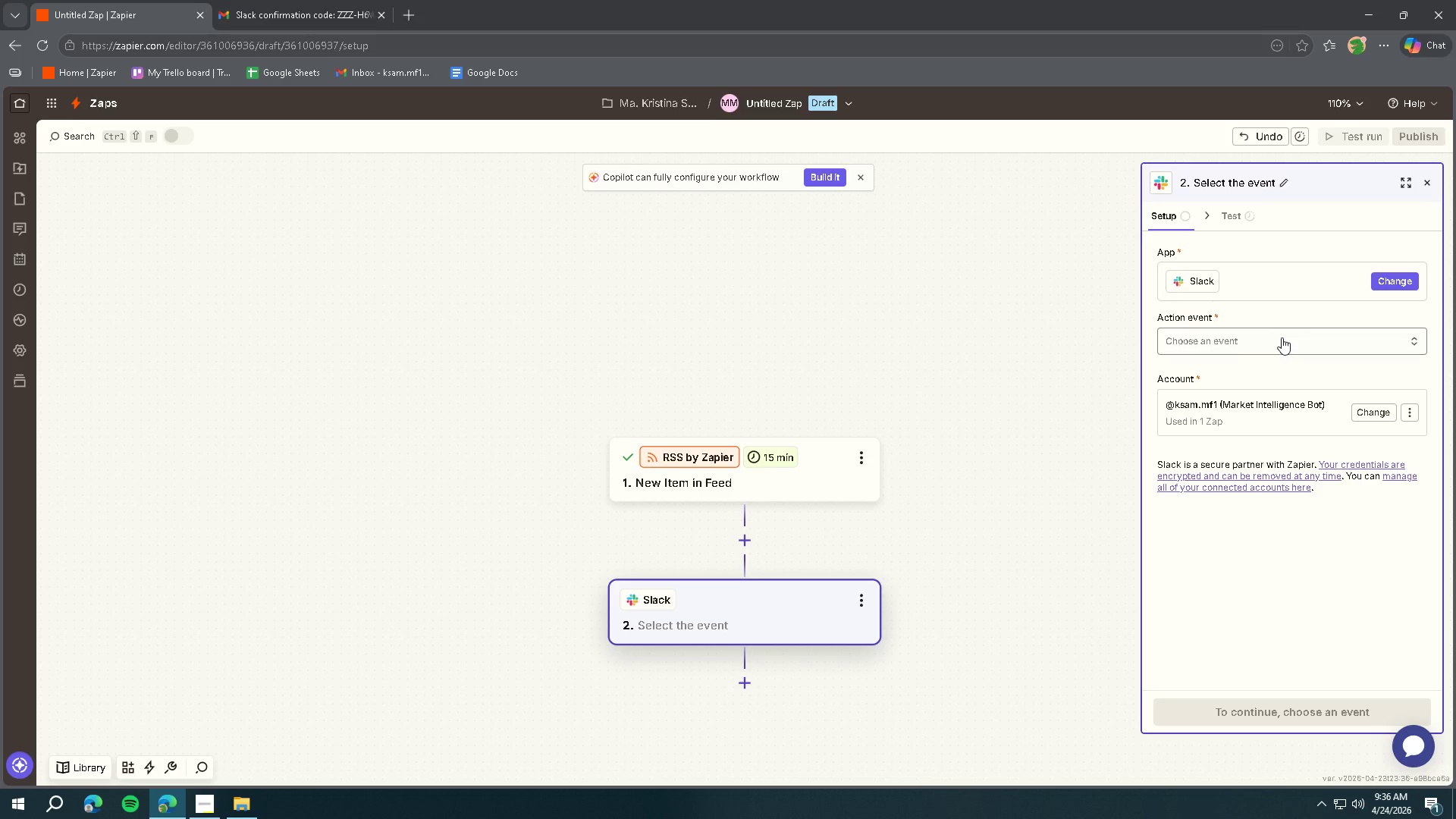 
left_click([1282, 337])
 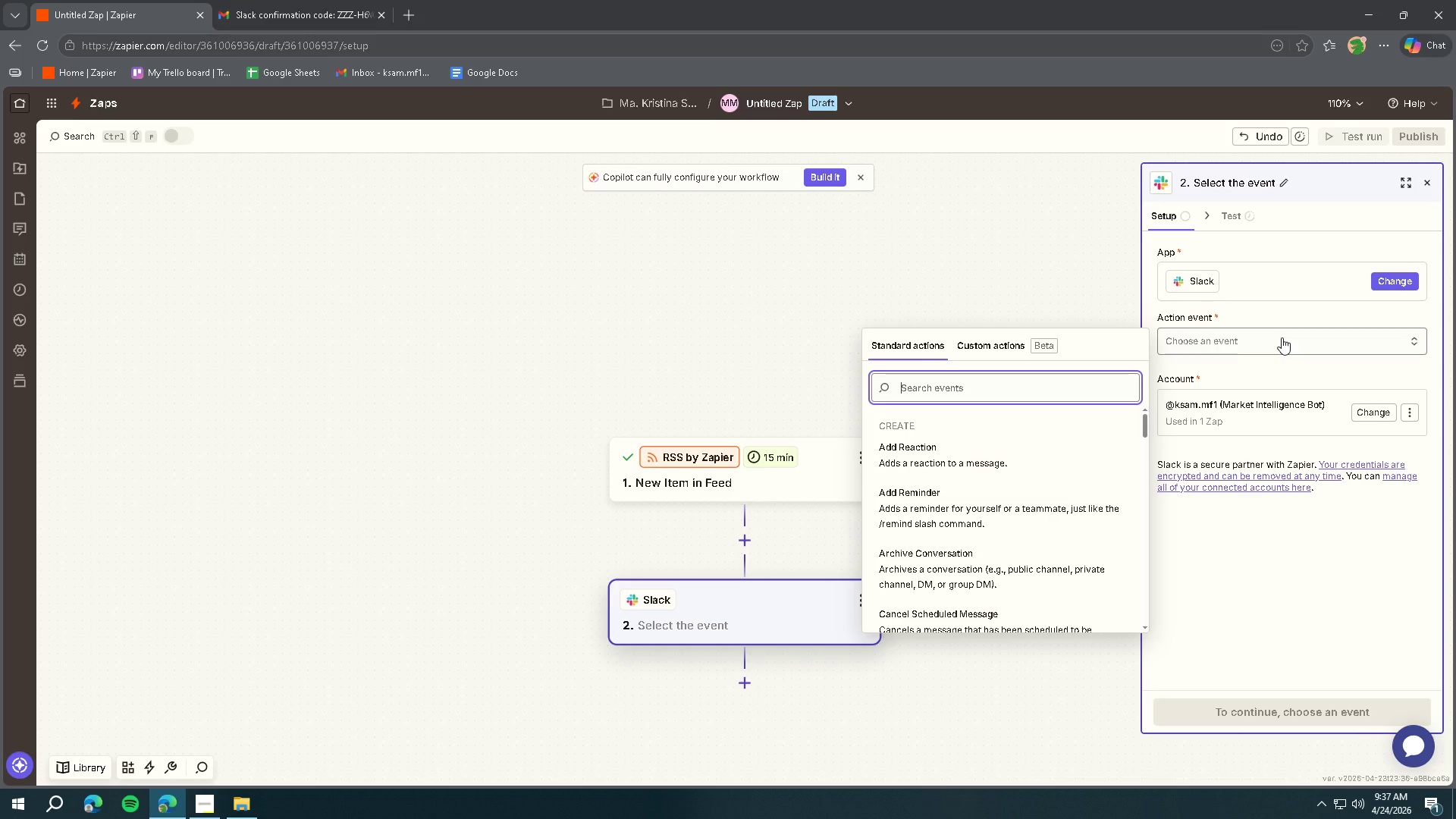 
wait(38.16)
 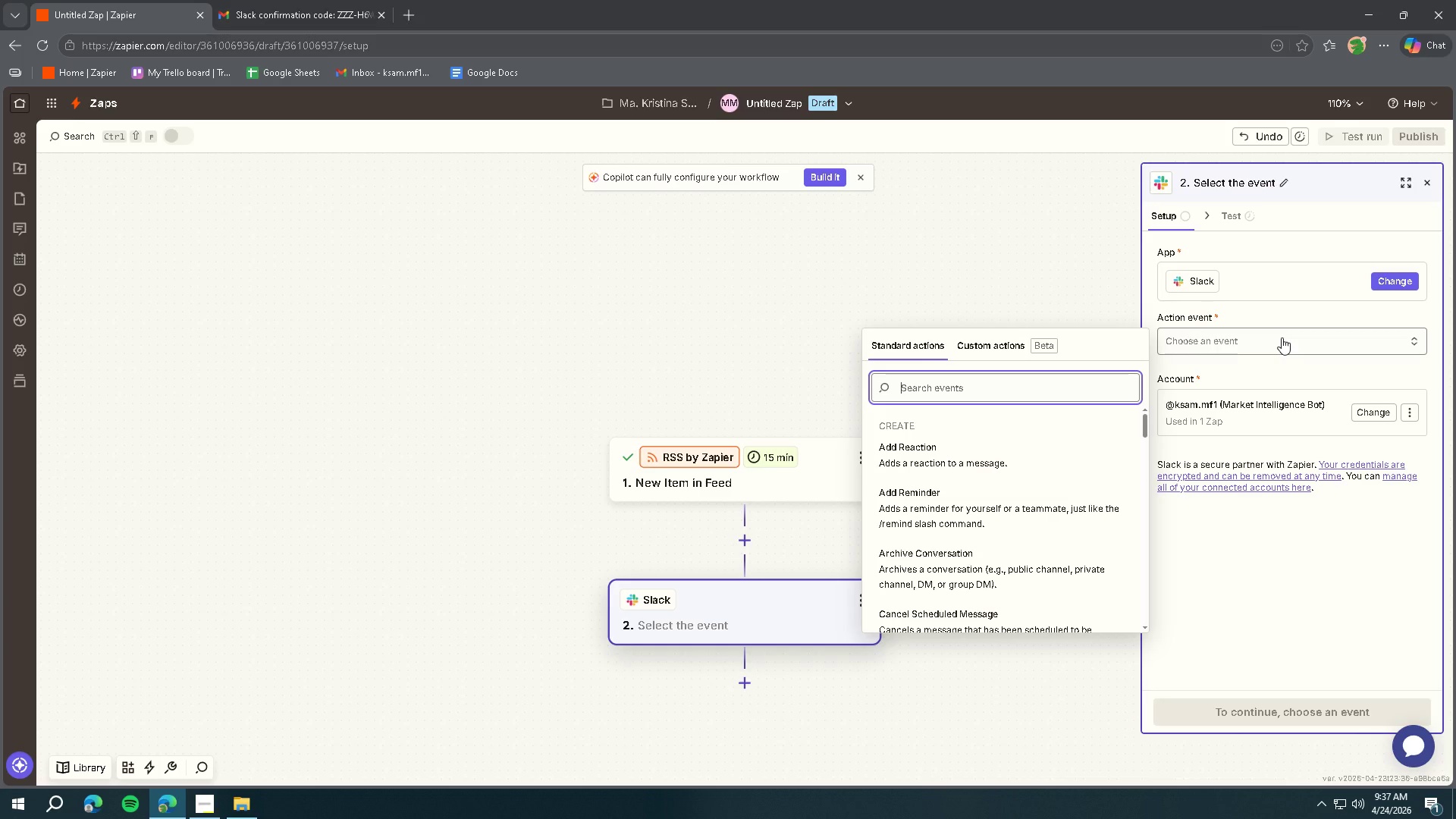 
scroll: coordinate [1097, 473], scroll_direction: down, amount: 13.0
 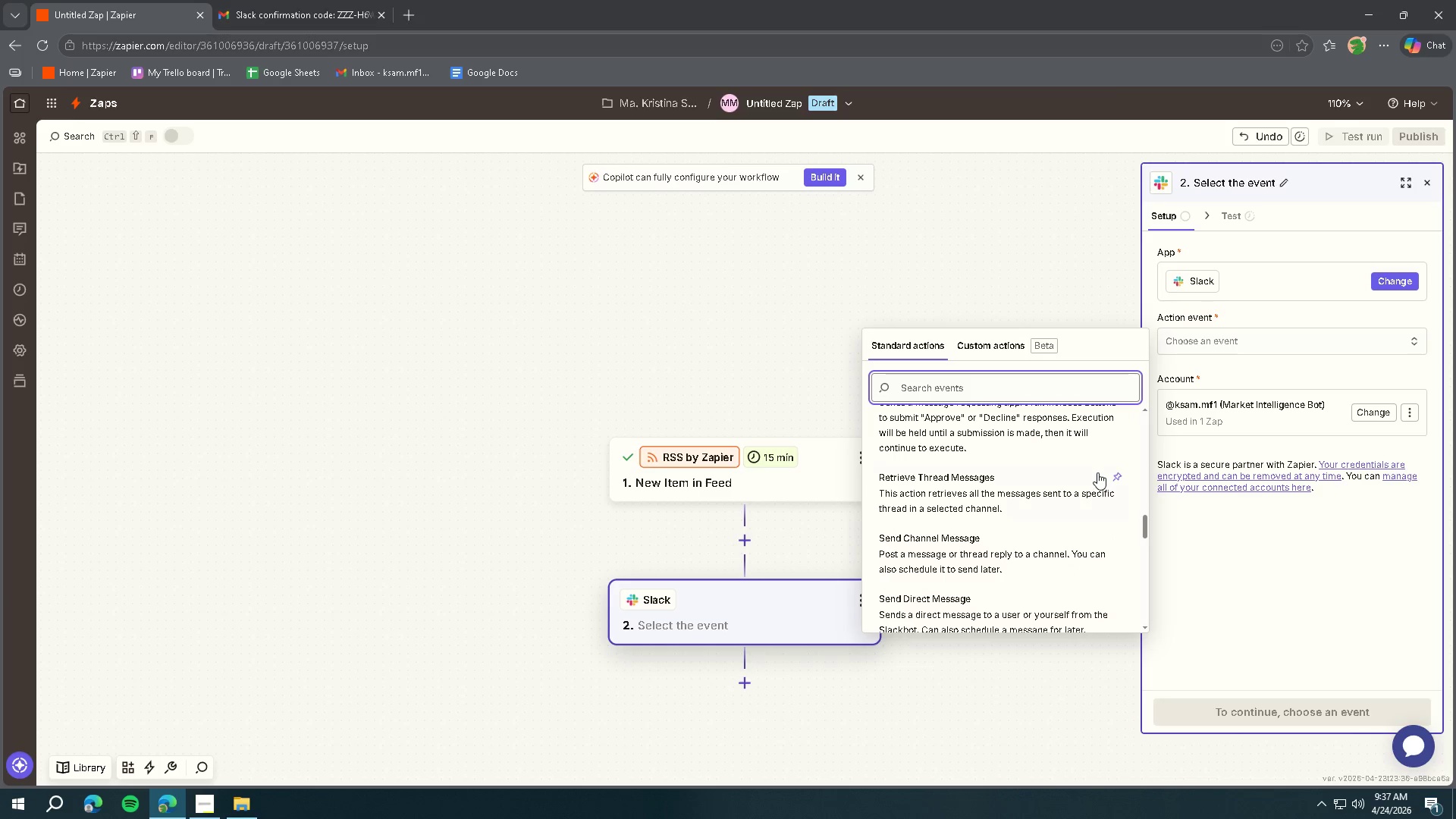 
scroll: coordinate [1097, 472], scroll_direction: down, amount: 1.0
 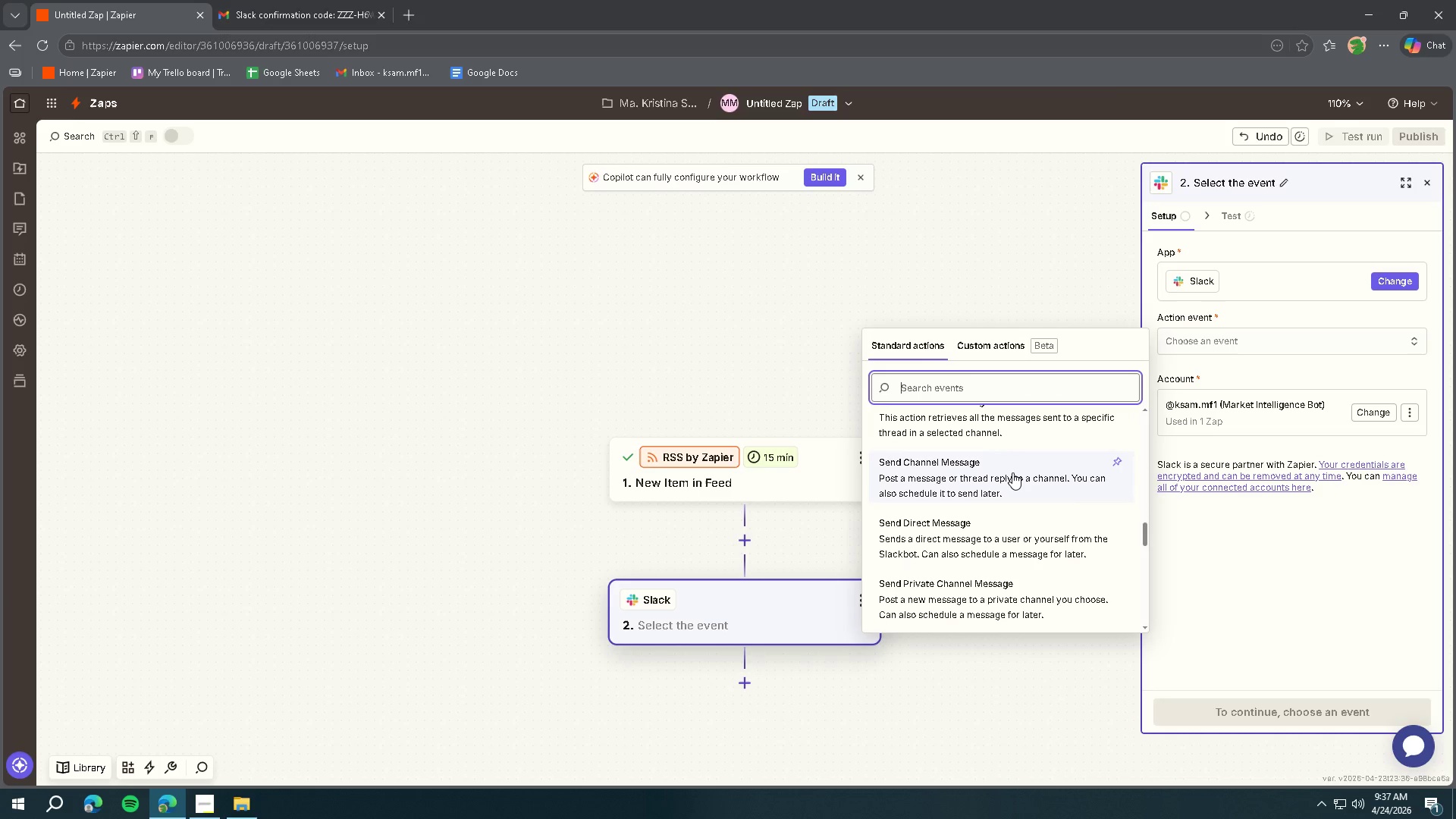 
left_click([1012, 472])
 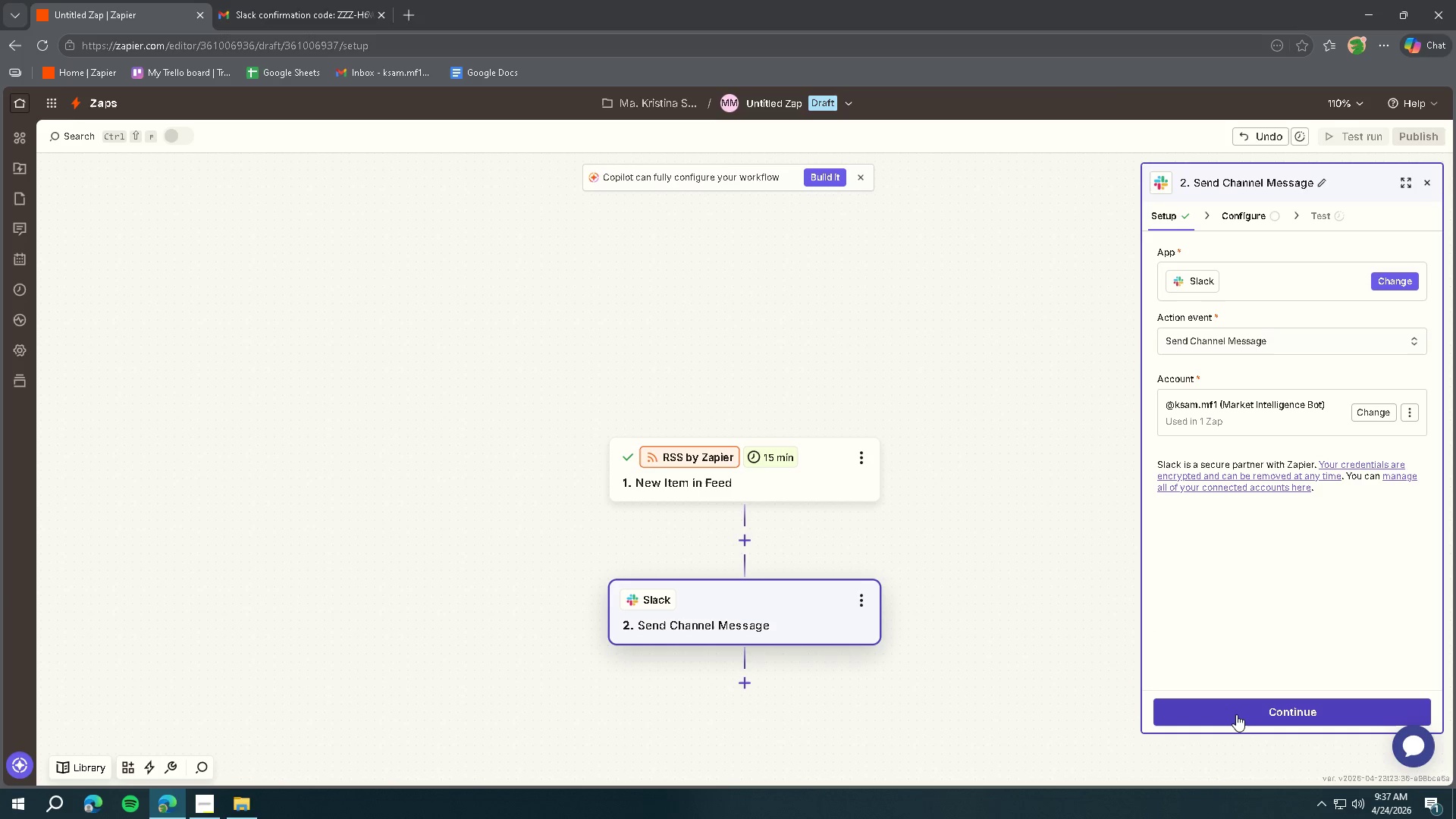 
left_click([1234, 709])
 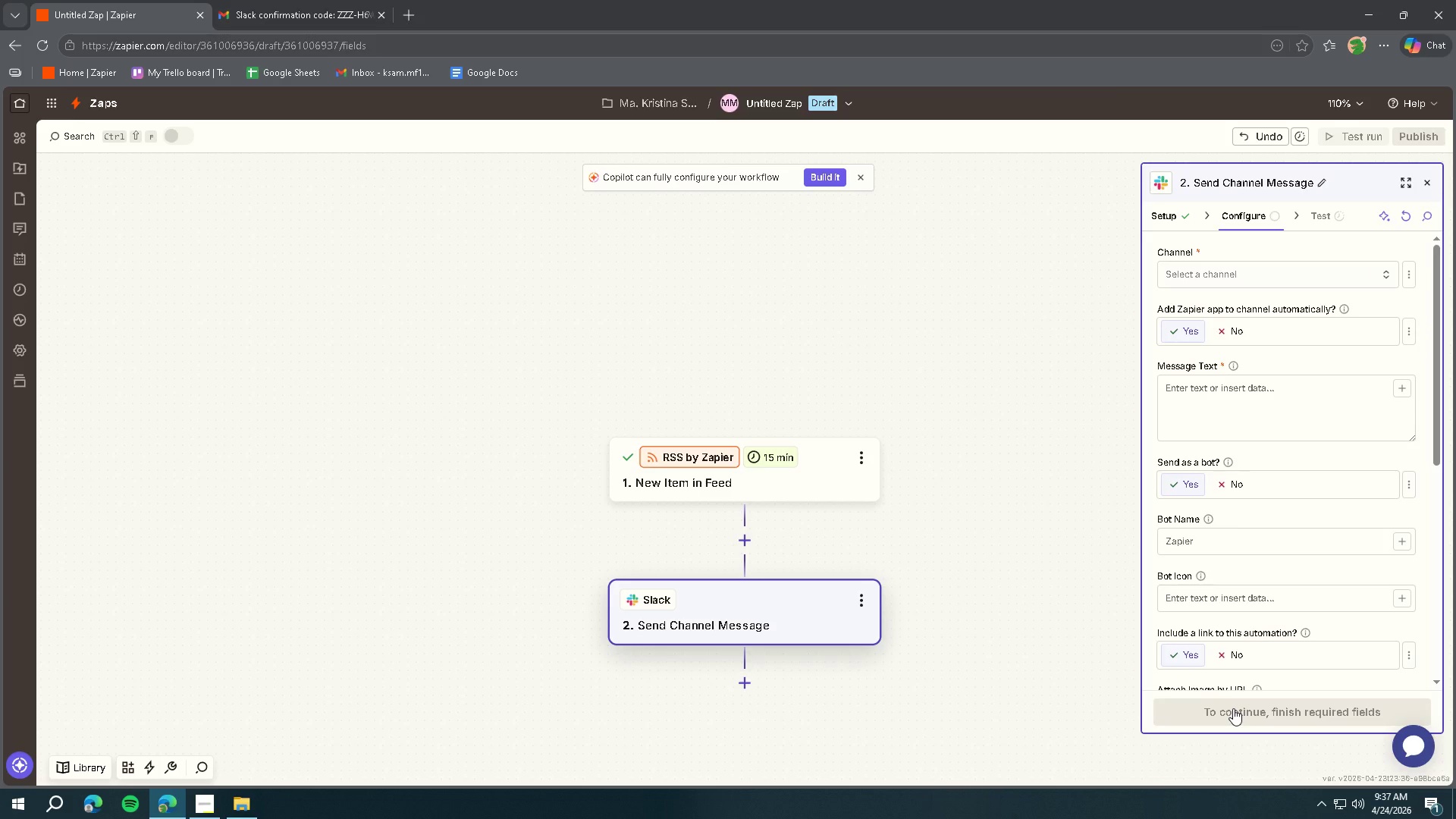 
wait(9.59)
 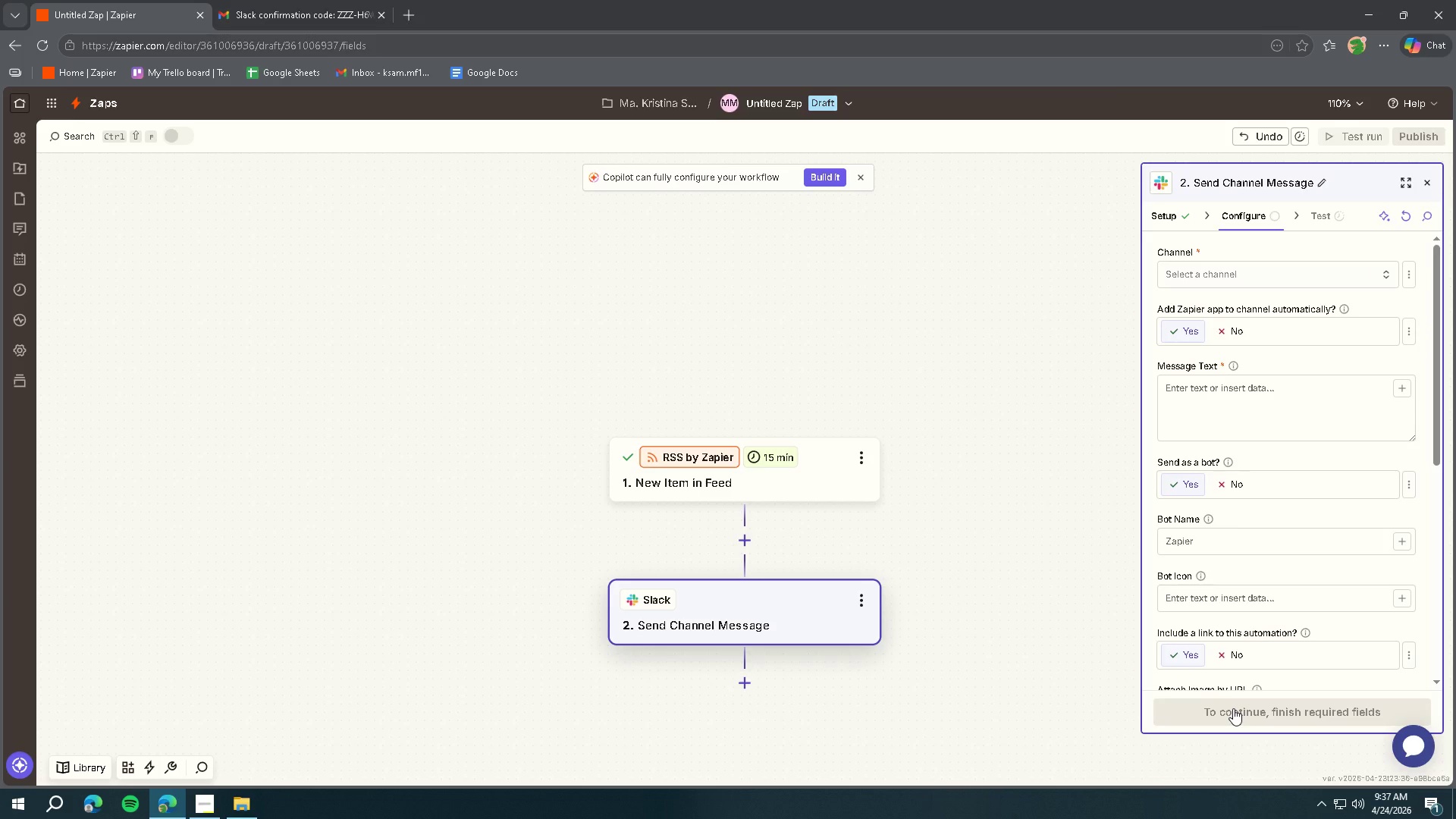 
left_click([408, 10])
 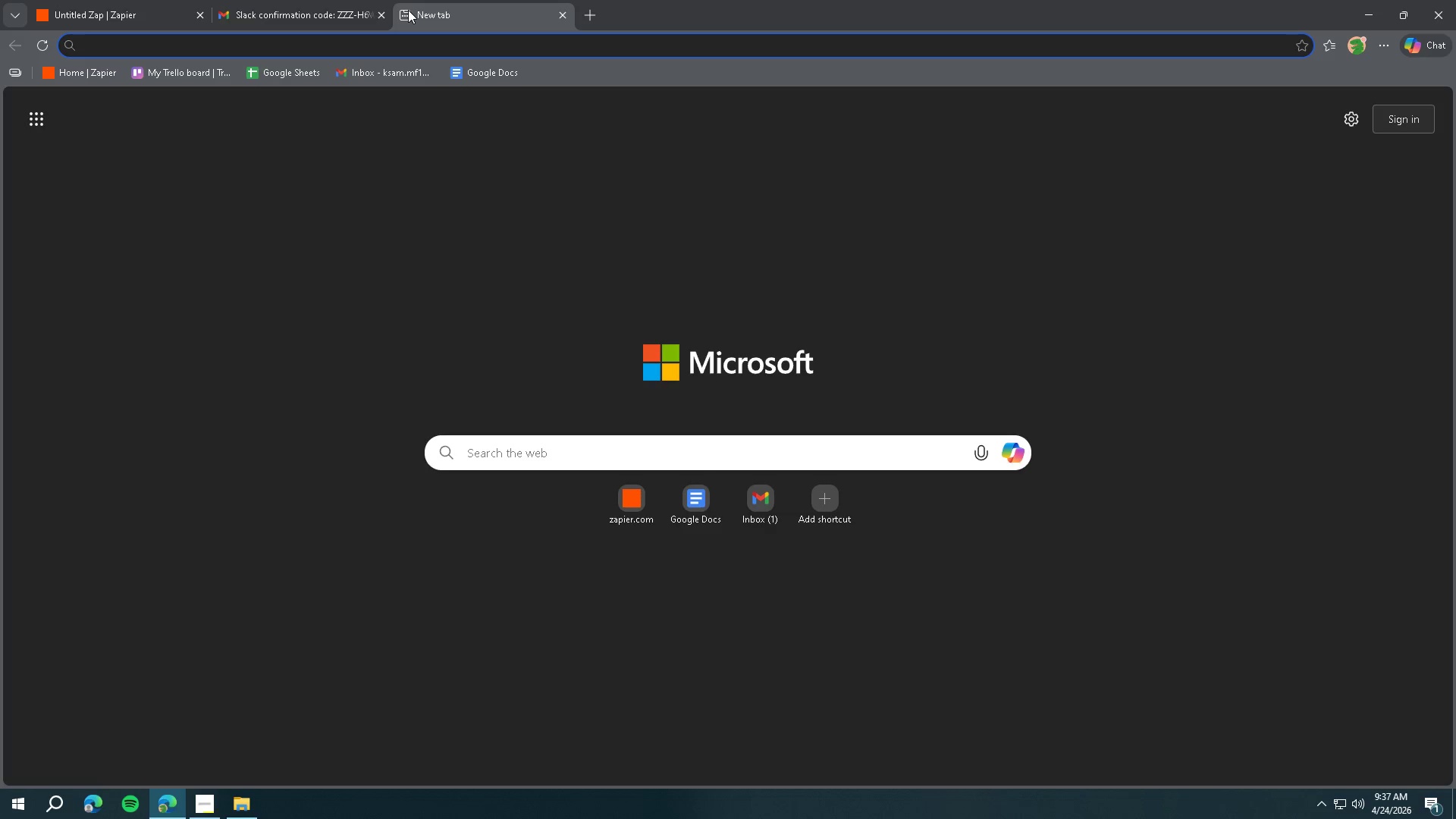 
type(slack)
 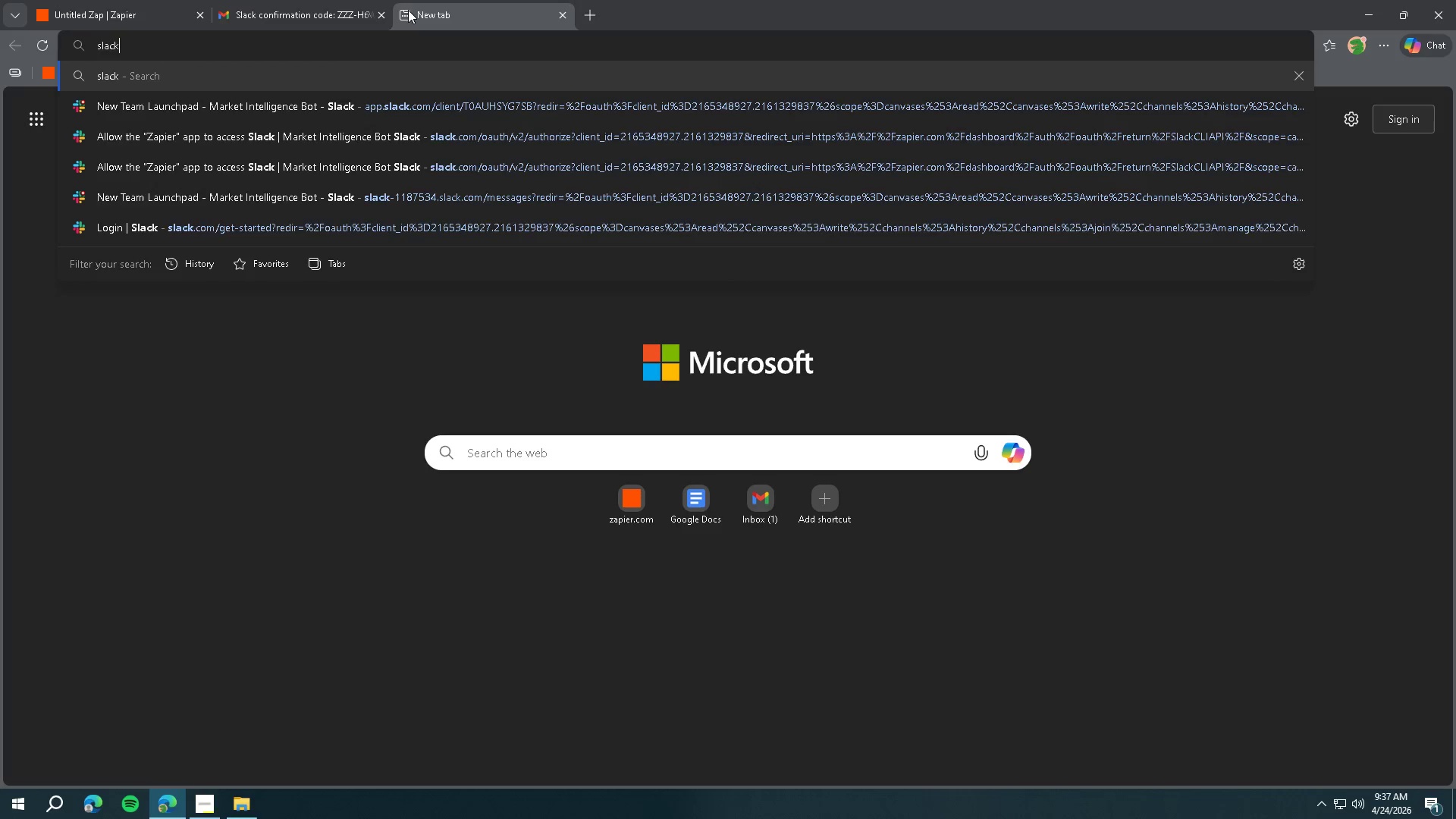 
key(Enter)
 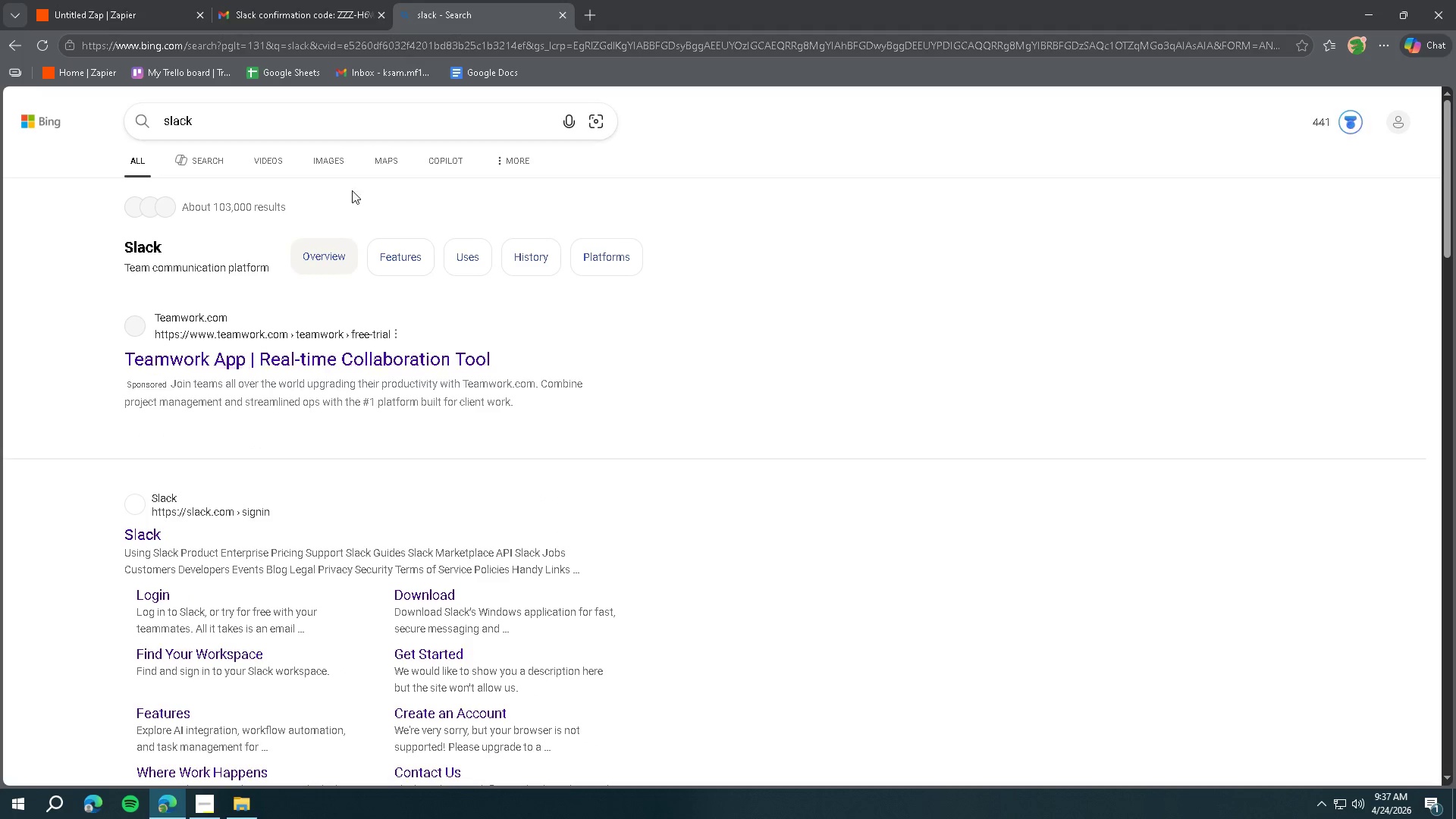 
scroll: coordinate [320, 394], scroll_direction: down, amount: 2.0
 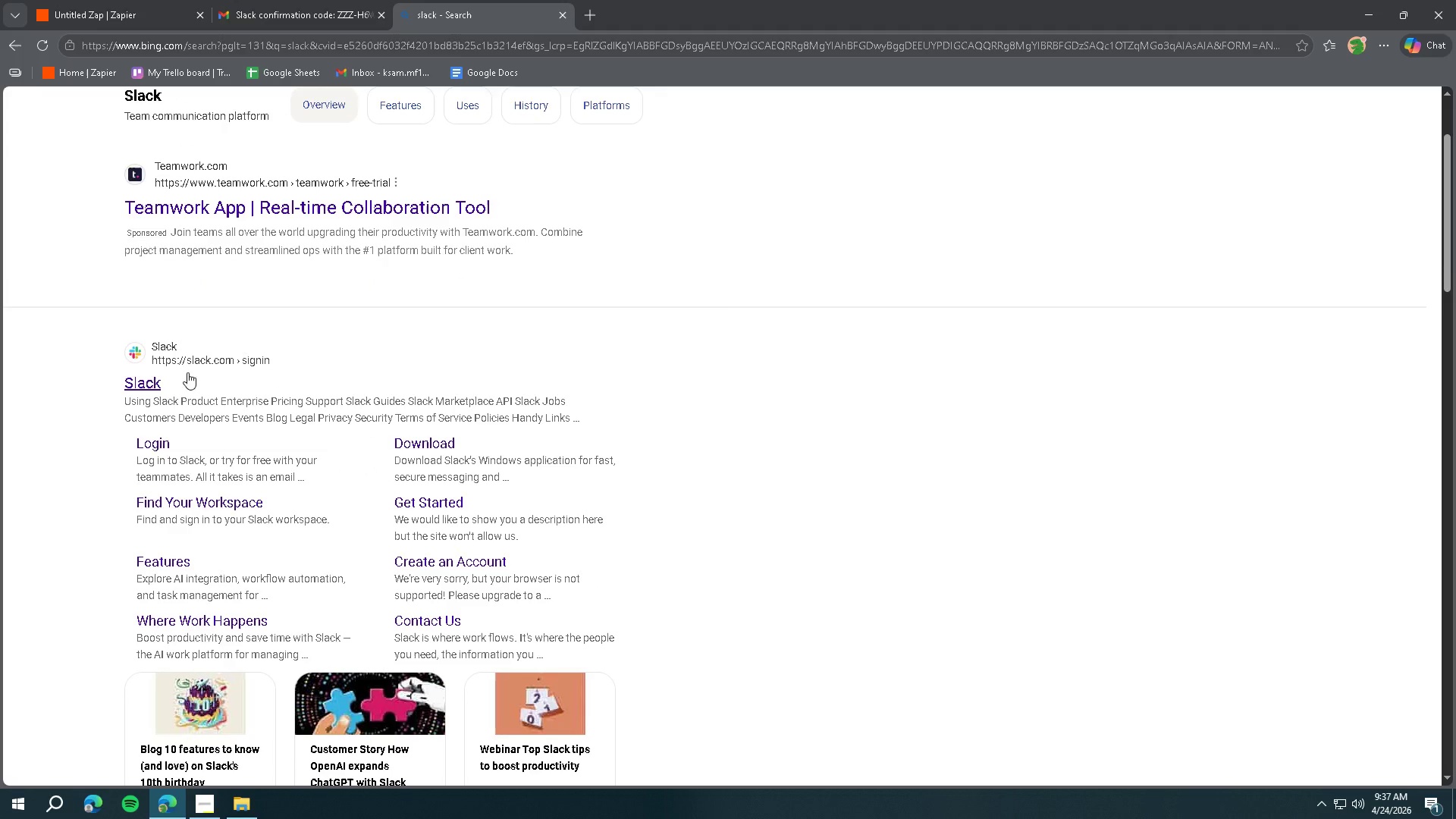 
left_click([162, 387])
 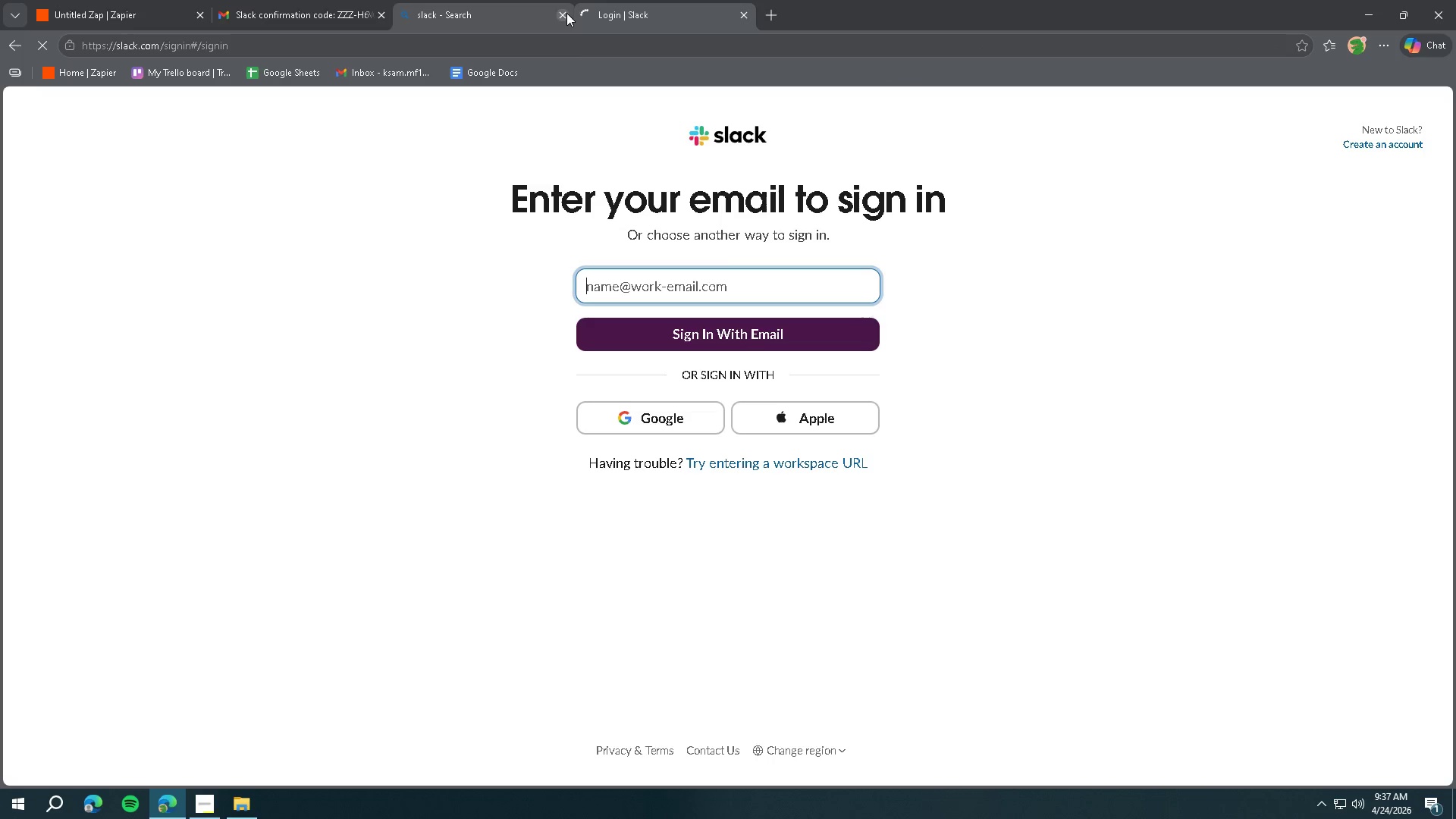 
left_click([560, 17])
 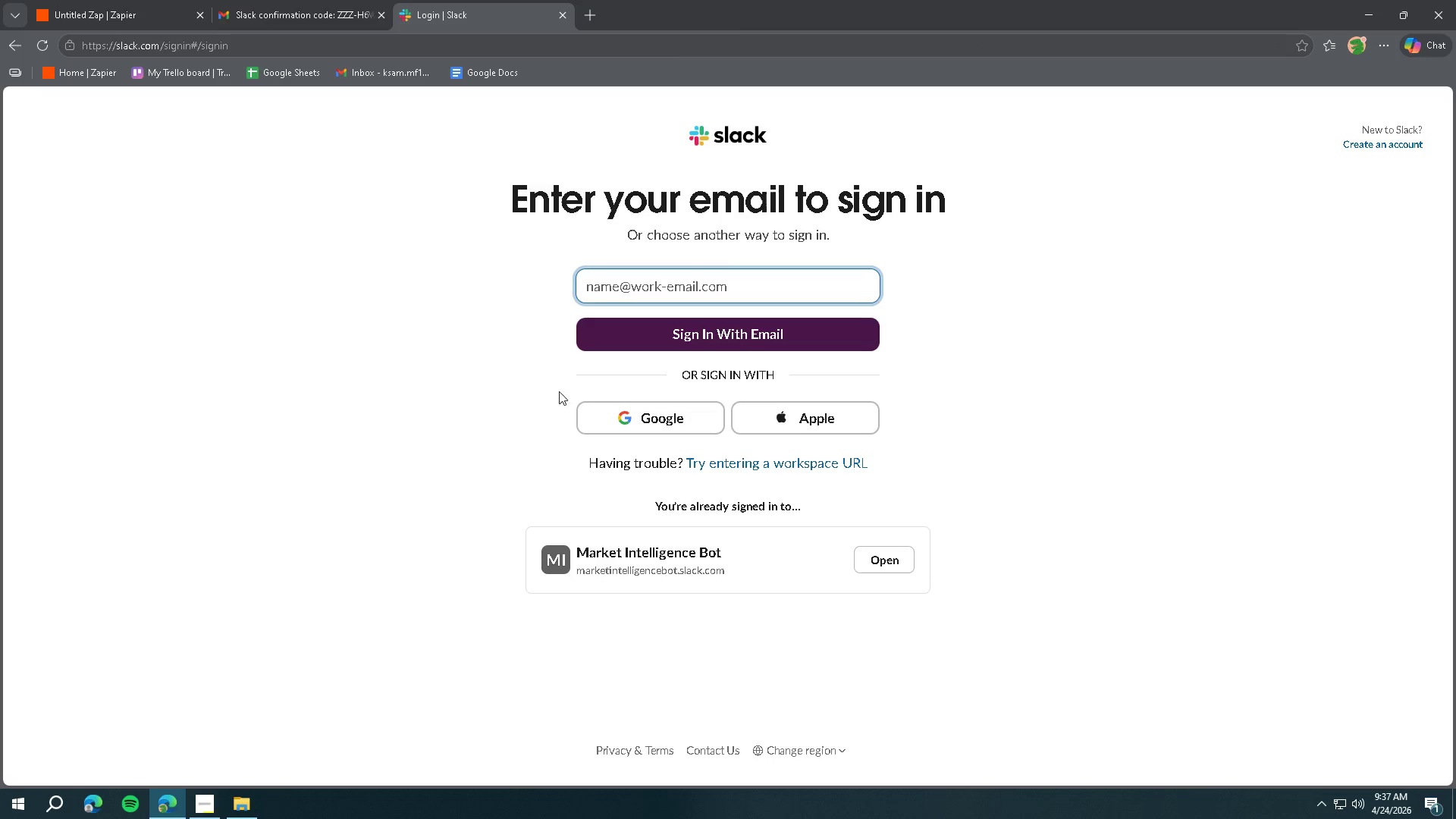 
left_click([601, 411])
 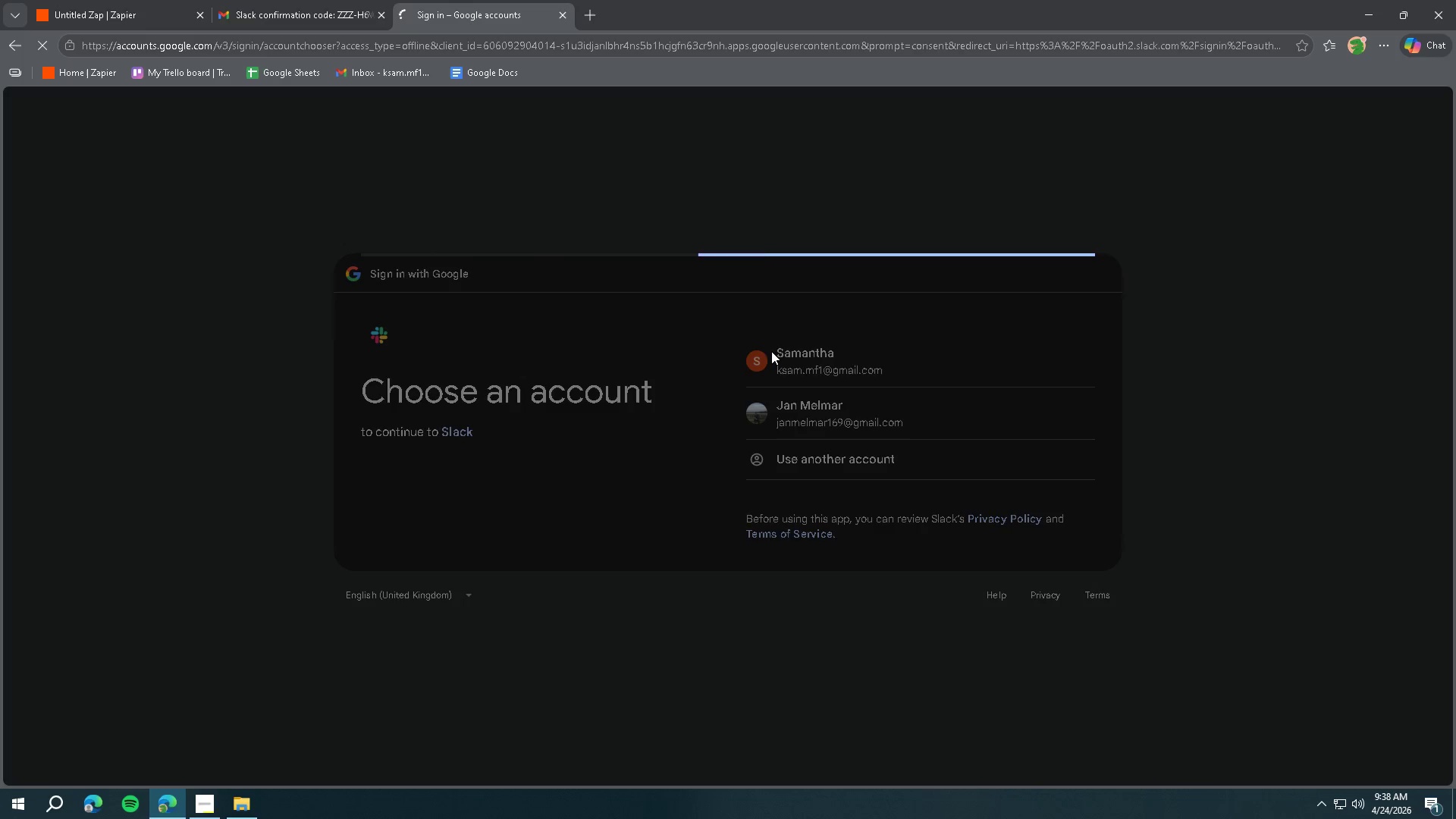 
wait(5.33)
 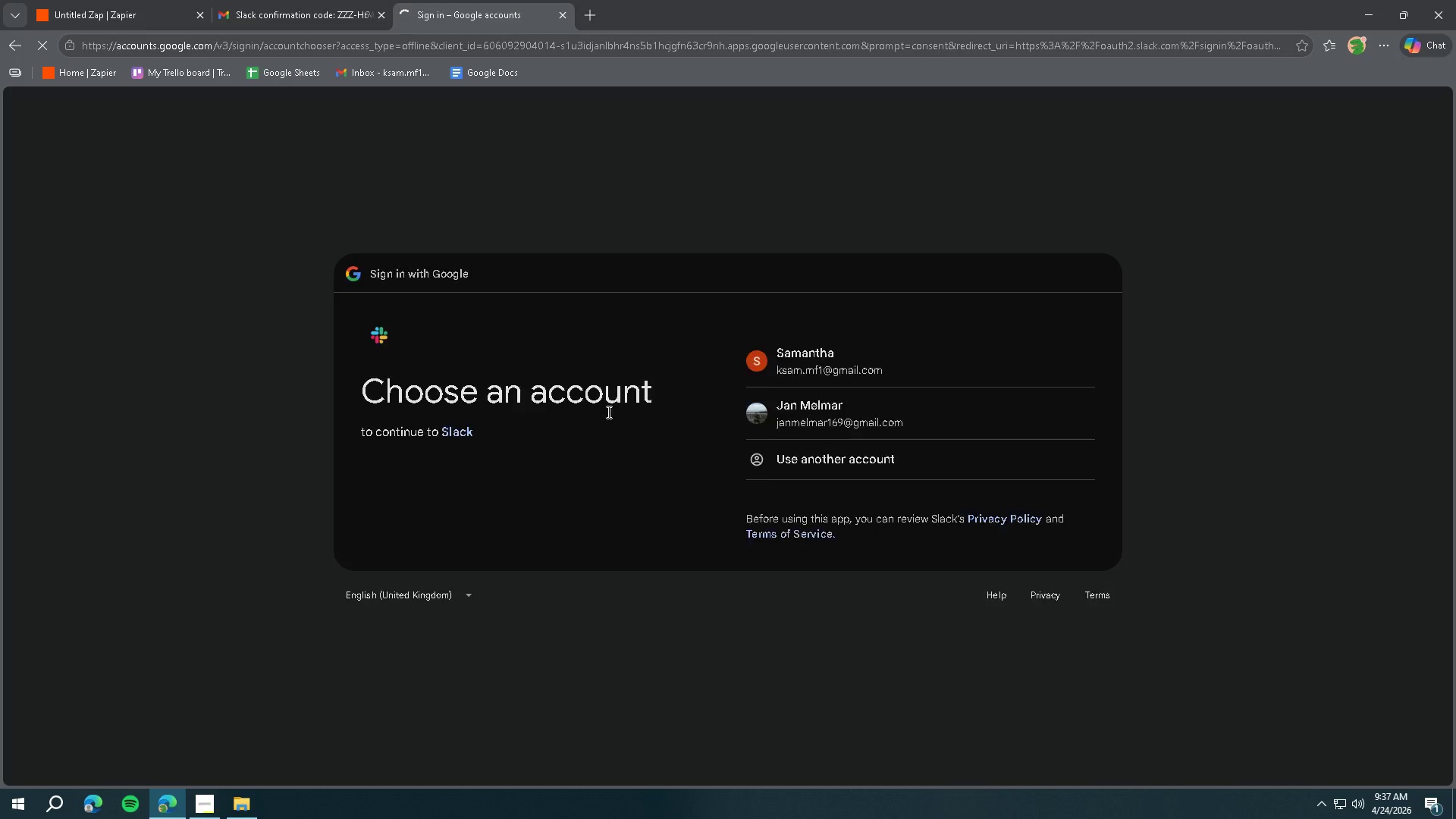 
left_click([1019, 527])
 